 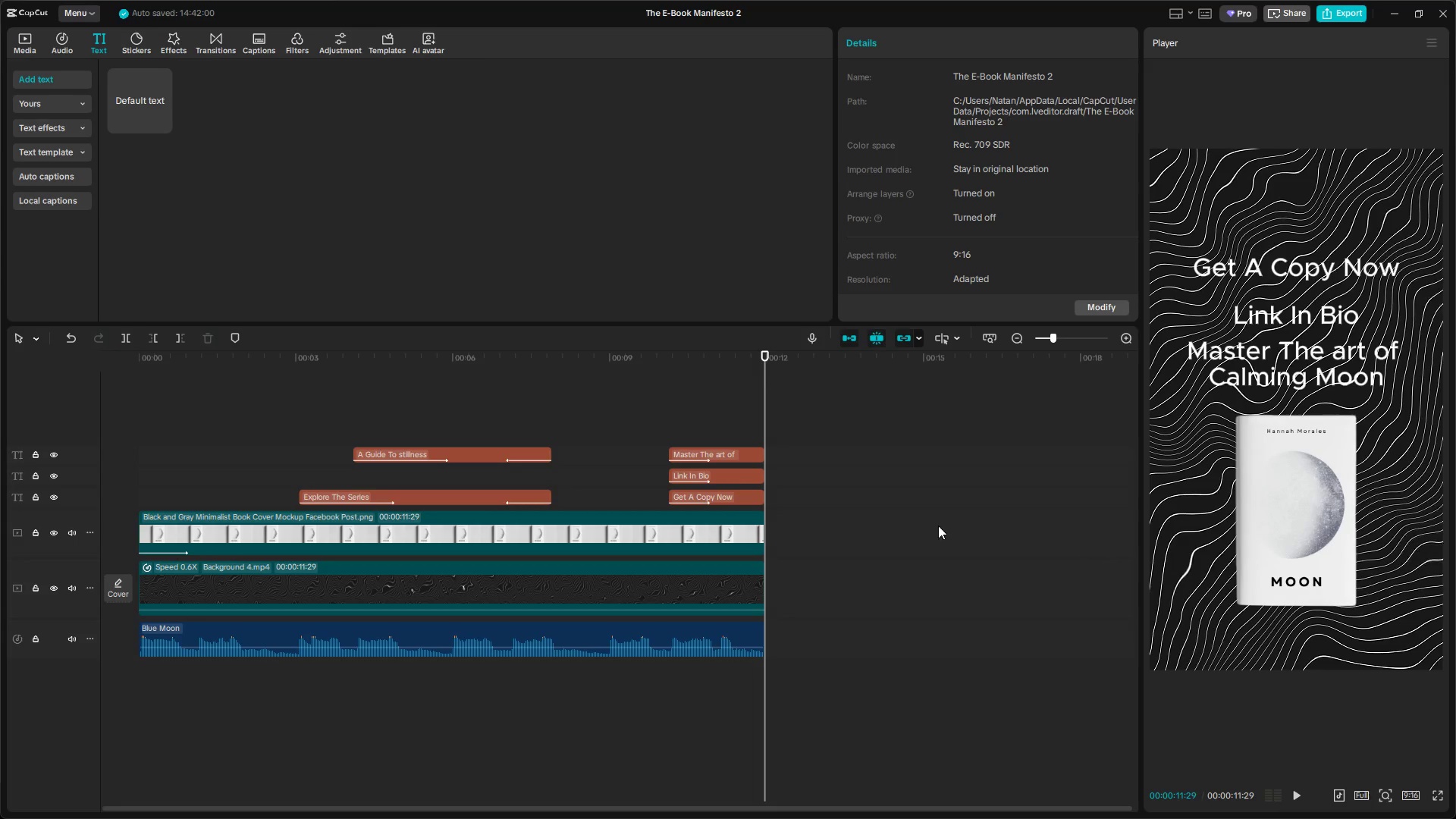 
left_click_drag(start_coordinate=[666, 404], to_coordinate=[748, 494])
 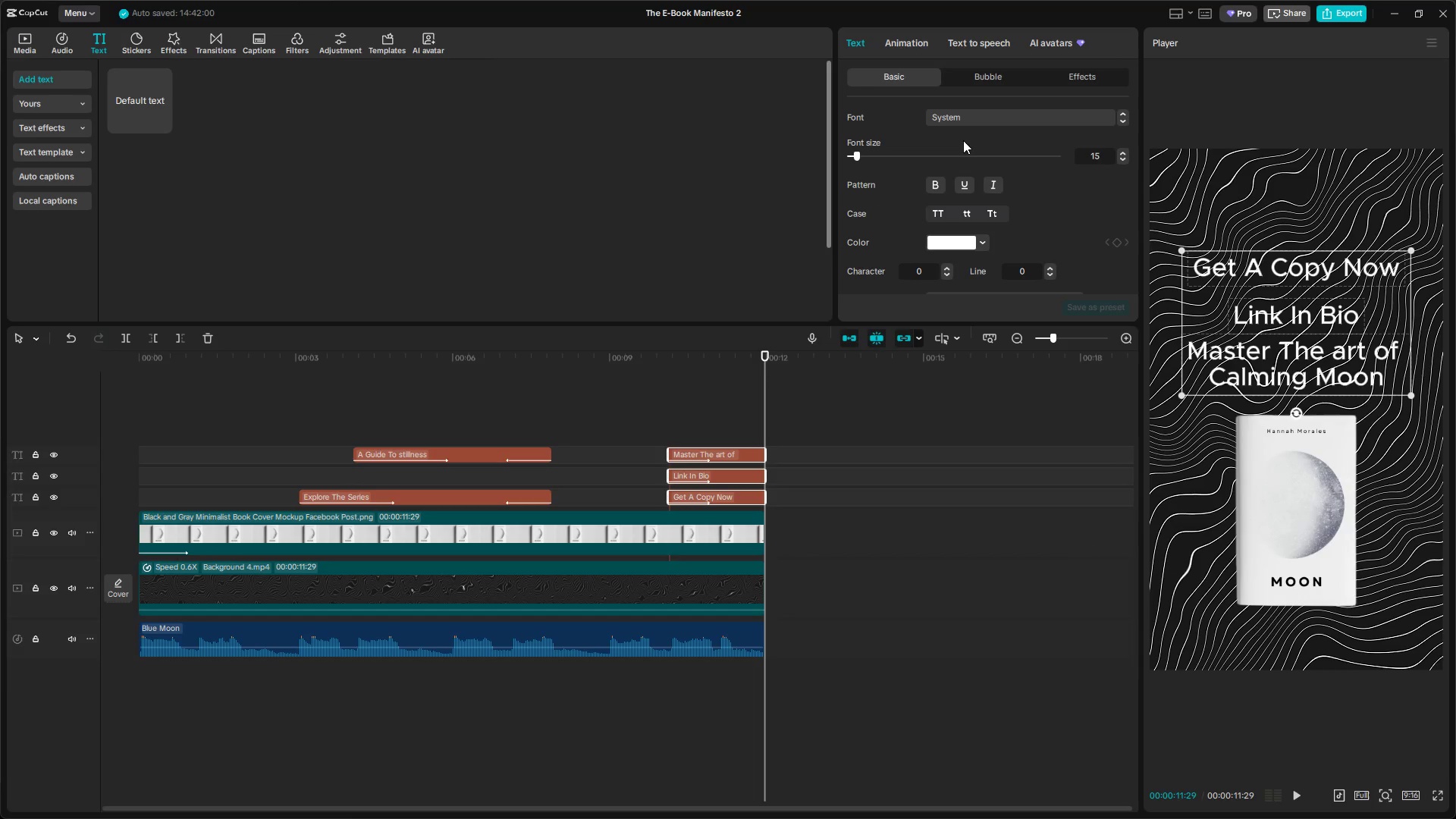 
left_click([971, 121])
 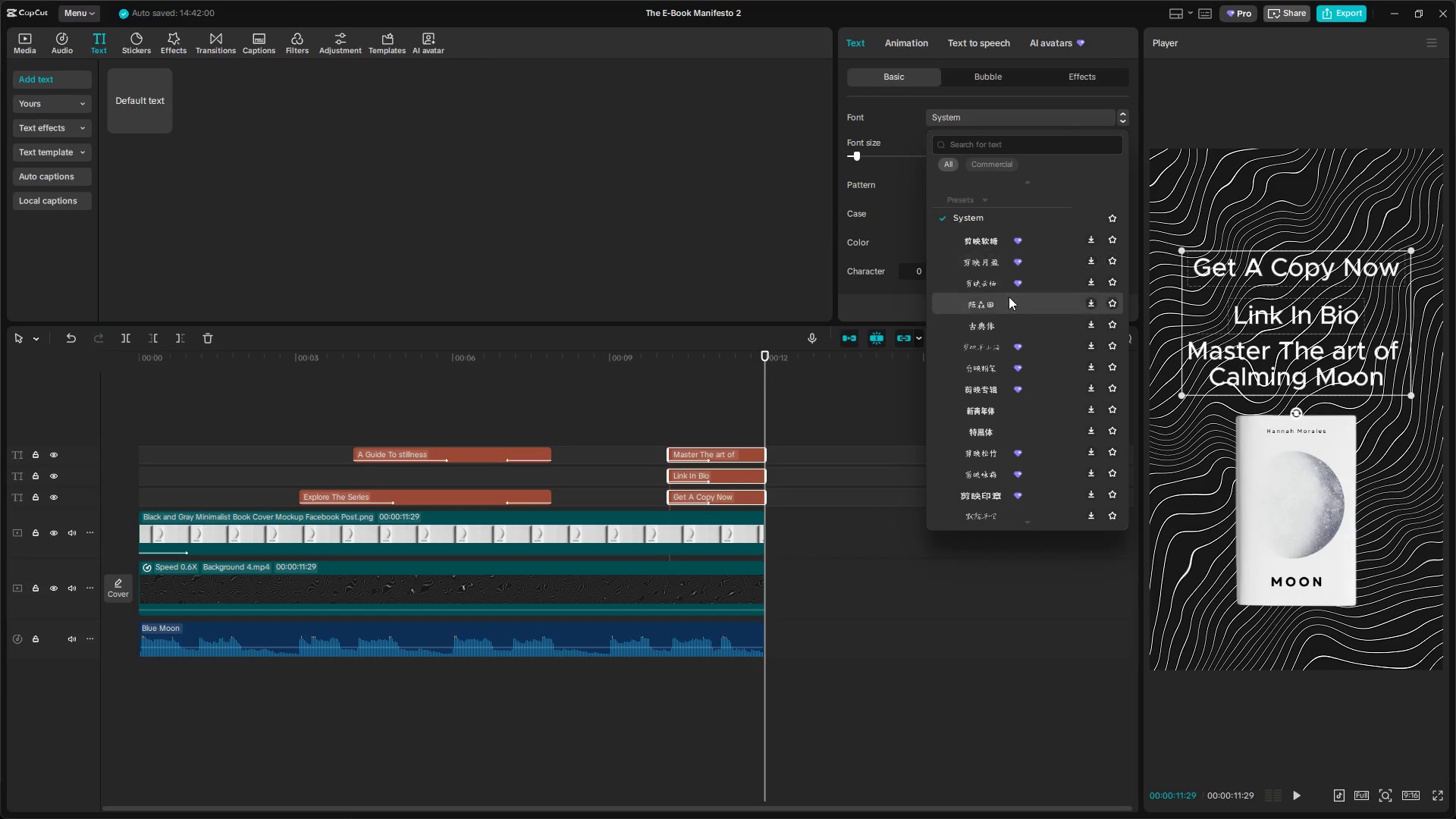 
scroll: coordinate [992, 308], scroll_direction: up, amount: 5.0
 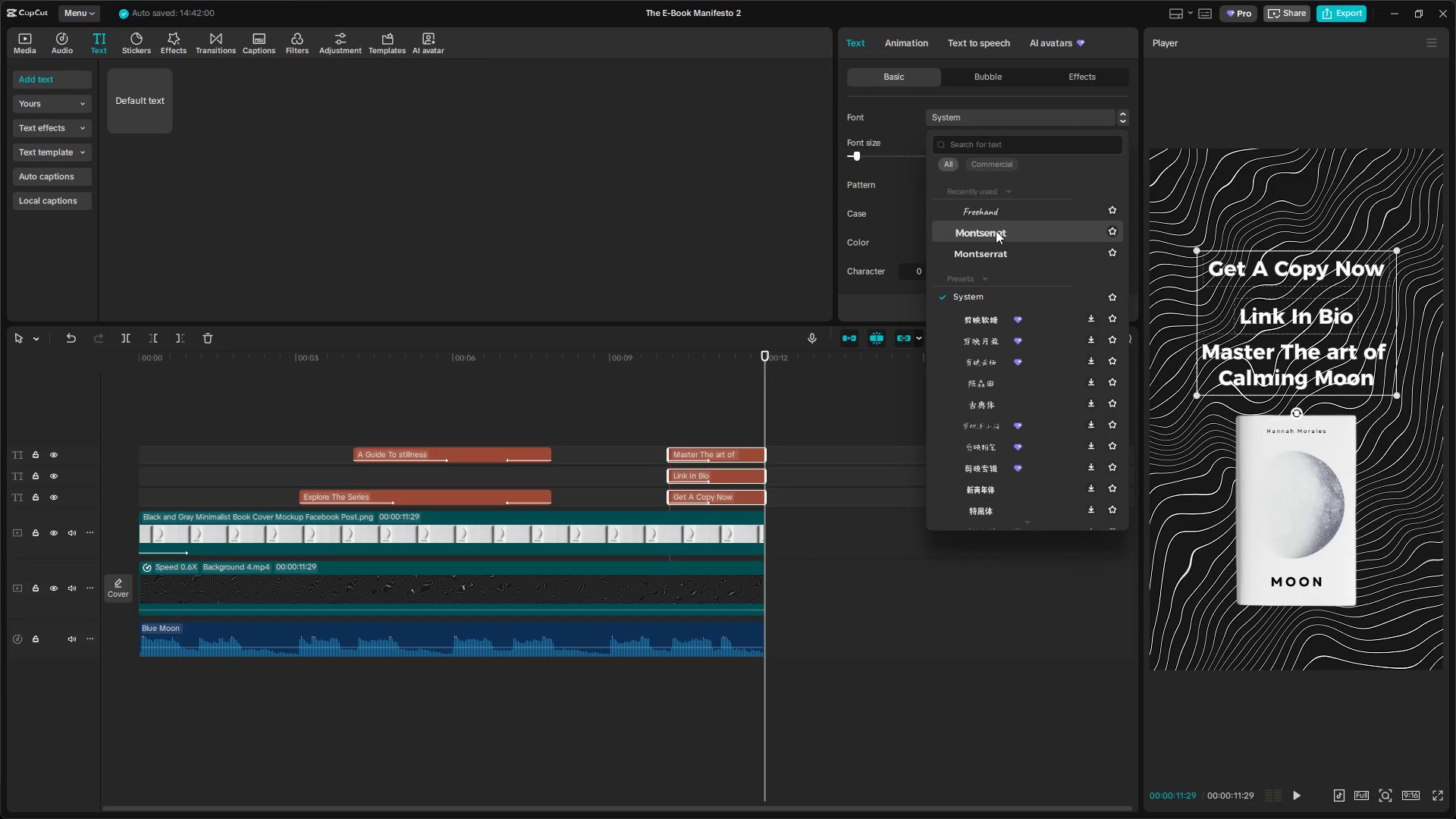 
left_click([996, 231])
 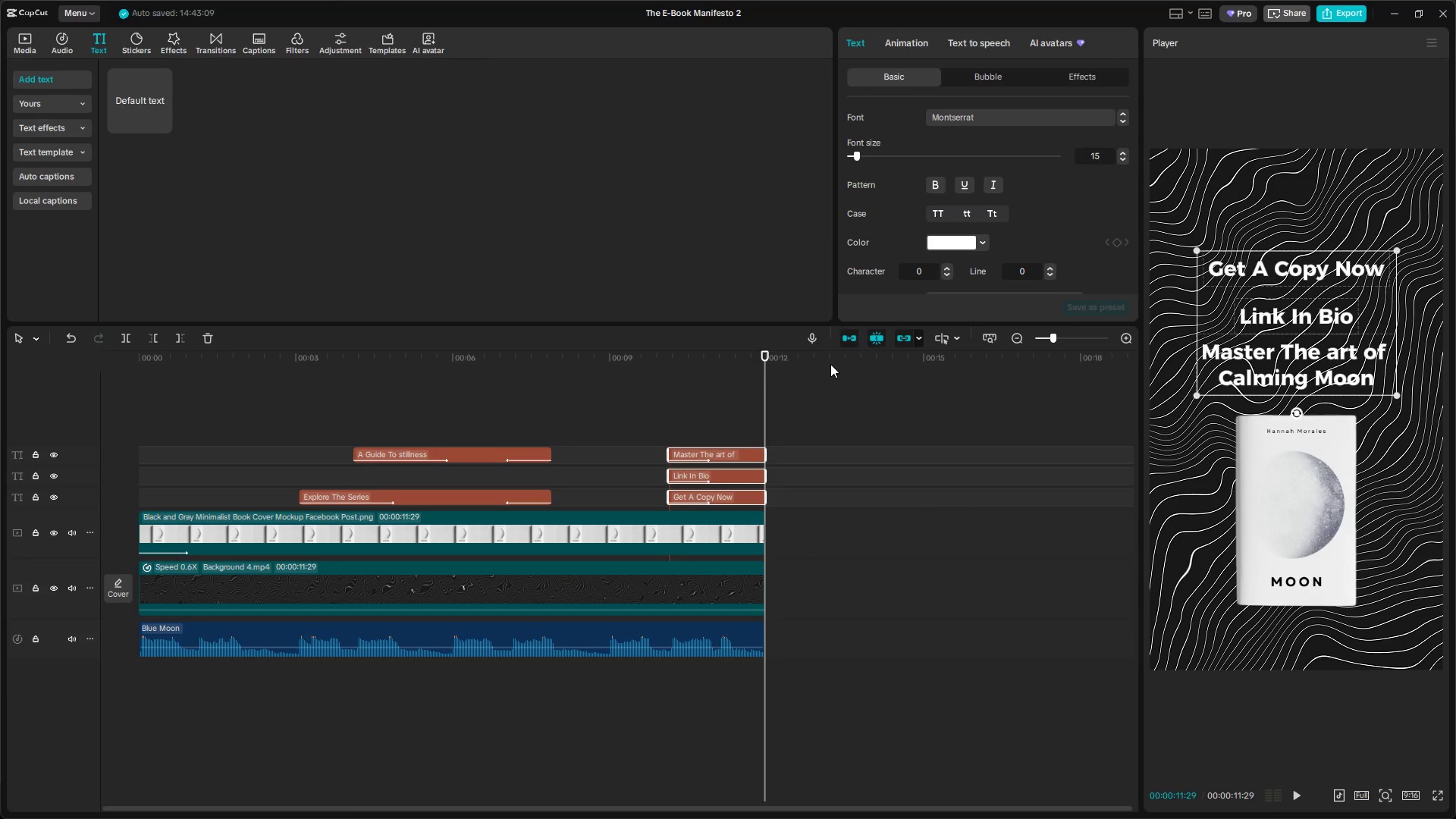 
left_click([733, 456])
 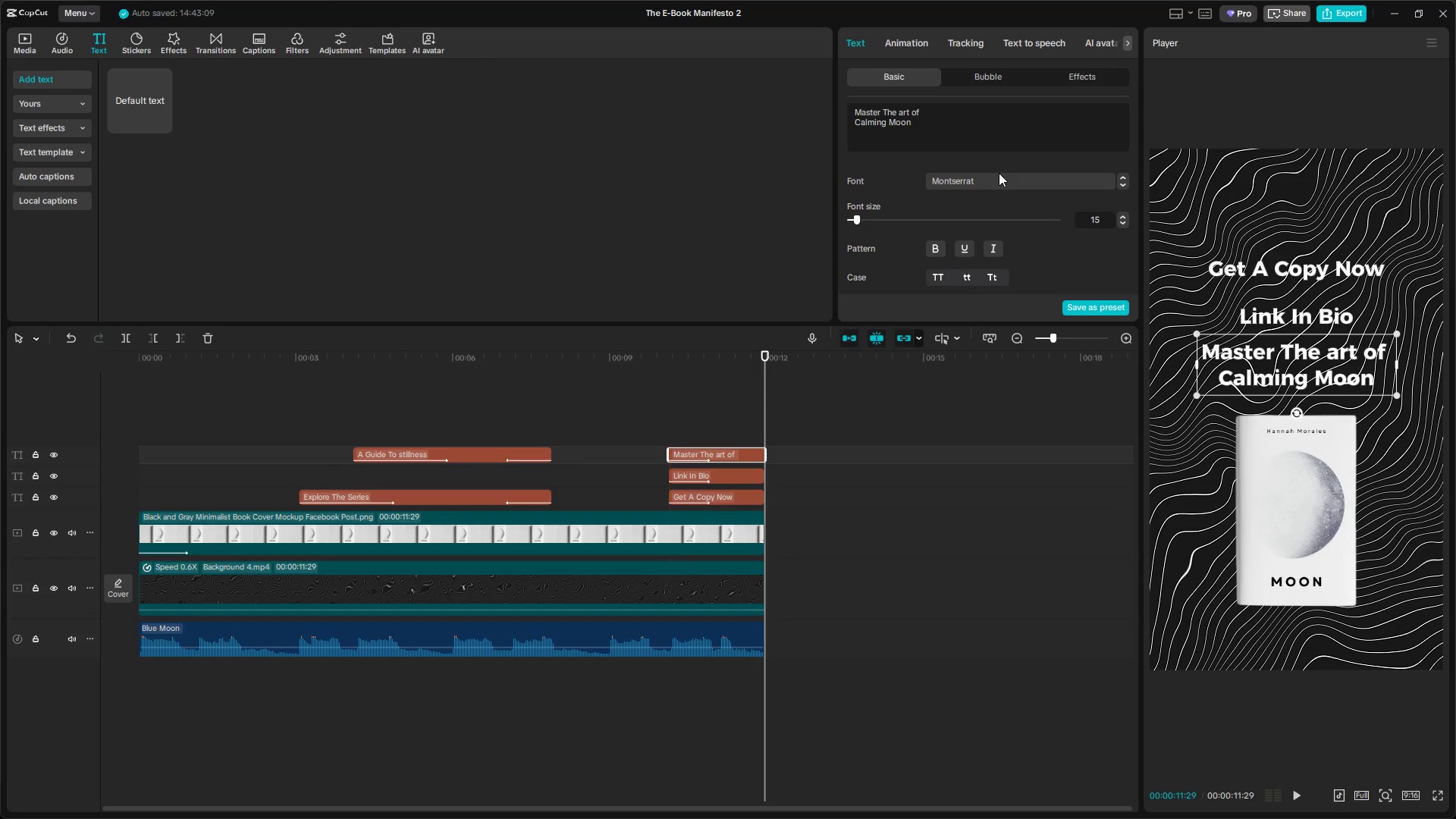 
double_click([997, 177])
 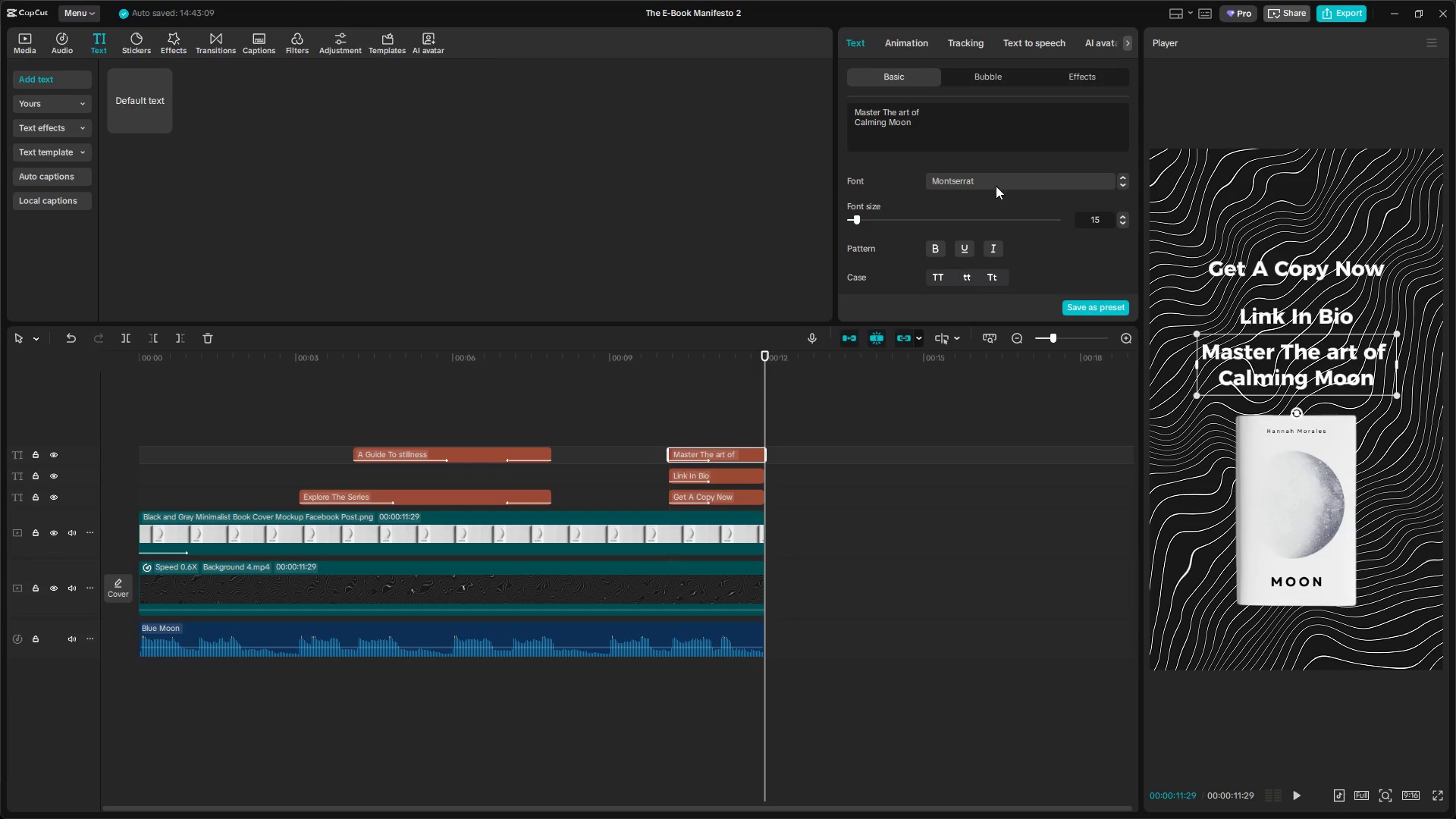 
triple_click([994, 176])
 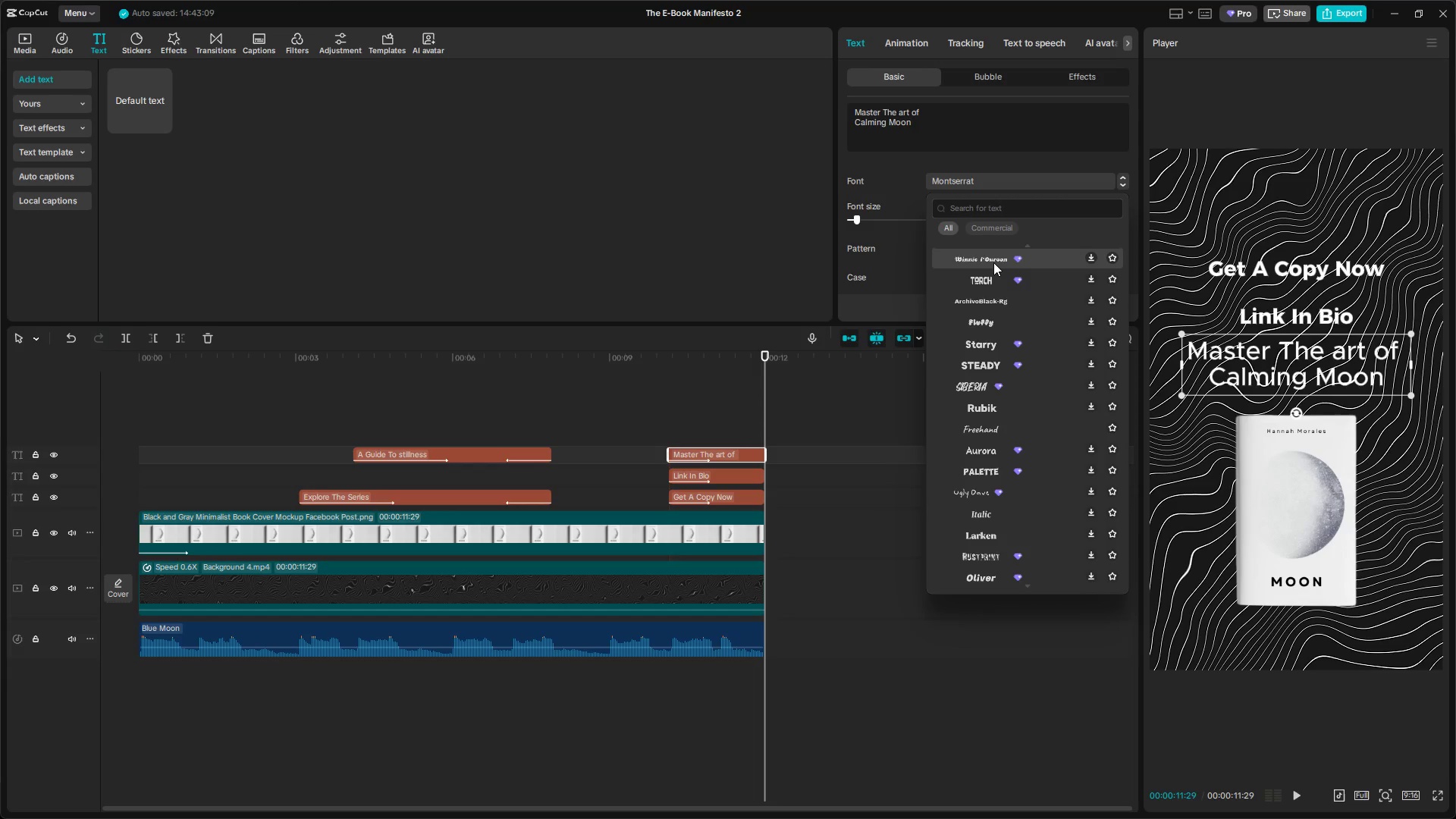 
left_click([993, 262])
 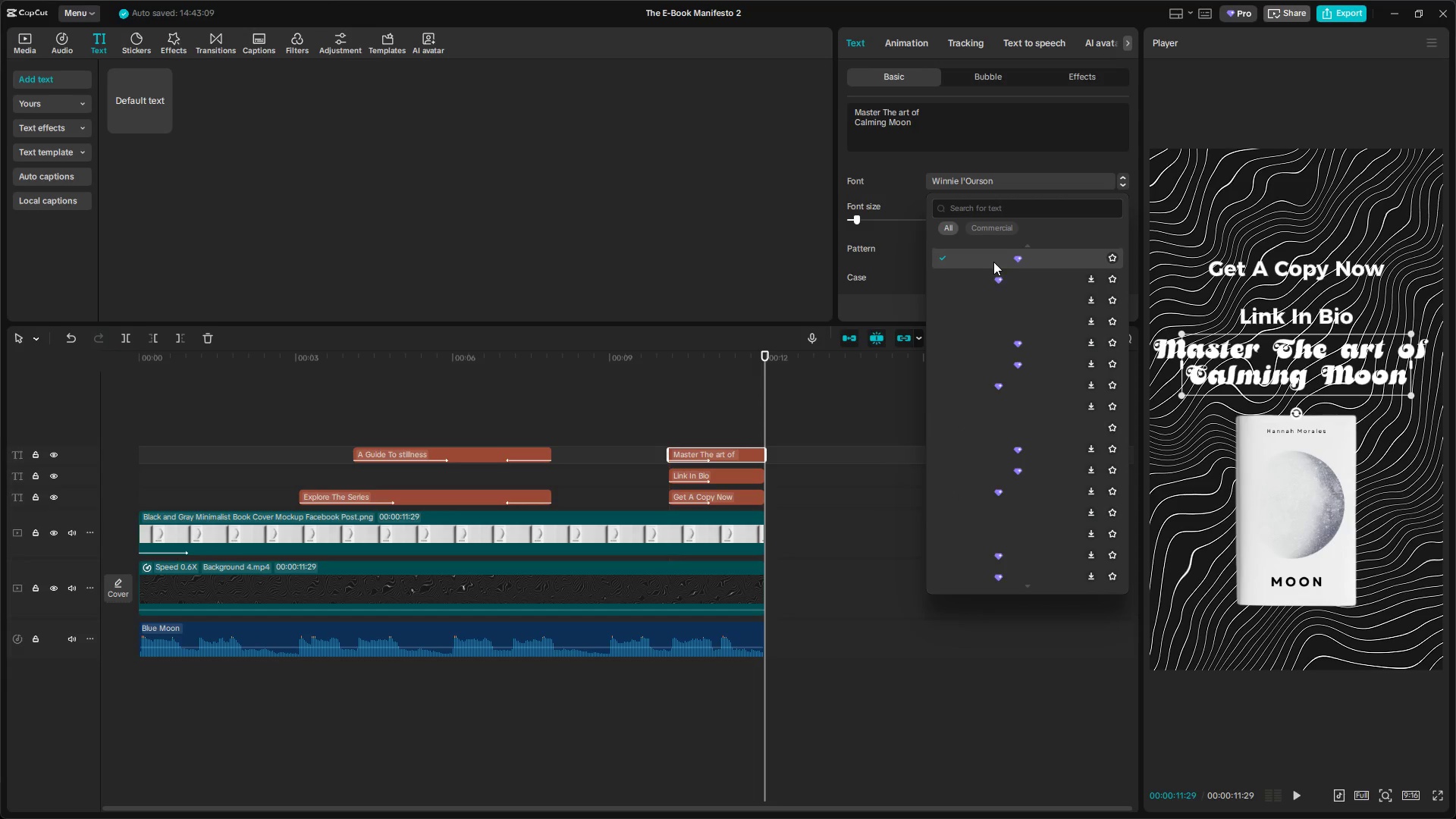 
scroll: coordinate [1115, 328], scroll_direction: up, amount: 10.0
 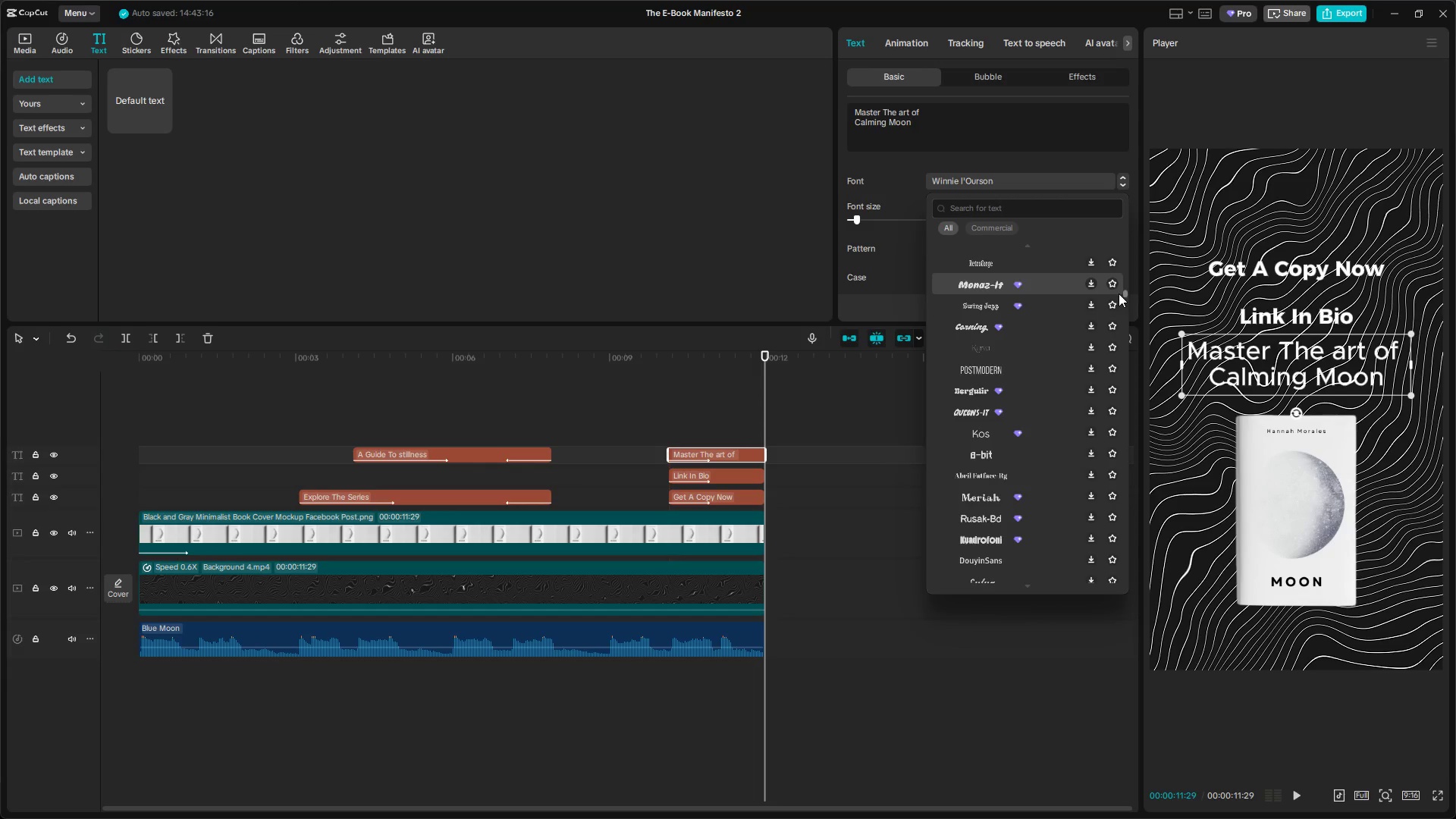 
left_click_drag(start_coordinate=[1122, 292], to_coordinate=[1122, 202])
 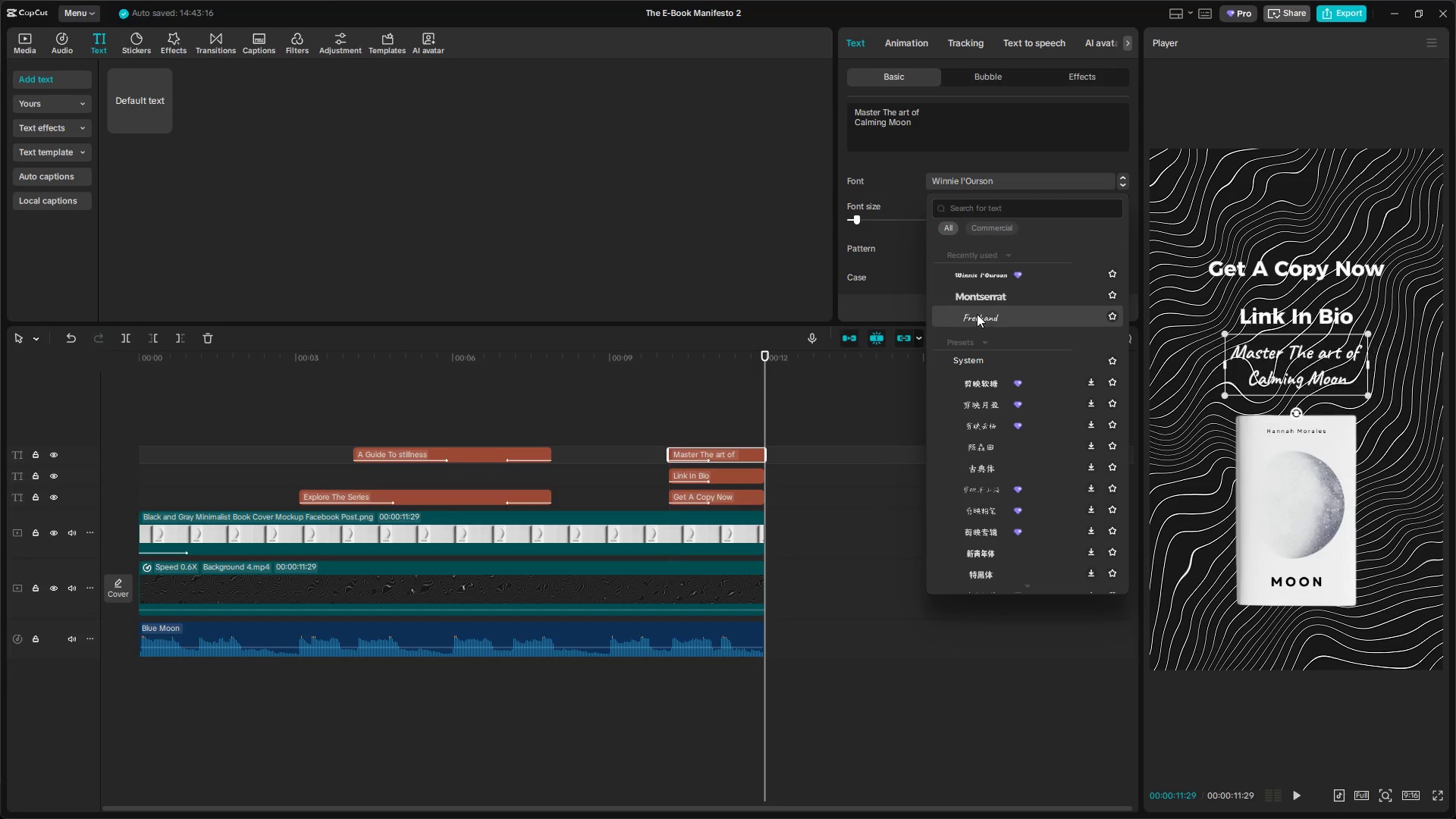 
left_click([977, 314])
 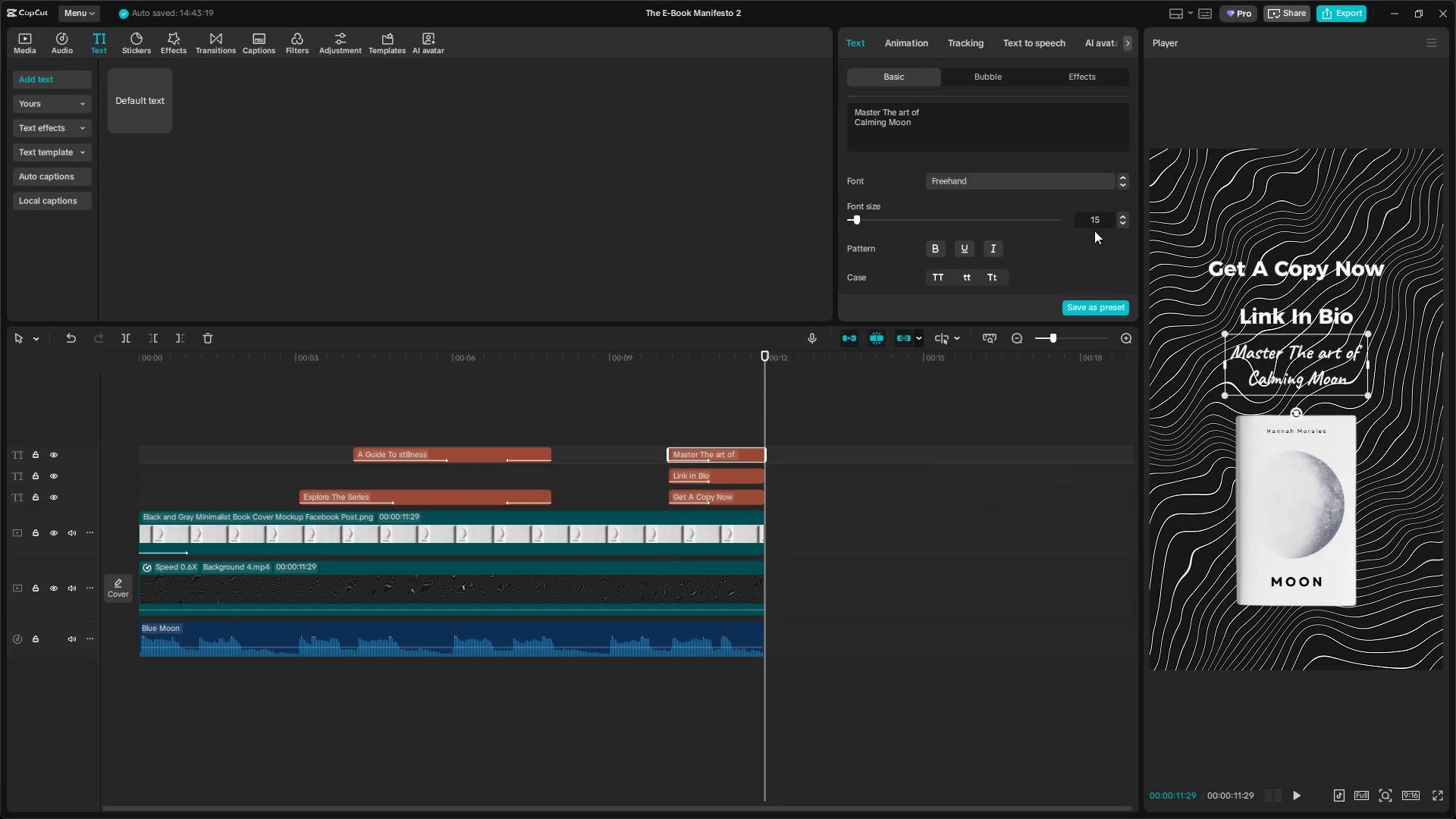 
left_click([1101, 178])
 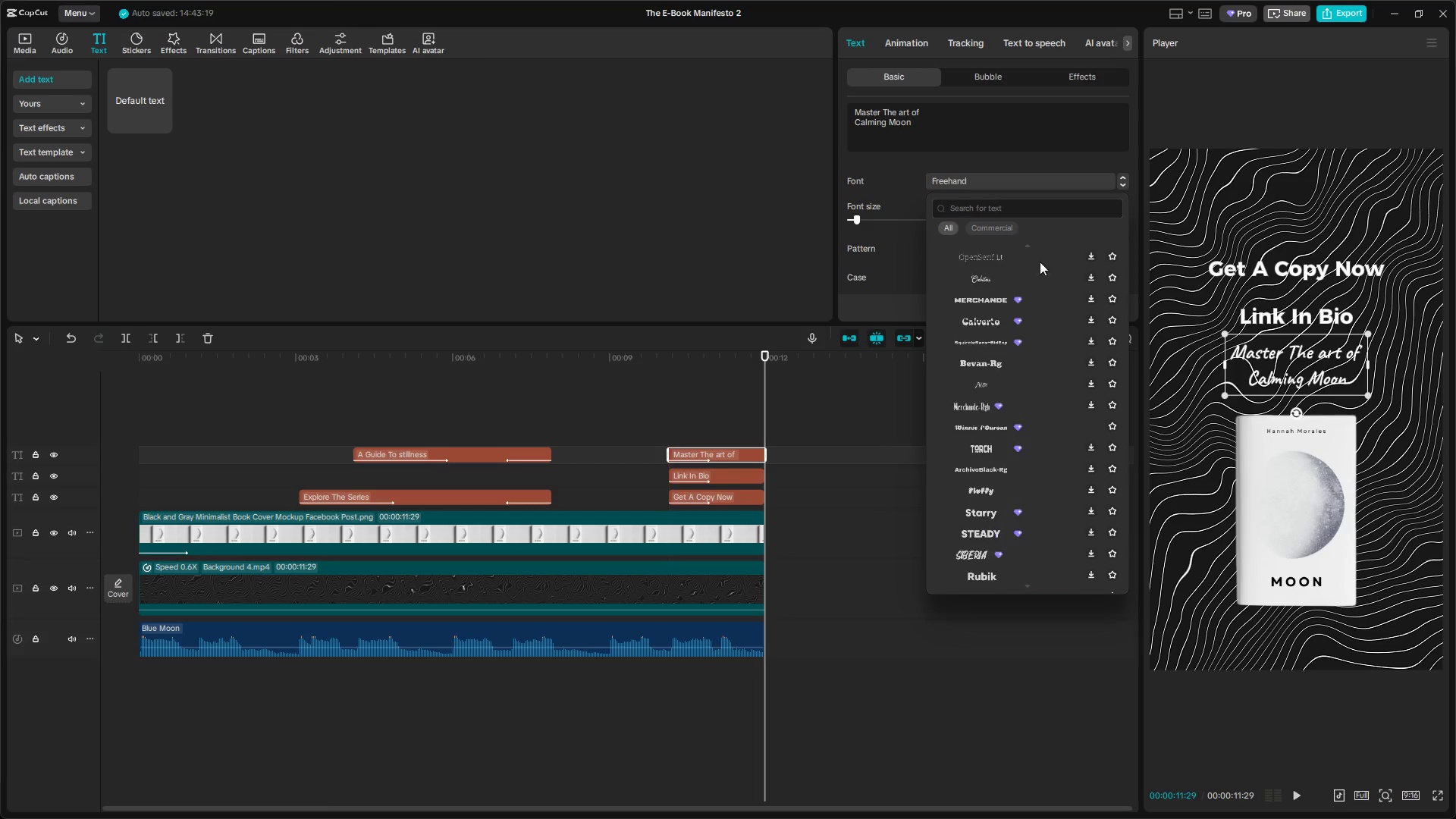 
scroll: coordinate [996, 425], scroll_direction: up, amount: 9.0
 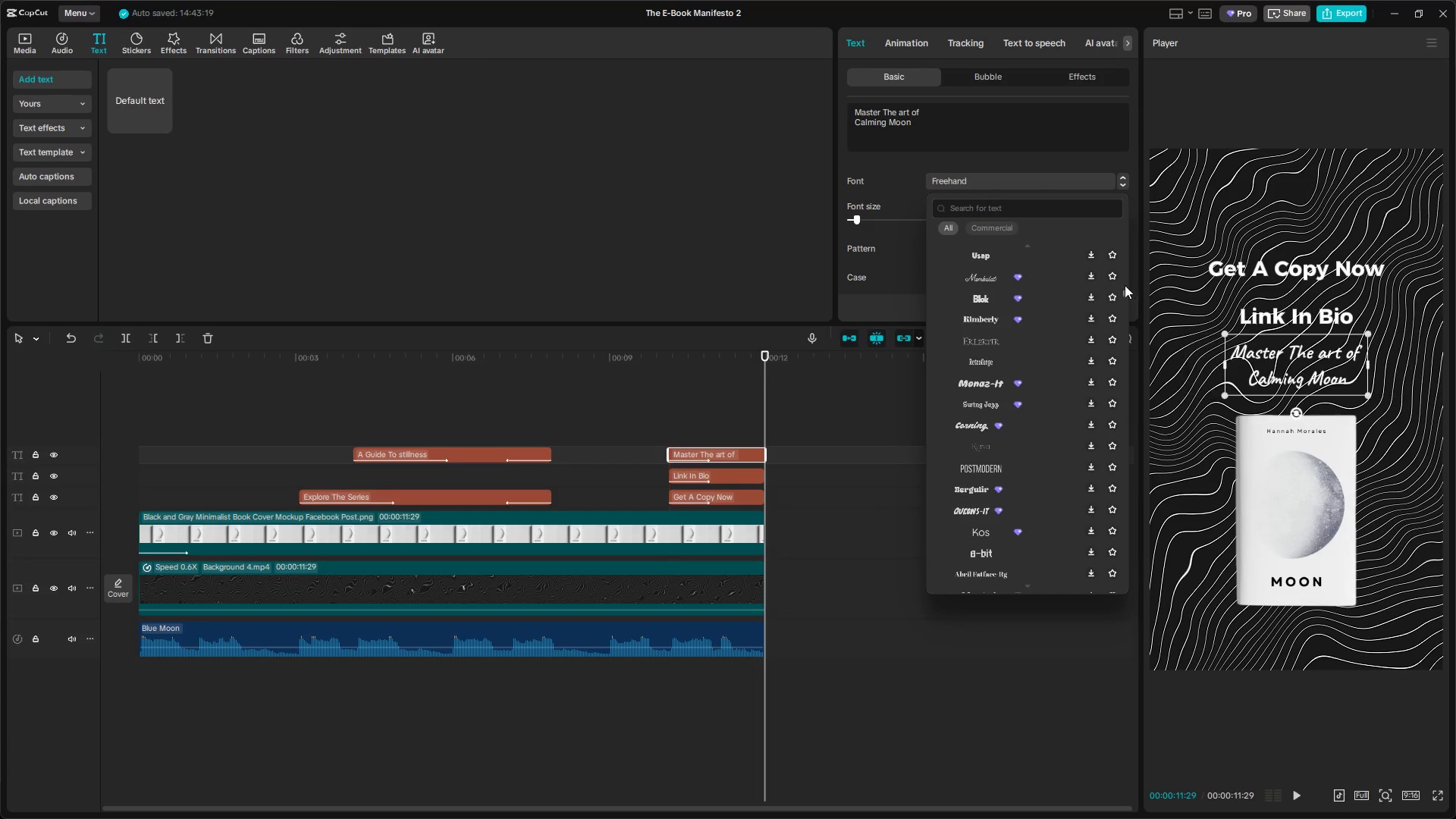 
left_click_drag(start_coordinate=[1122, 293], to_coordinate=[1138, 222])
 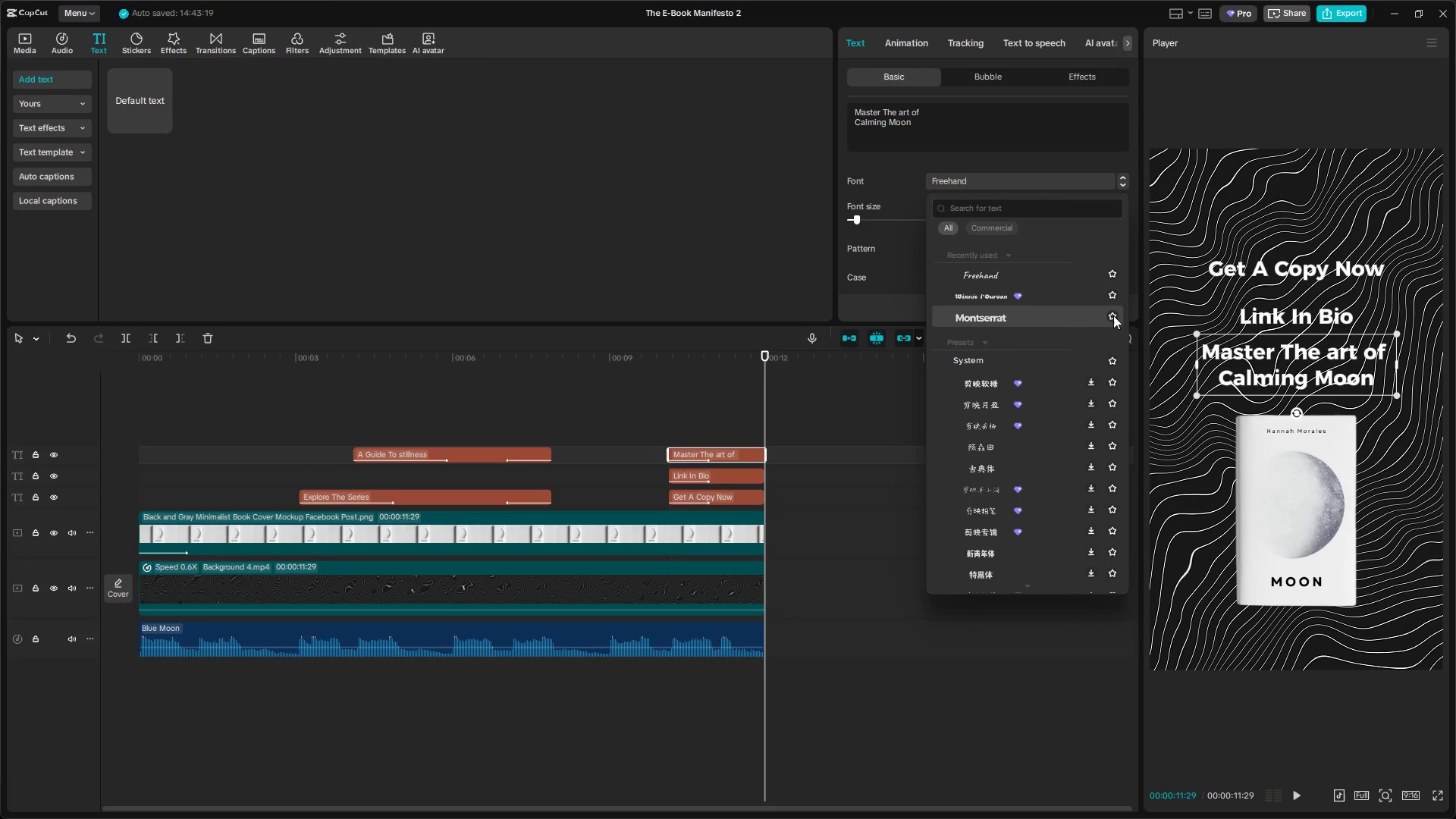 
left_click([1111, 314])
 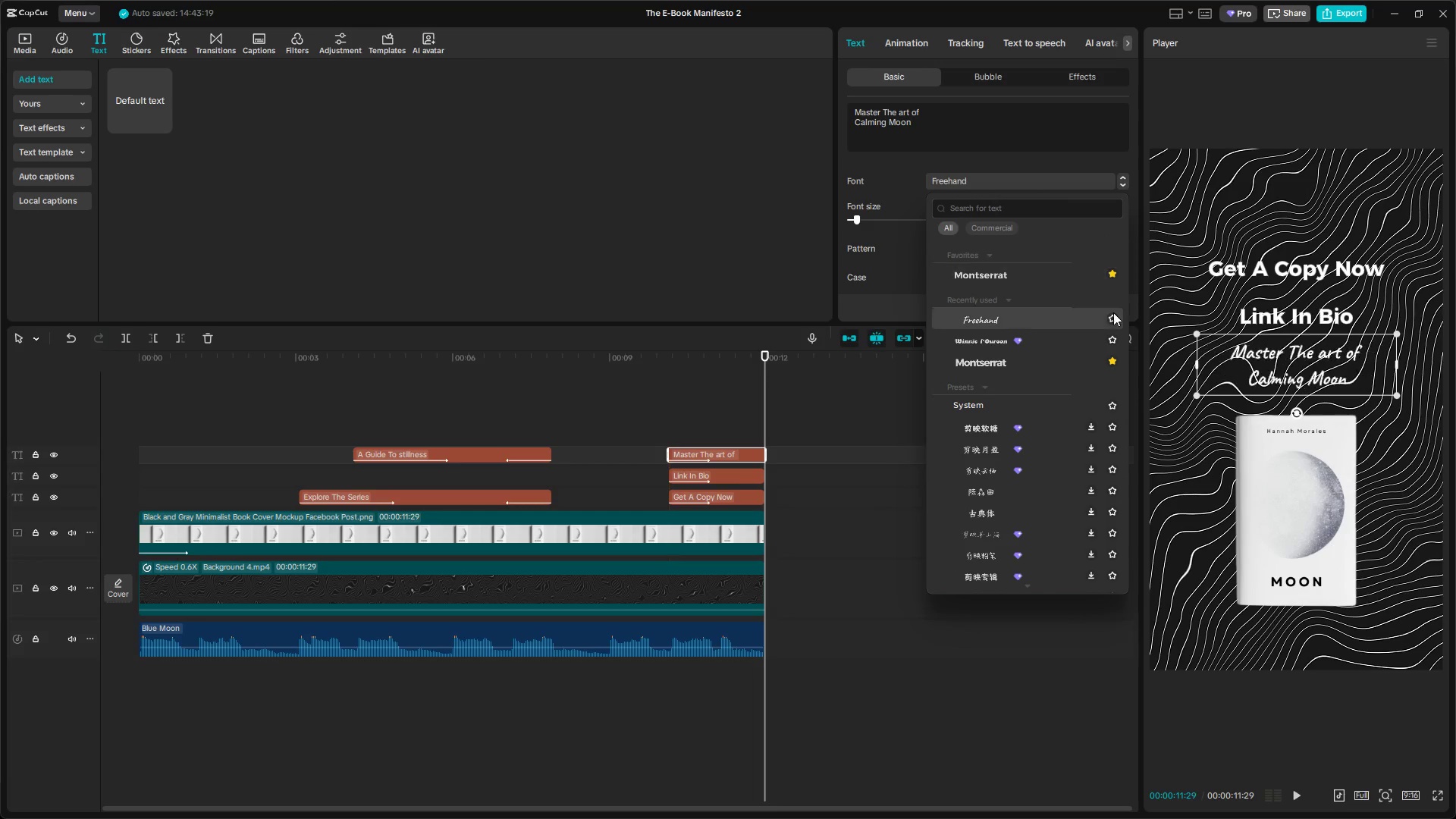 
left_click([1112, 315])
 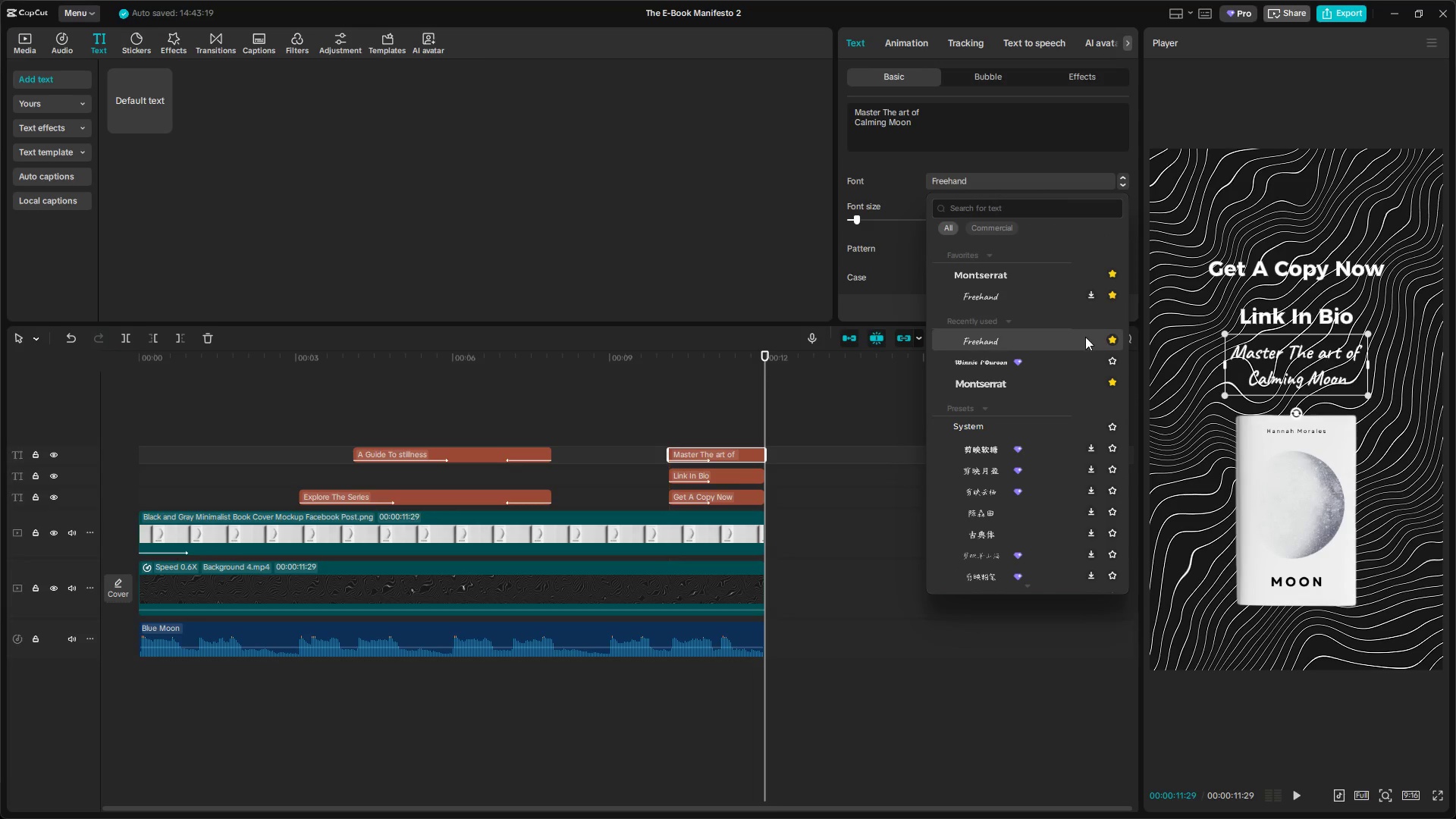 
left_click([1004, 212])
 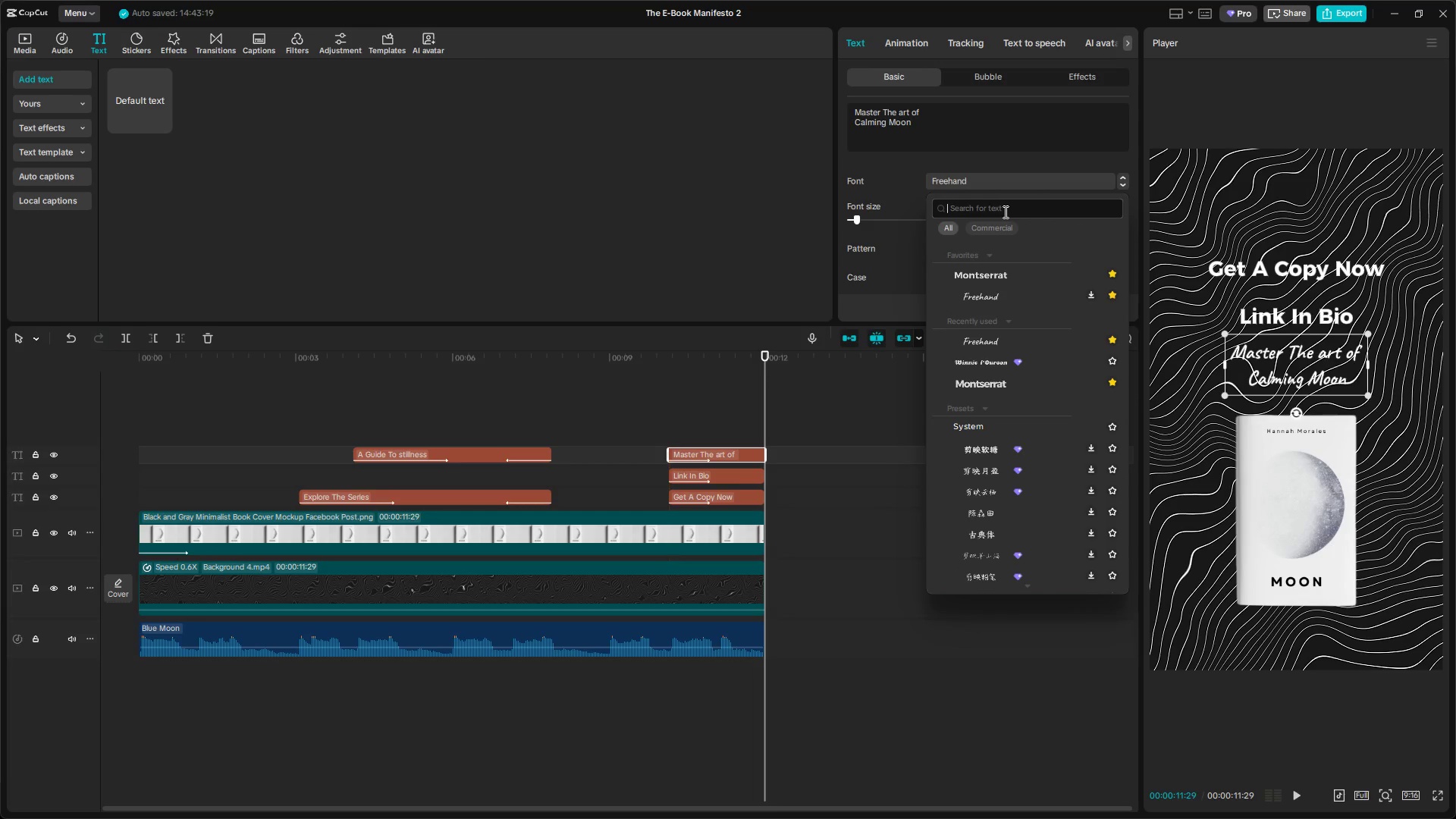 
type(goodf)
key(Backspace)
 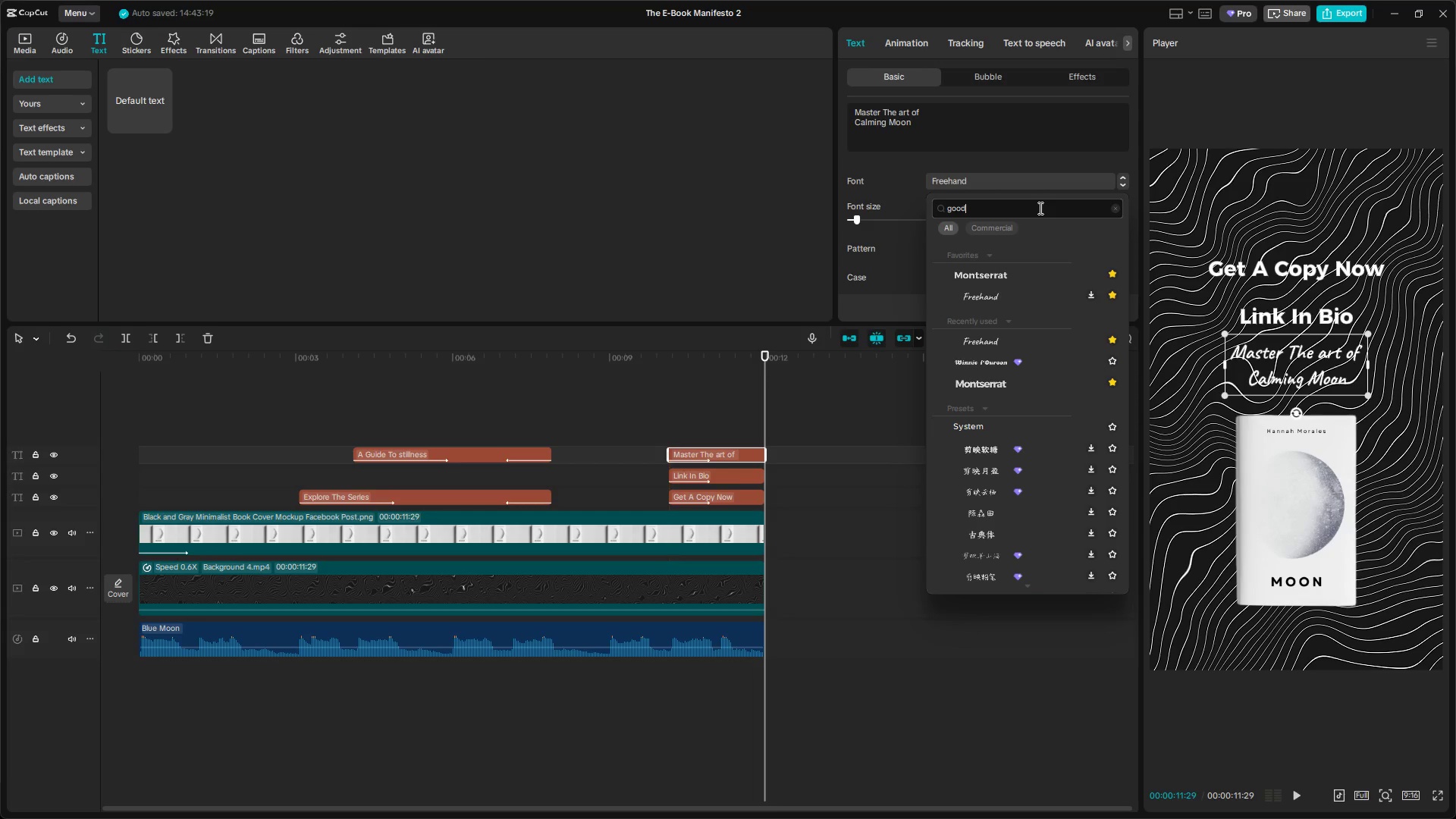 
key(Enter)
 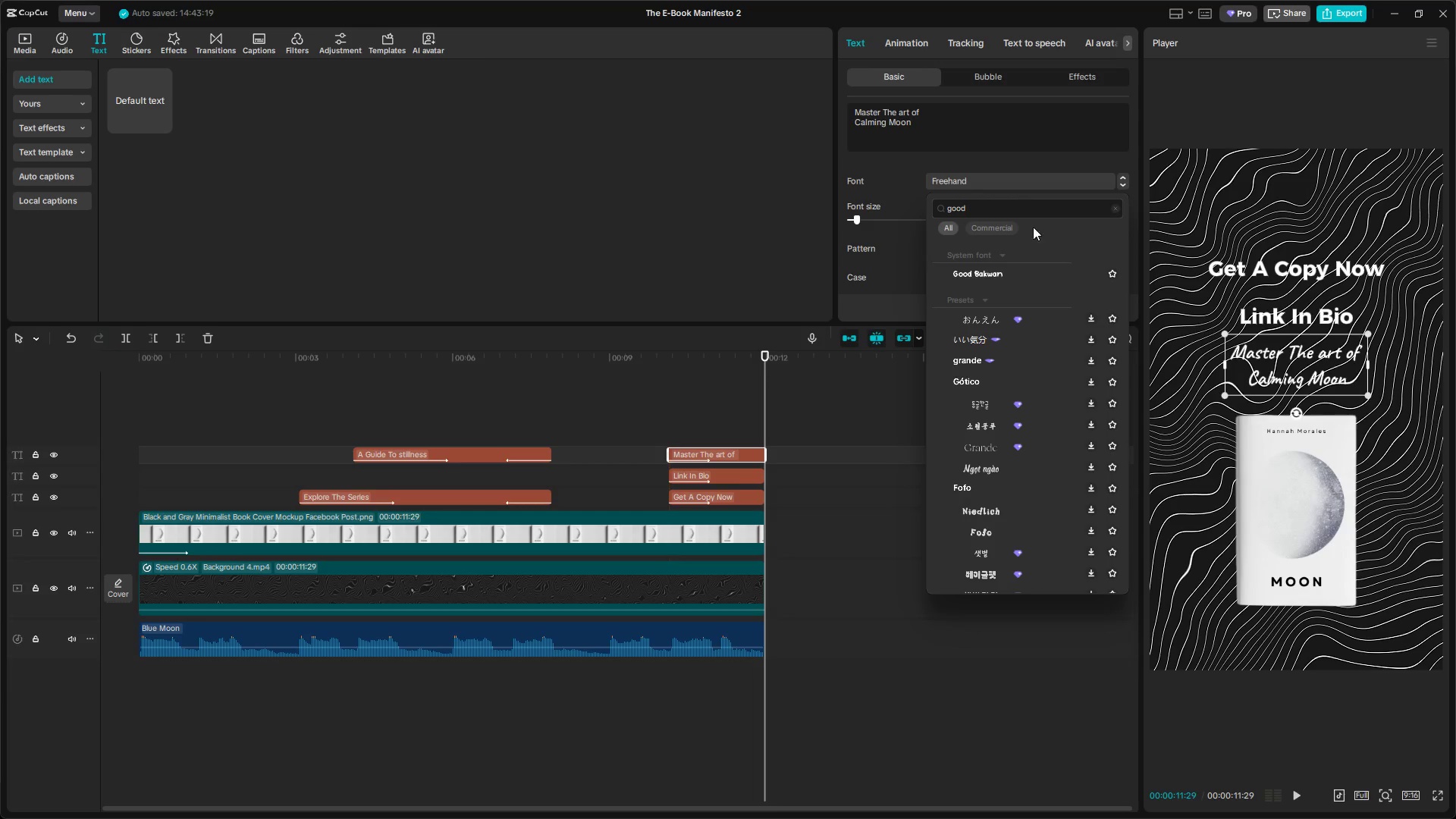 
left_click([1021, 273])
 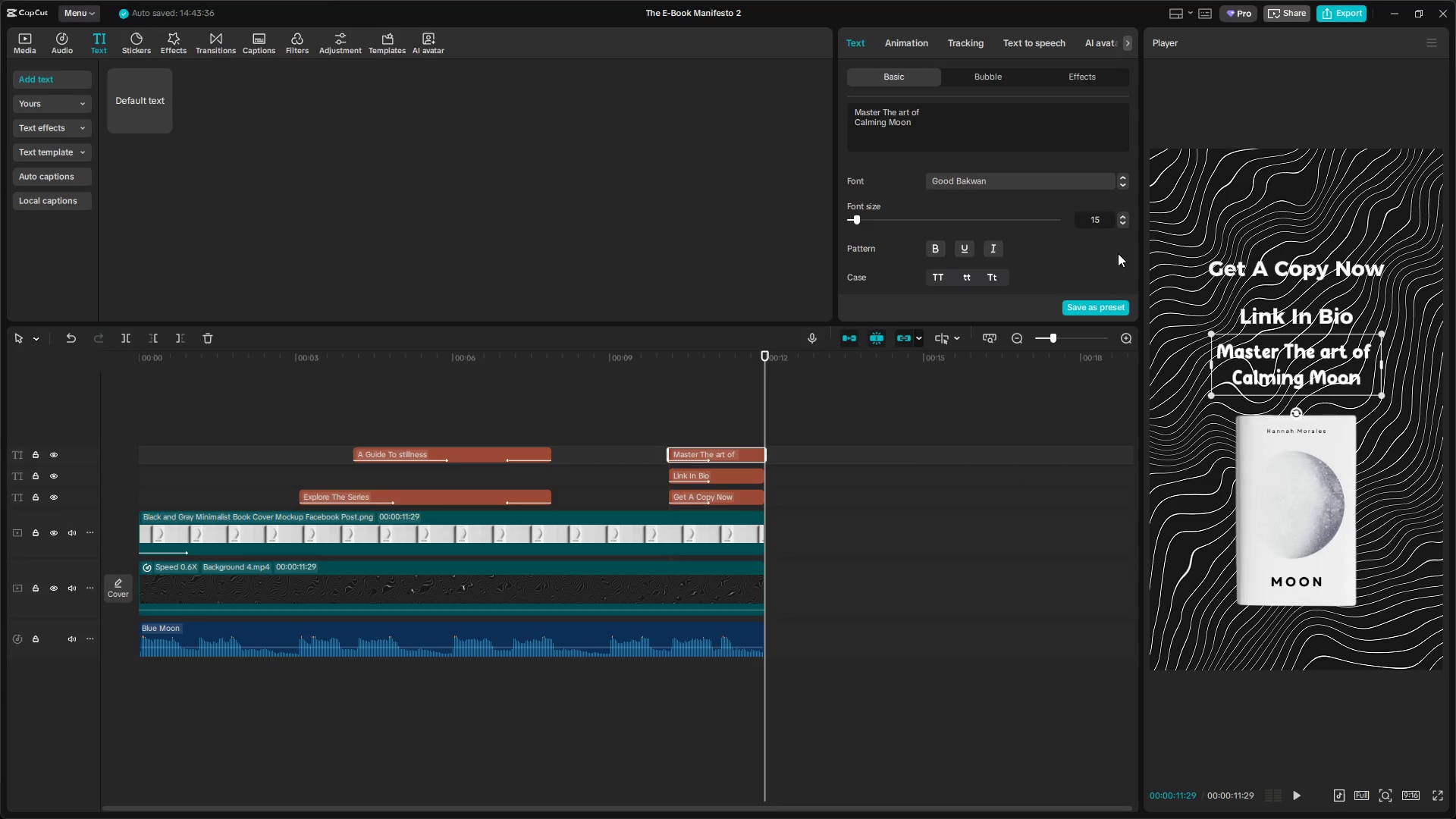 
left_click([1073, 181])
 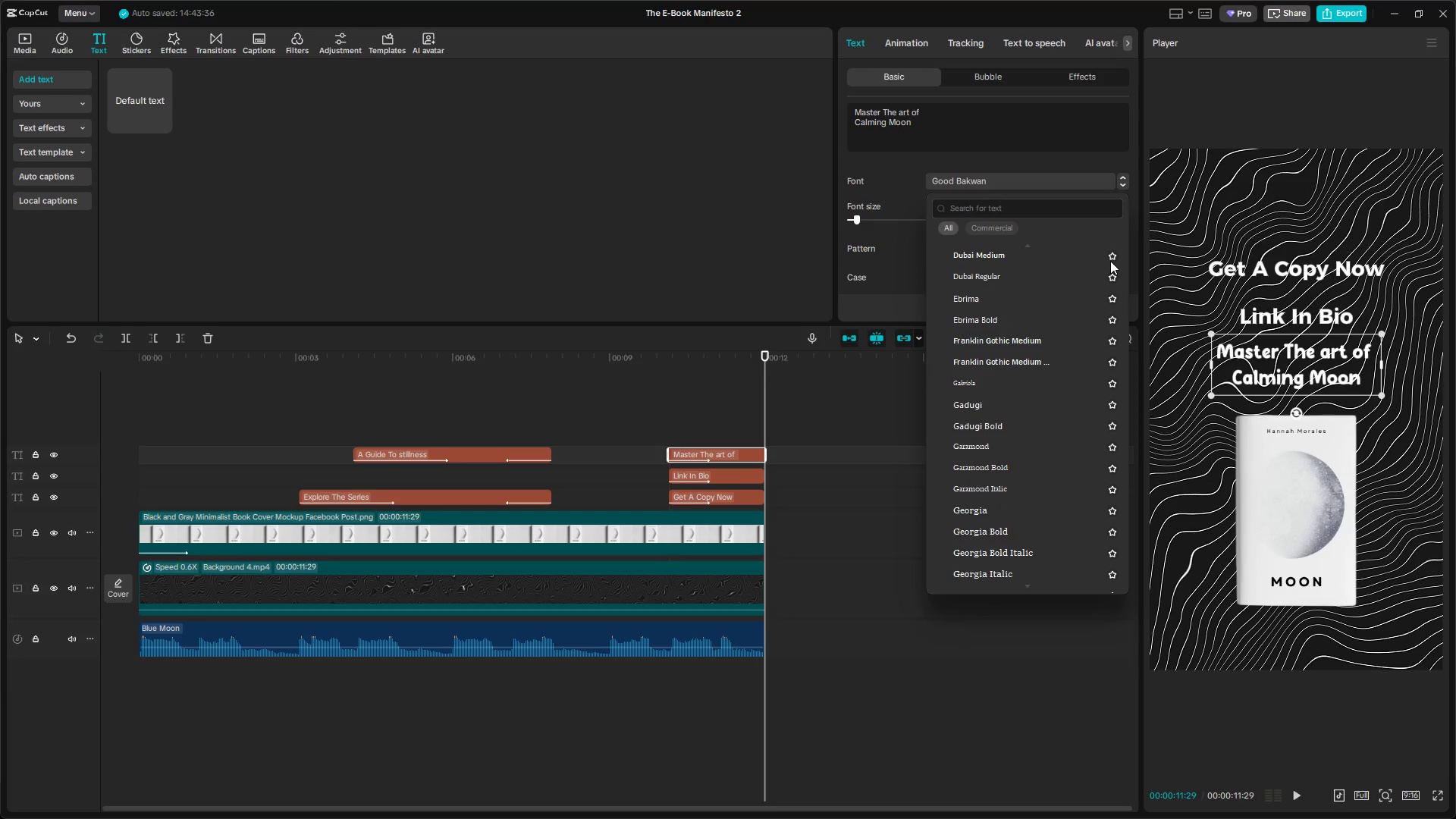 
scroll: coordinate [1090, 450], scroll_direction: up, amount: 8.0
 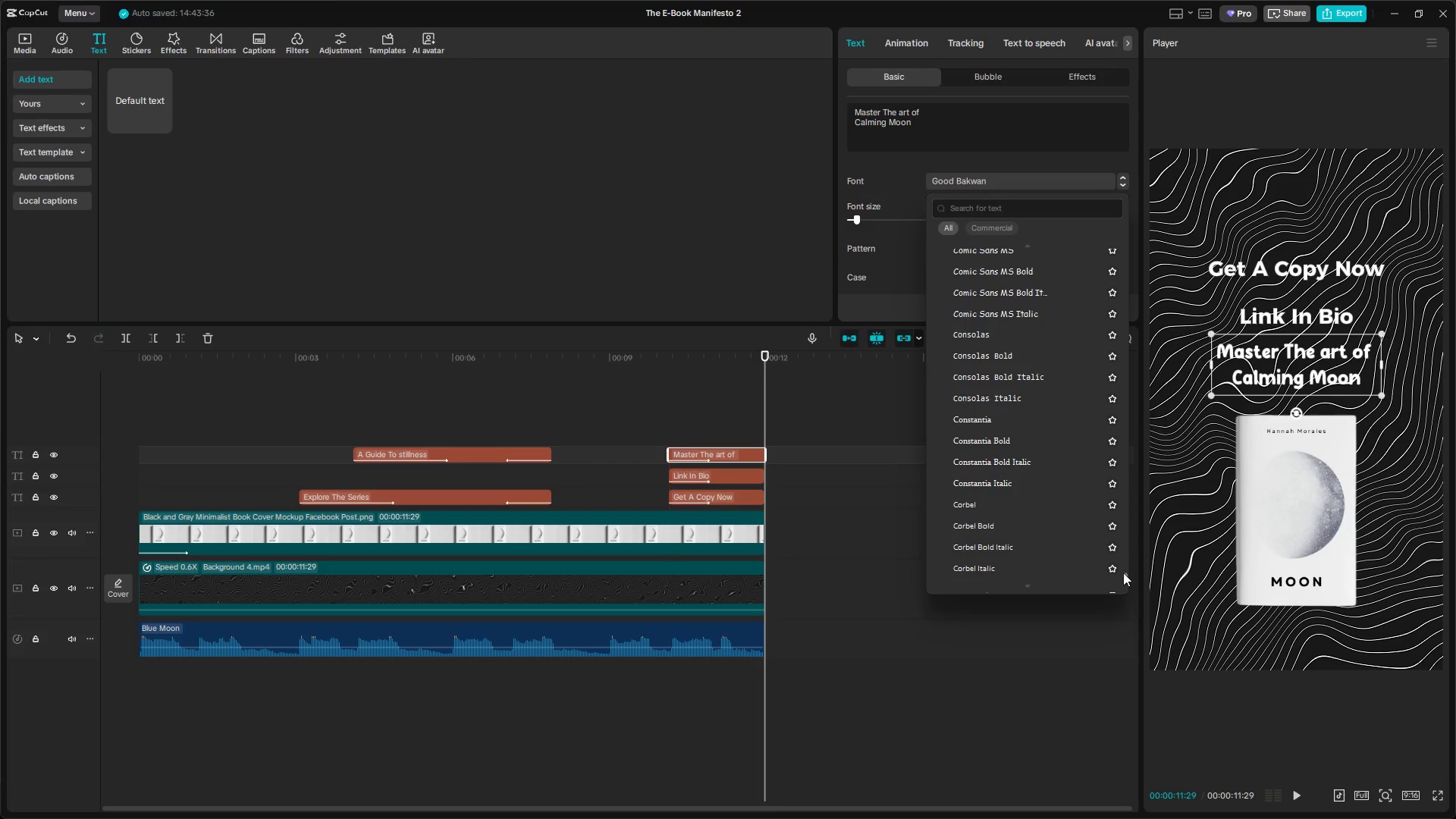 
left_click_drag(start_coordinate=[1125, 576], to_coordinate=[1151, 213])
 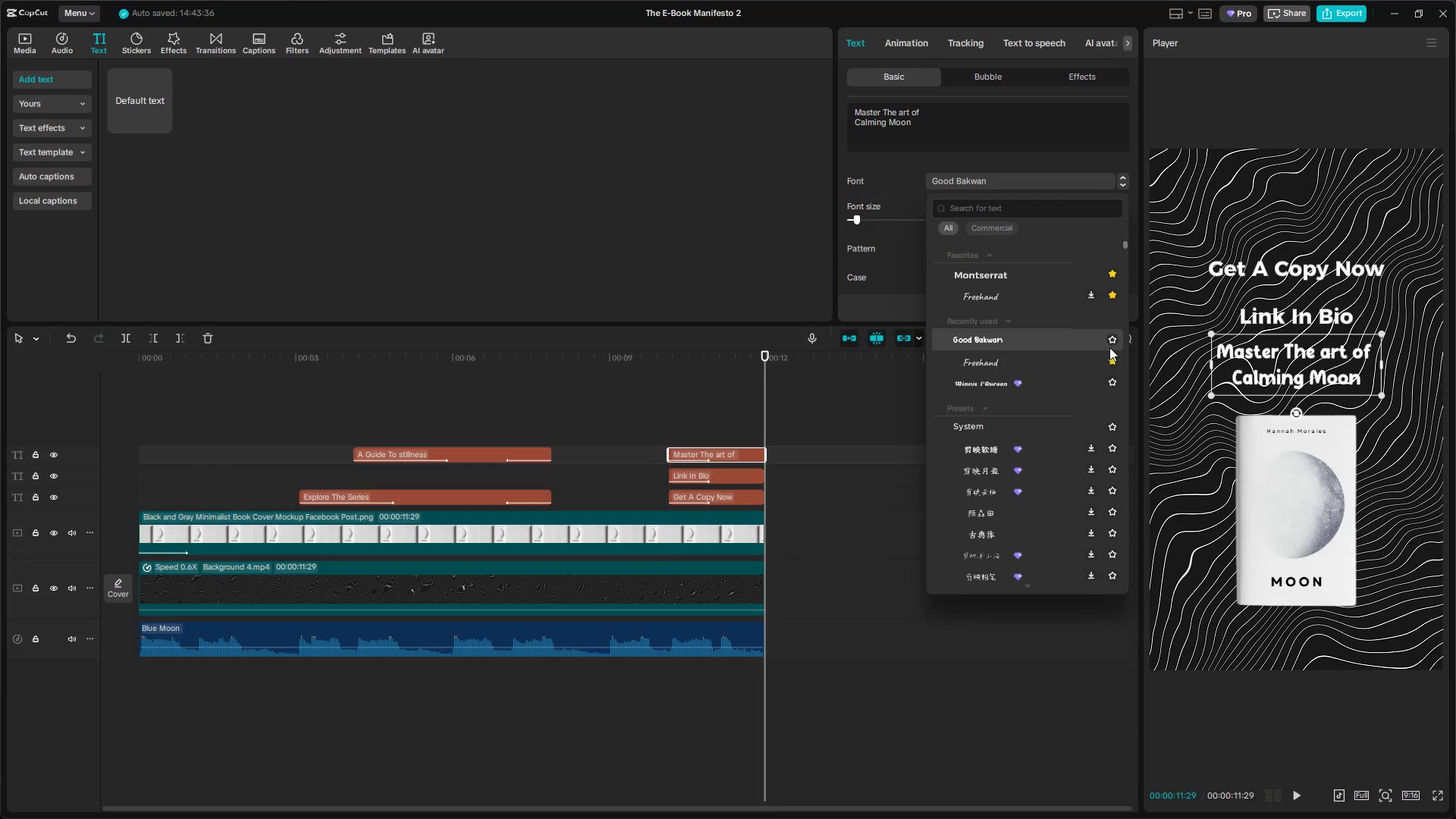 
left_click([1114, 340])
 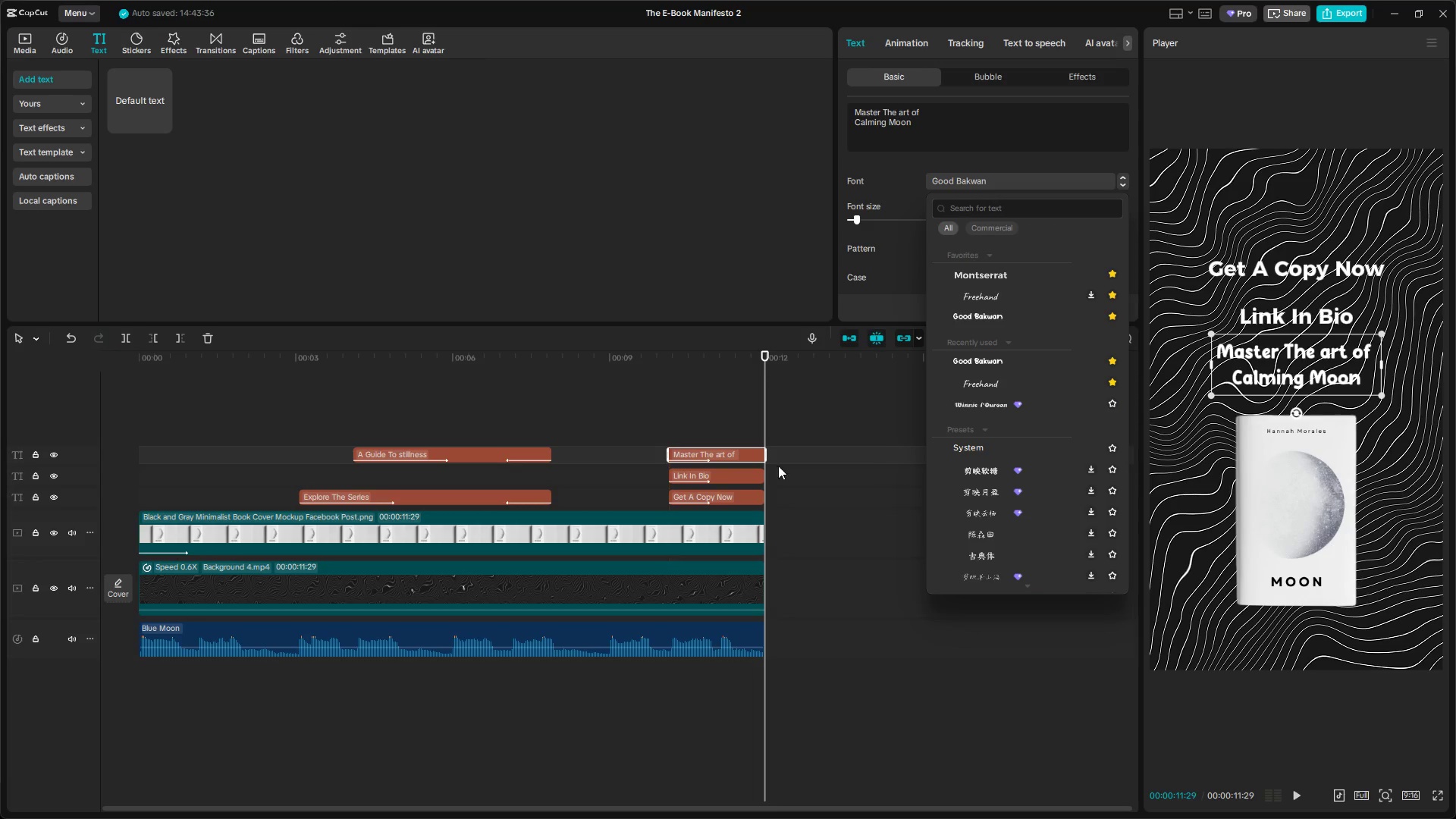 
left_click([680, 425])
 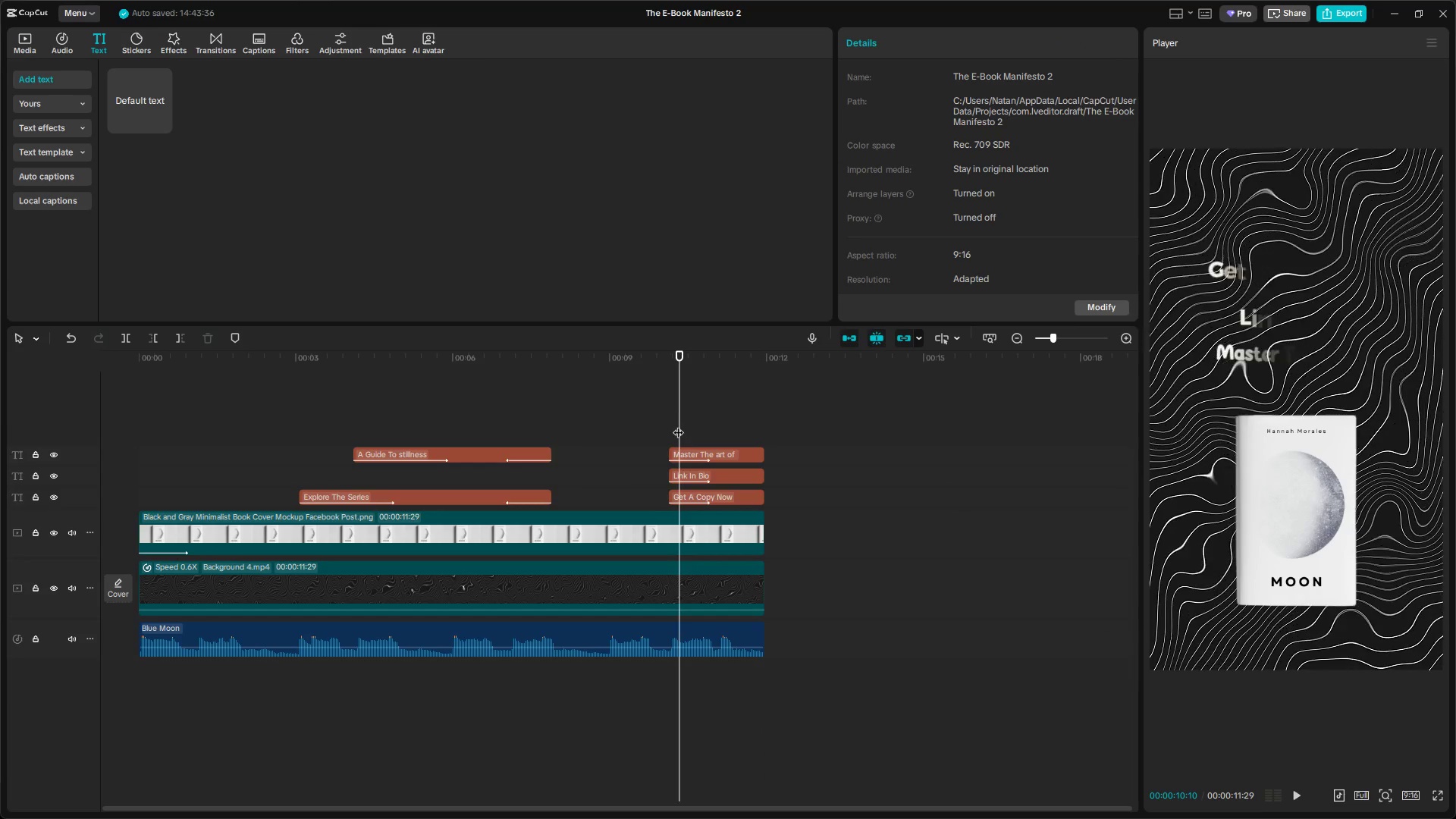 
left_click_drag(start_coordinate=[674, 425], to_coordinate=[664, 426])
 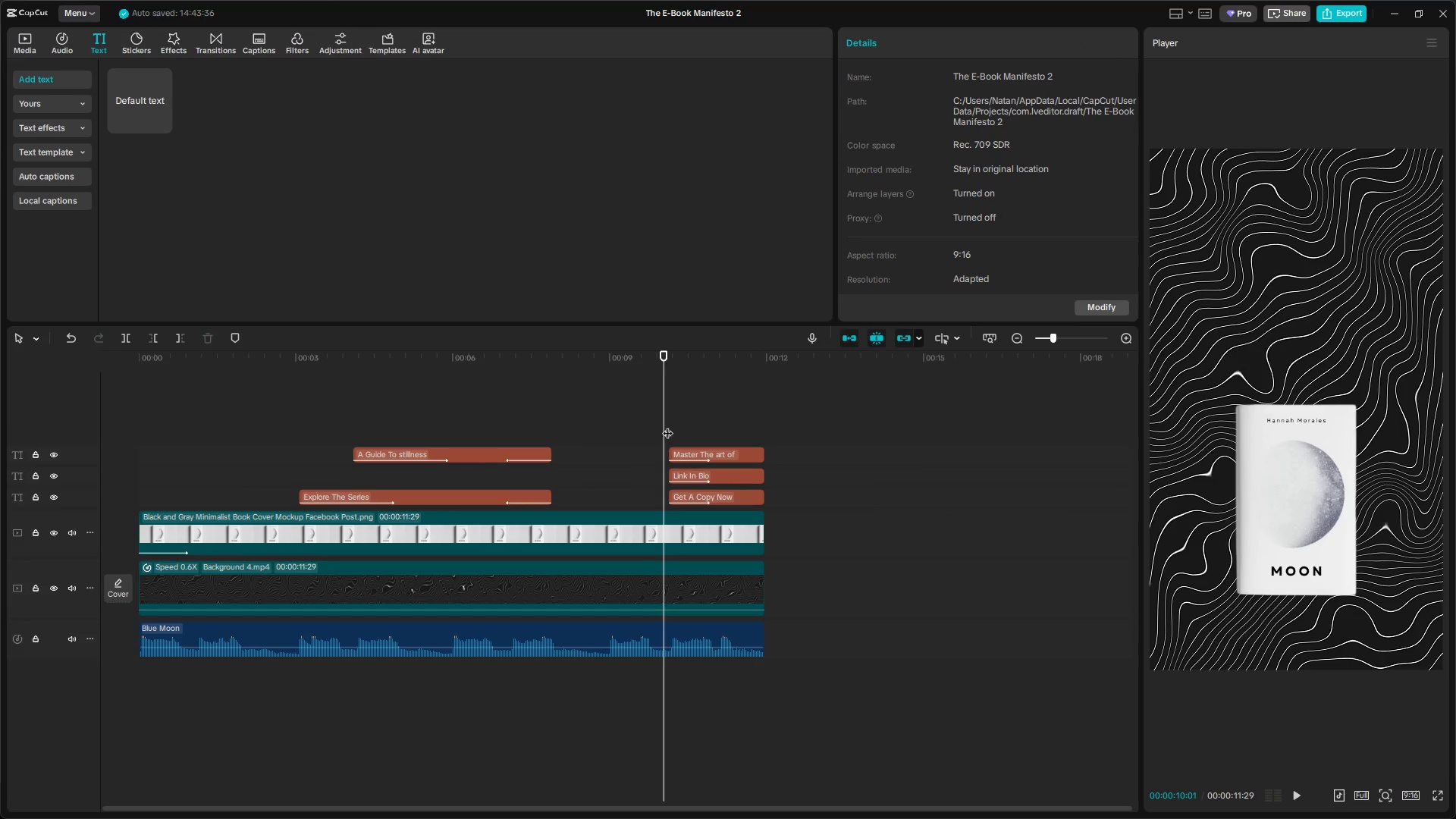 
key(Space)
 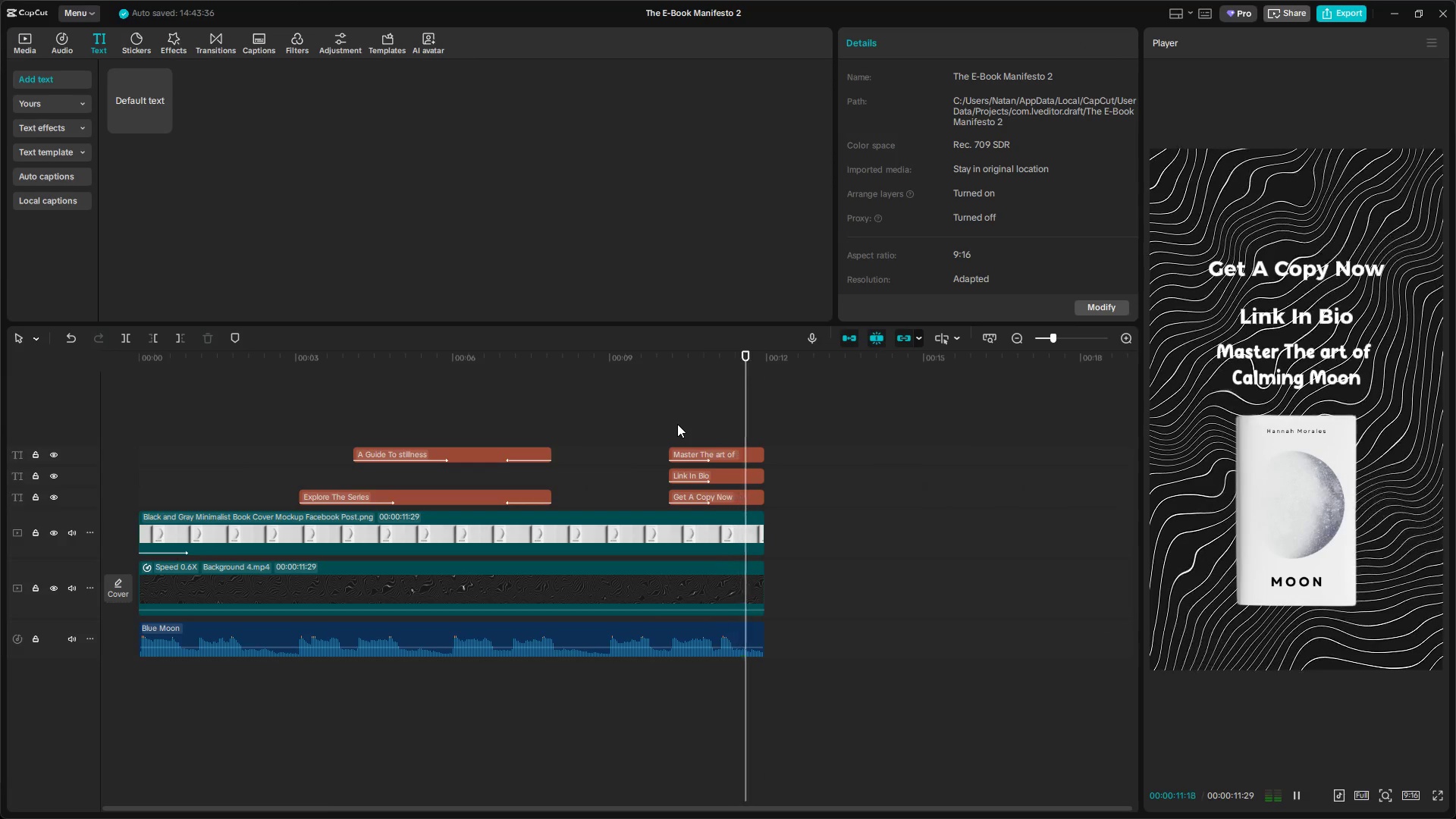 
key(Space)
 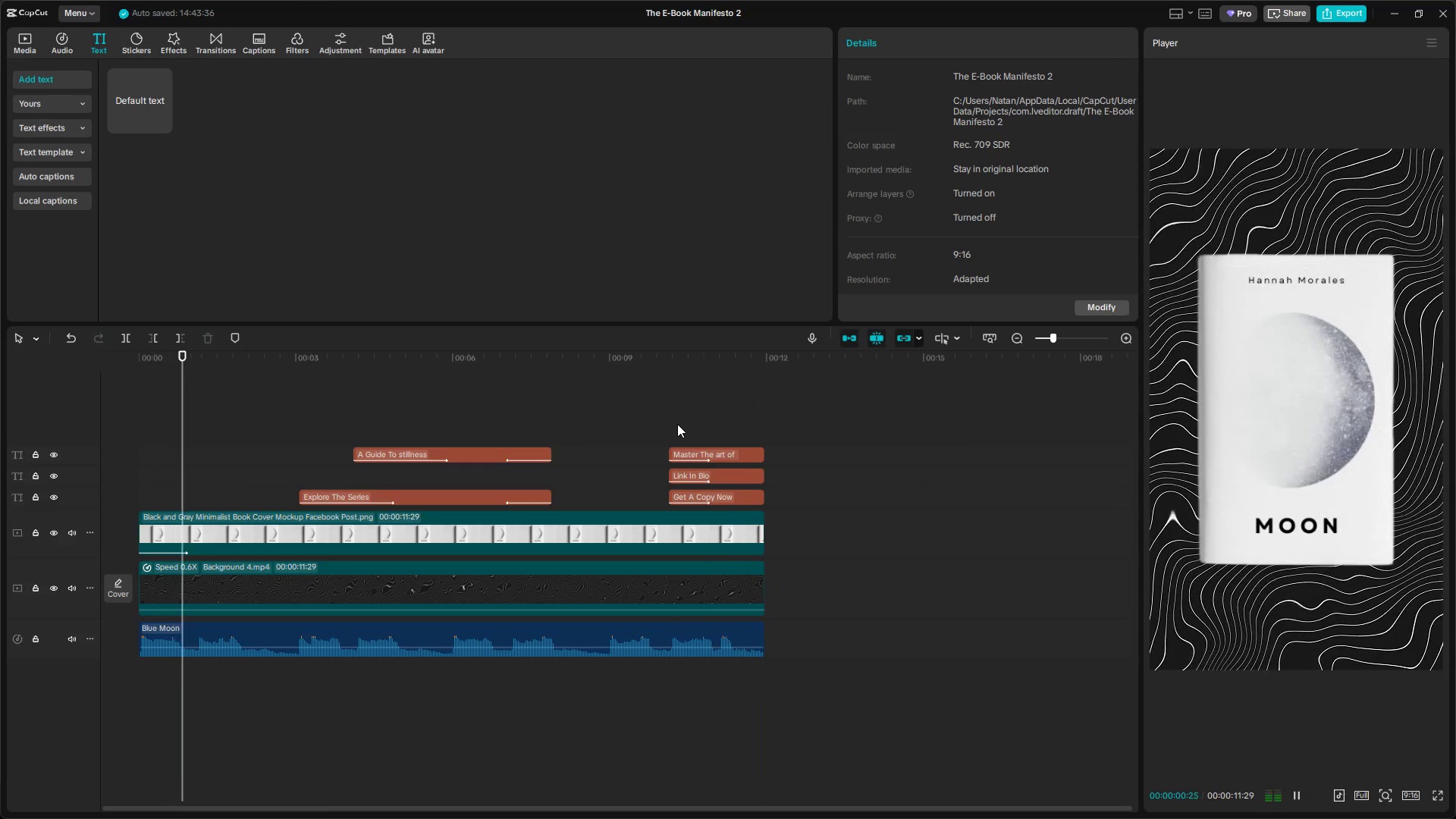 
key(Space)
 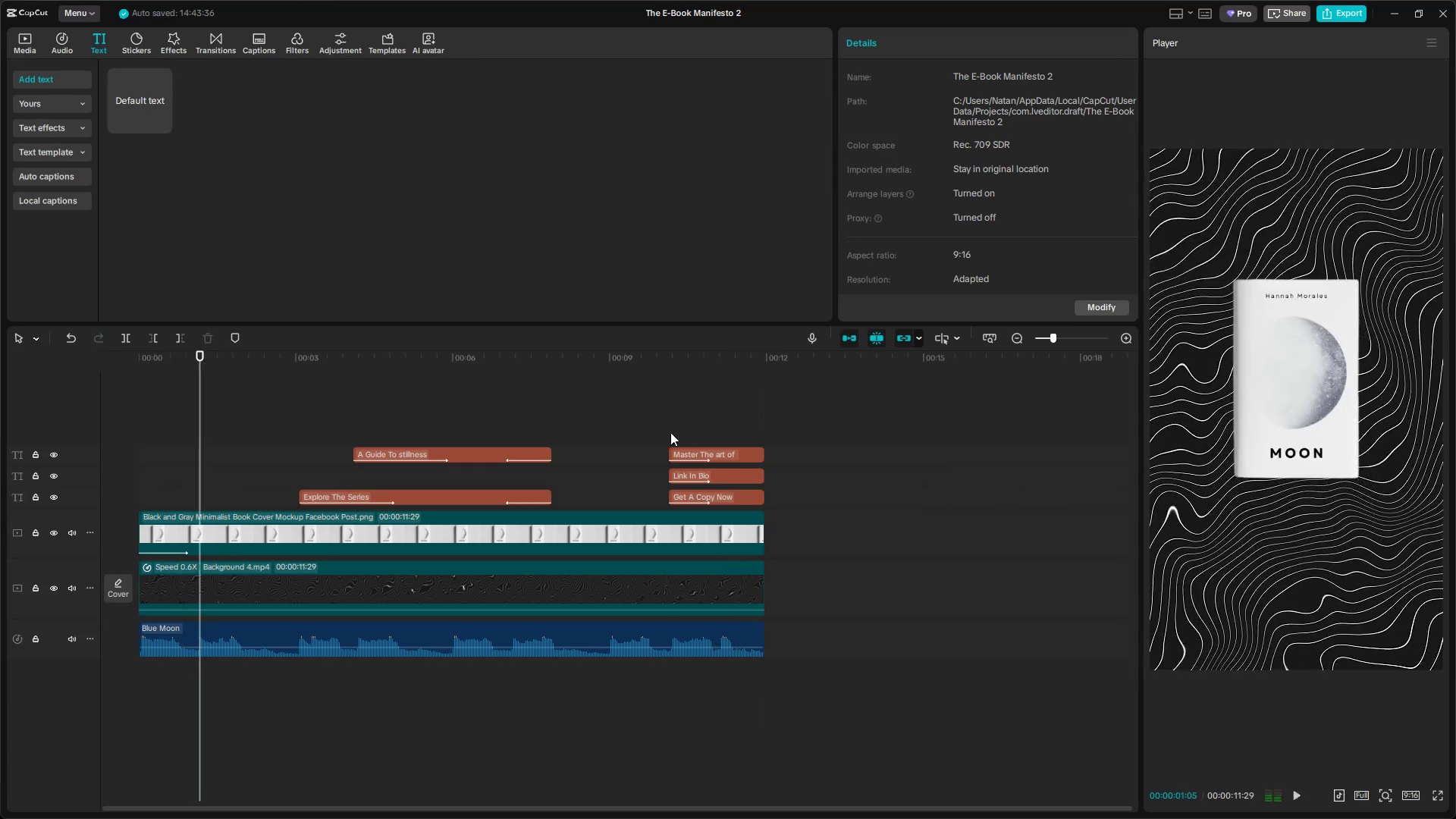 
left_click([670, 432])
 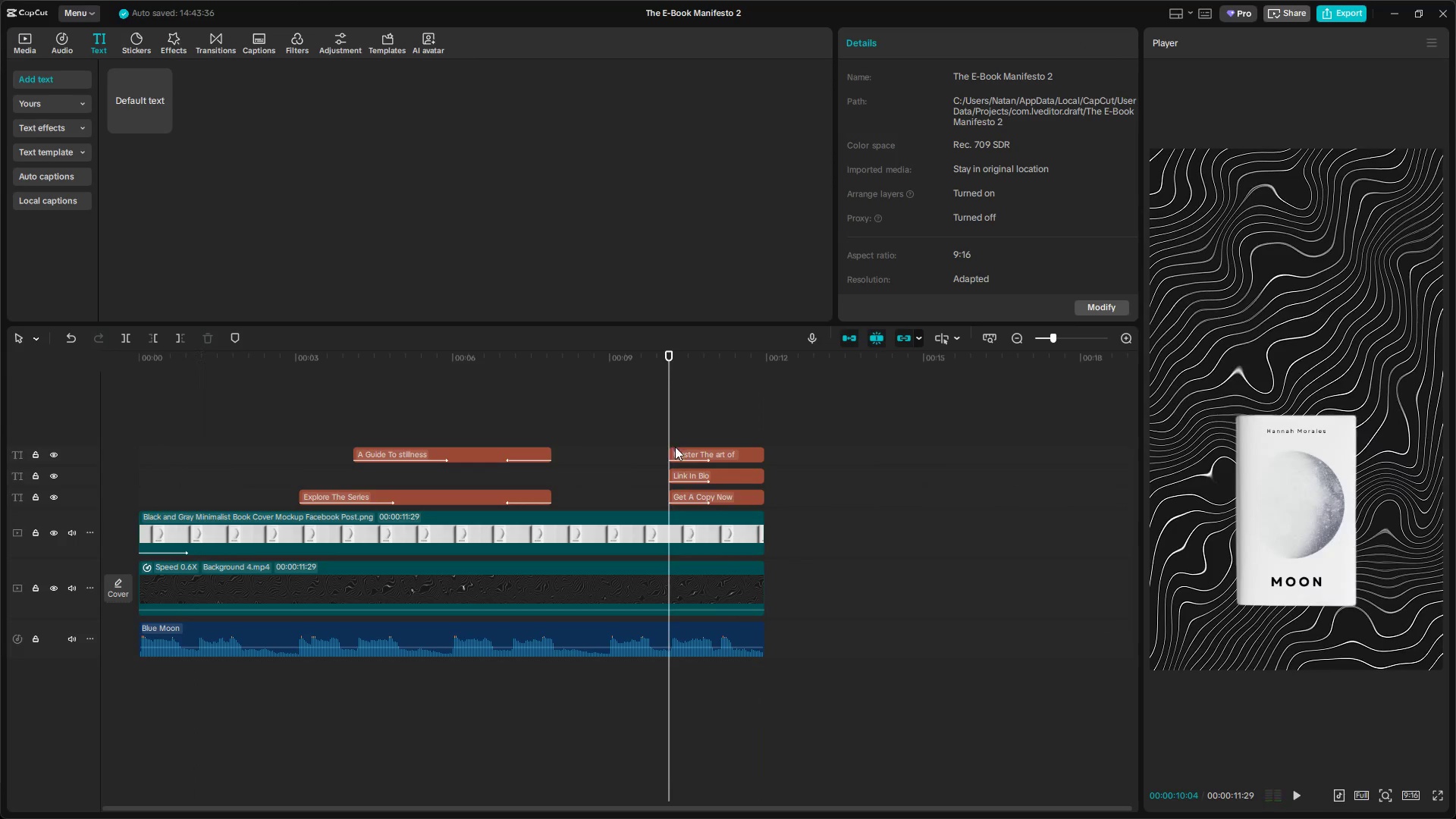 
key(Space)
 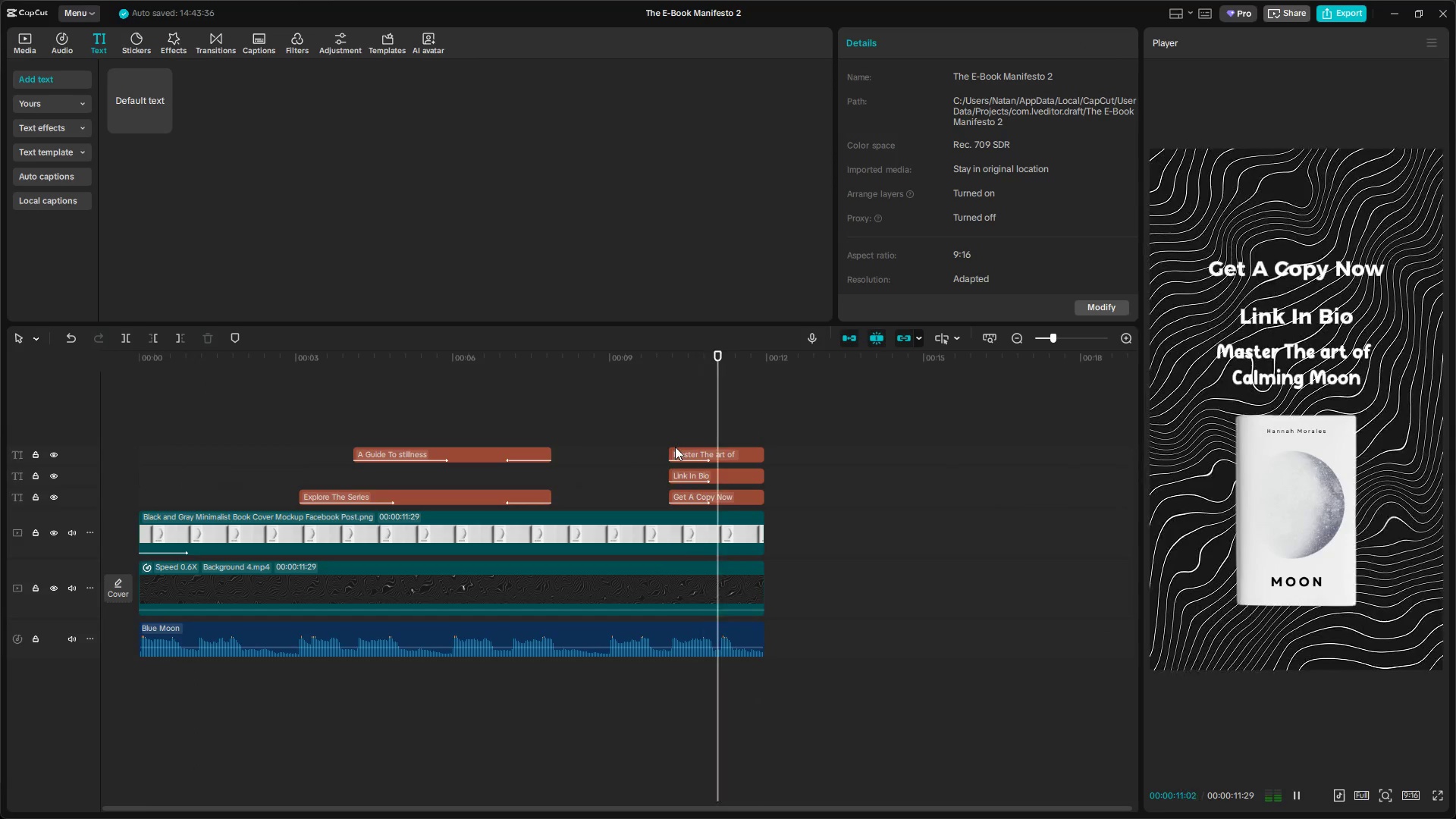 
key(Space)
 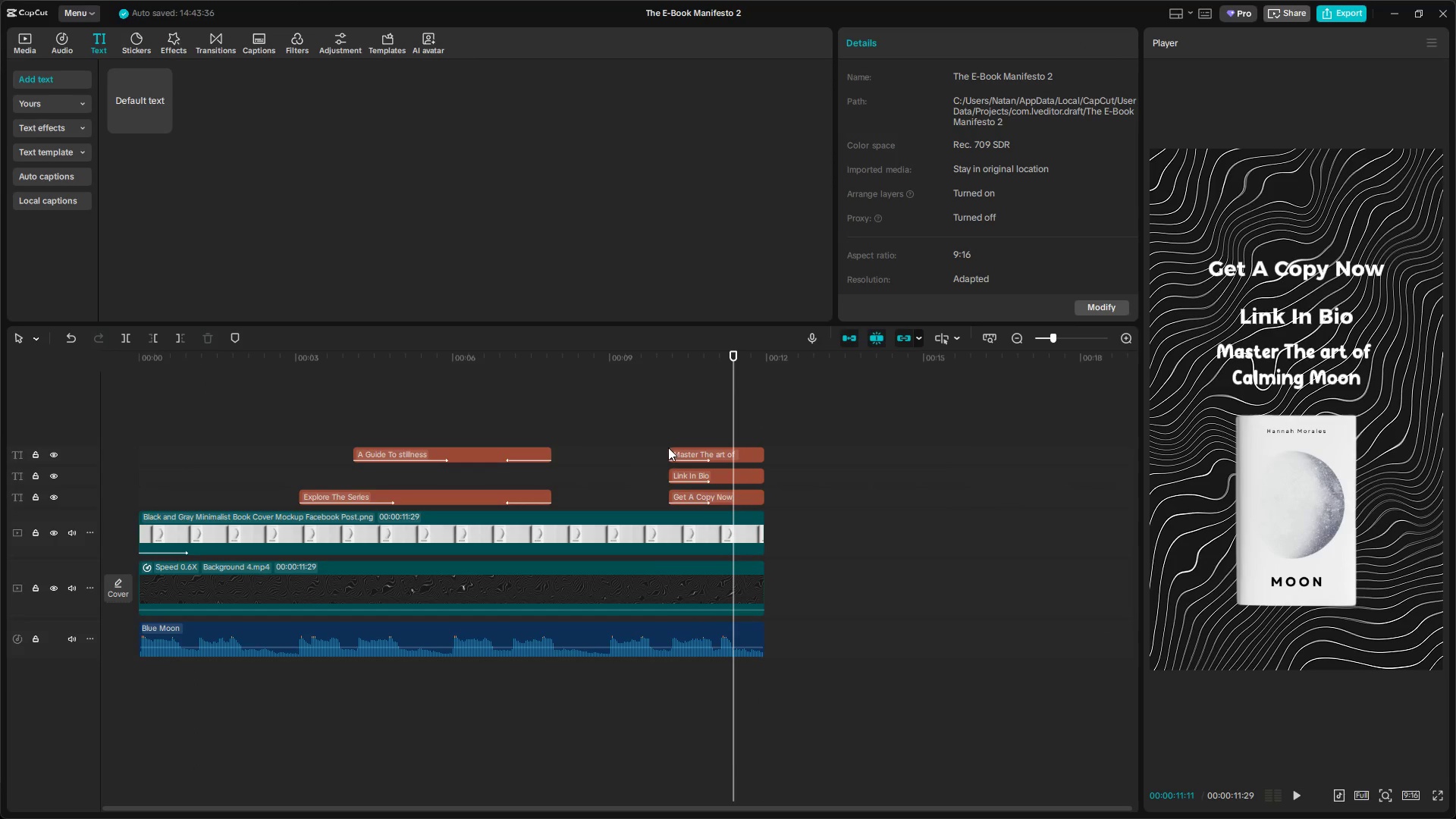 
left_click([689, 472])
 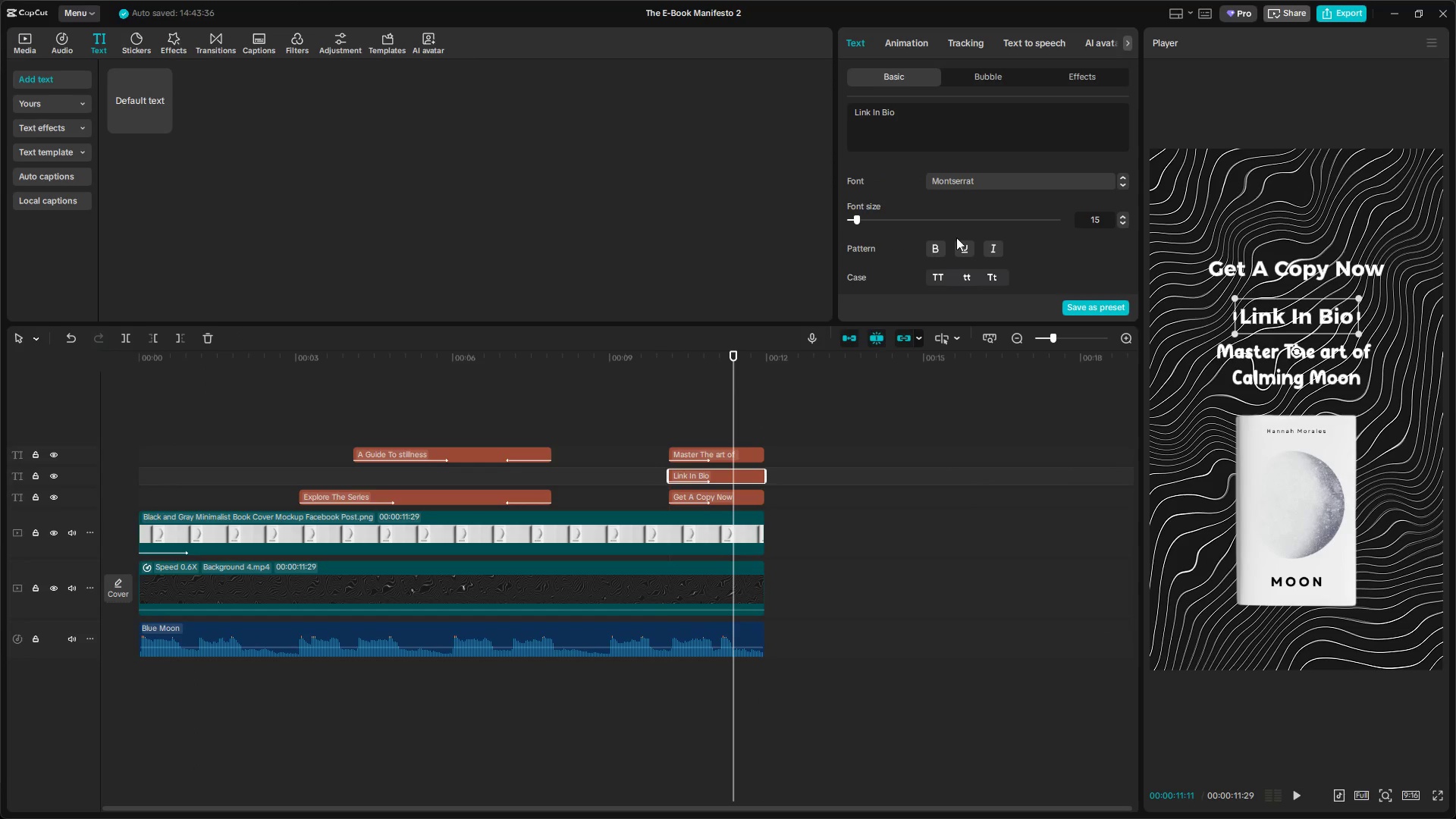 
left_click([975, 180])
 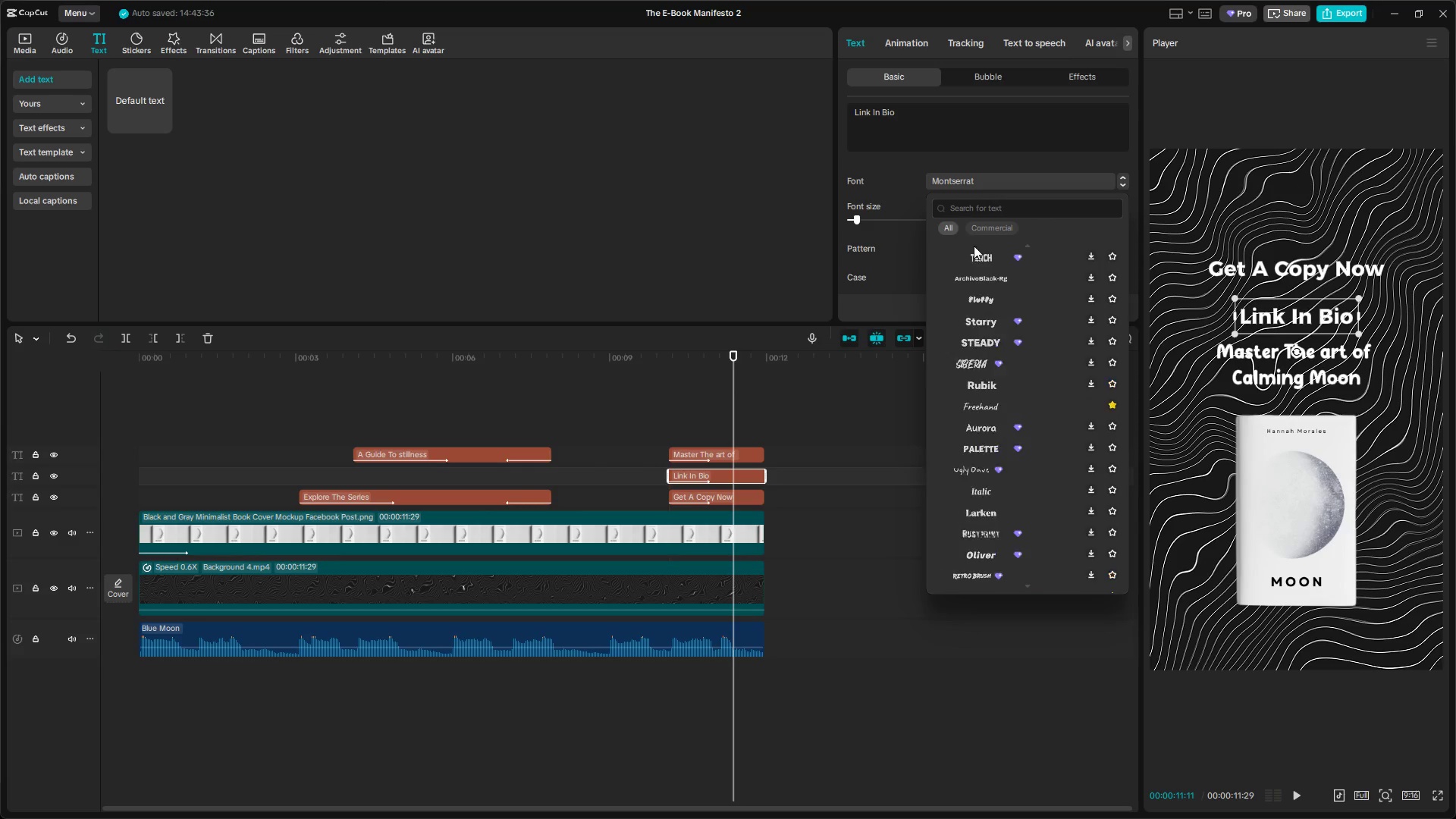 
scroll: coordinate [1003, 395], scroll_direction: up, amount: 5.0
 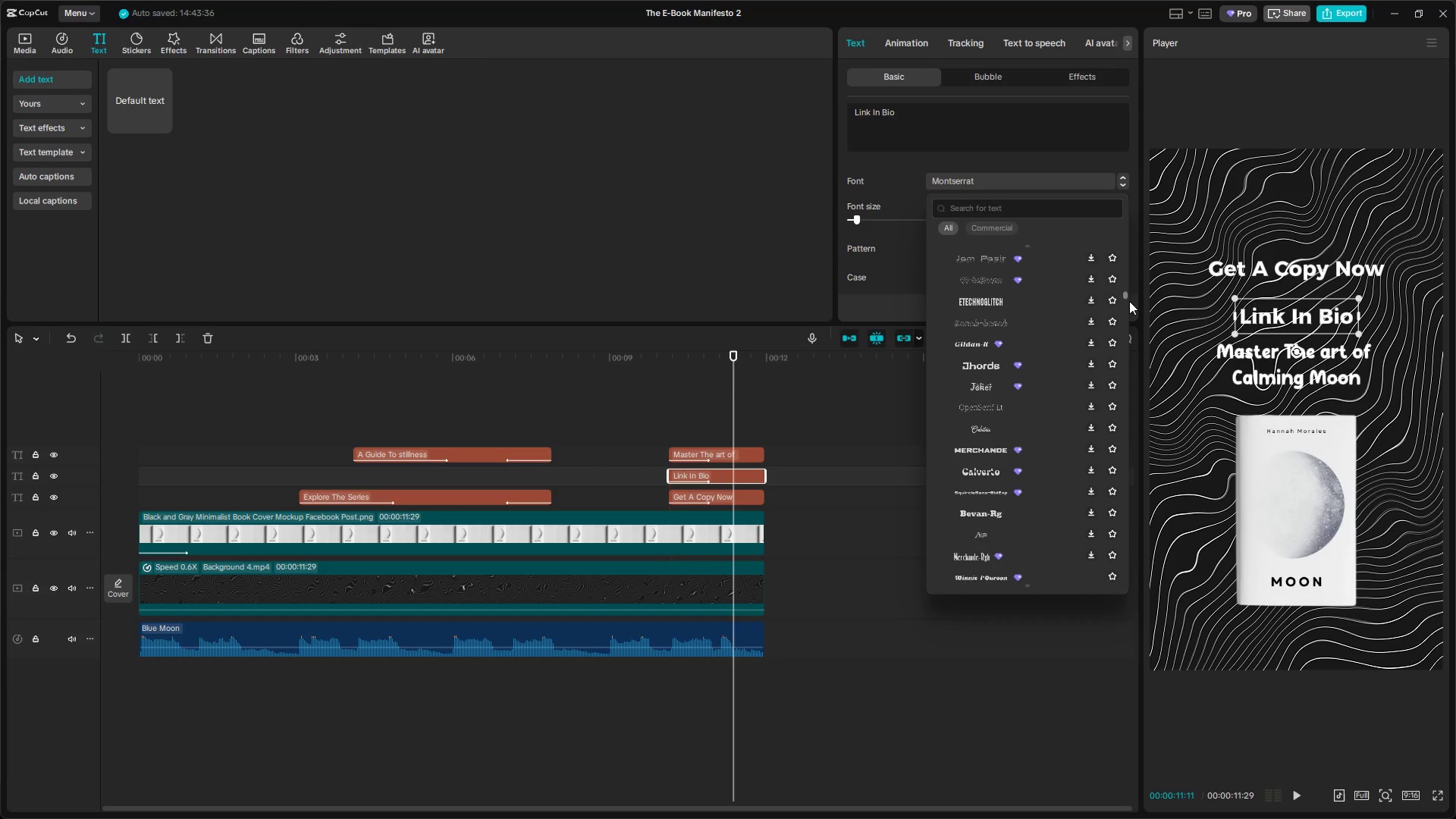 
left_click_drag(start_coordinate=[1125, 291], to_coordinate=[1127, 209])
 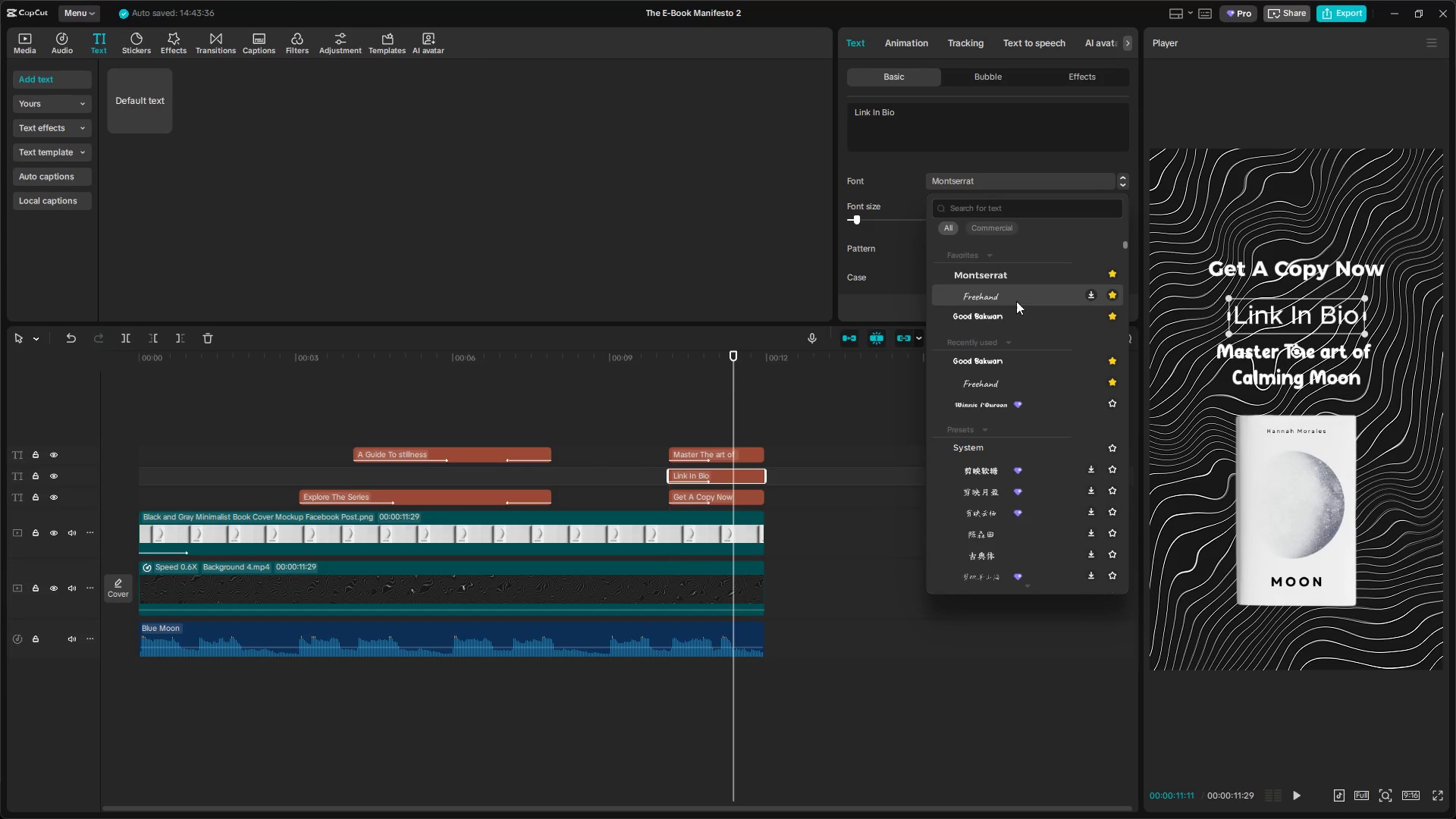 
left_click([1008, 297])
 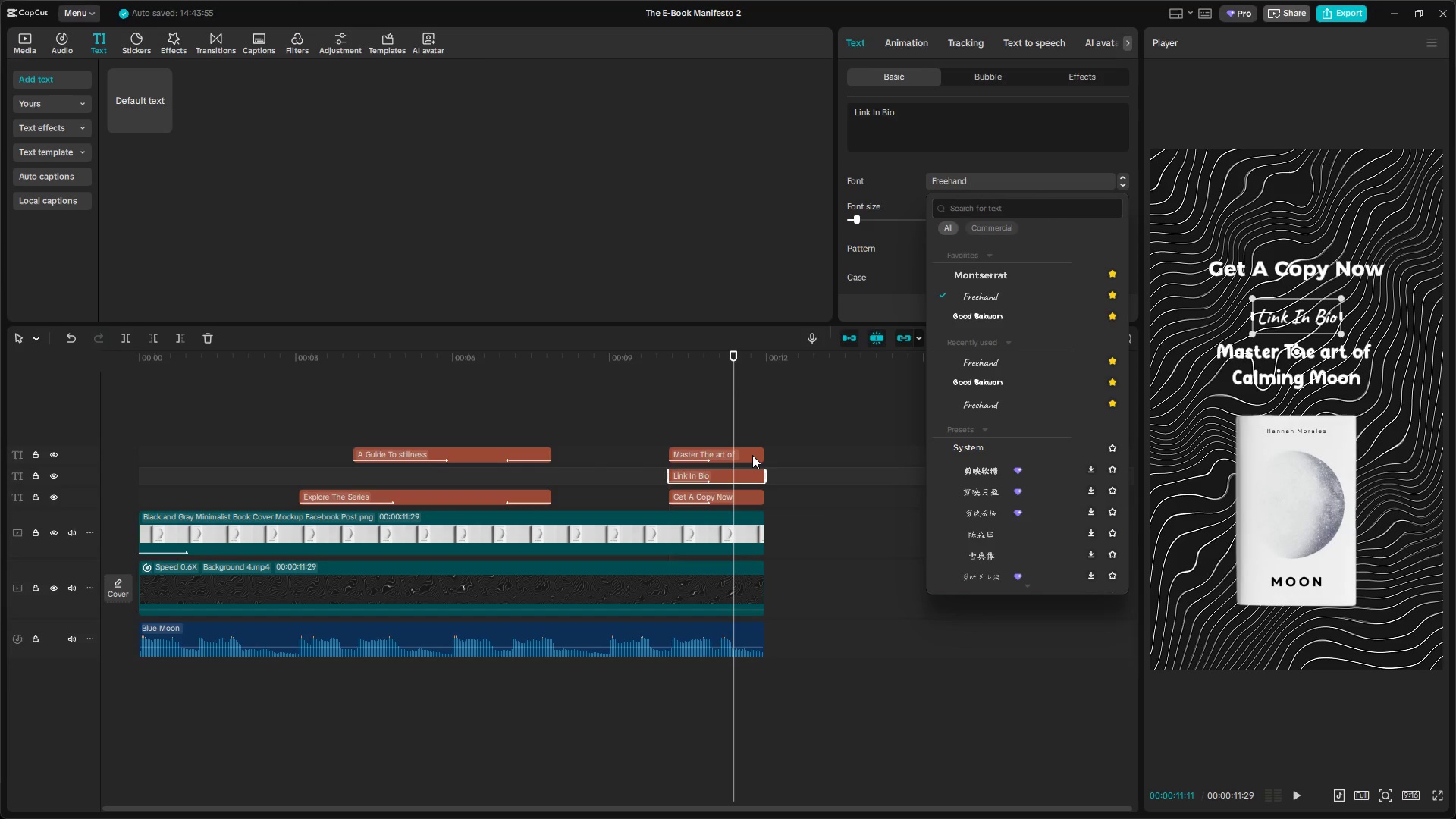 
left_click([742, 498])
 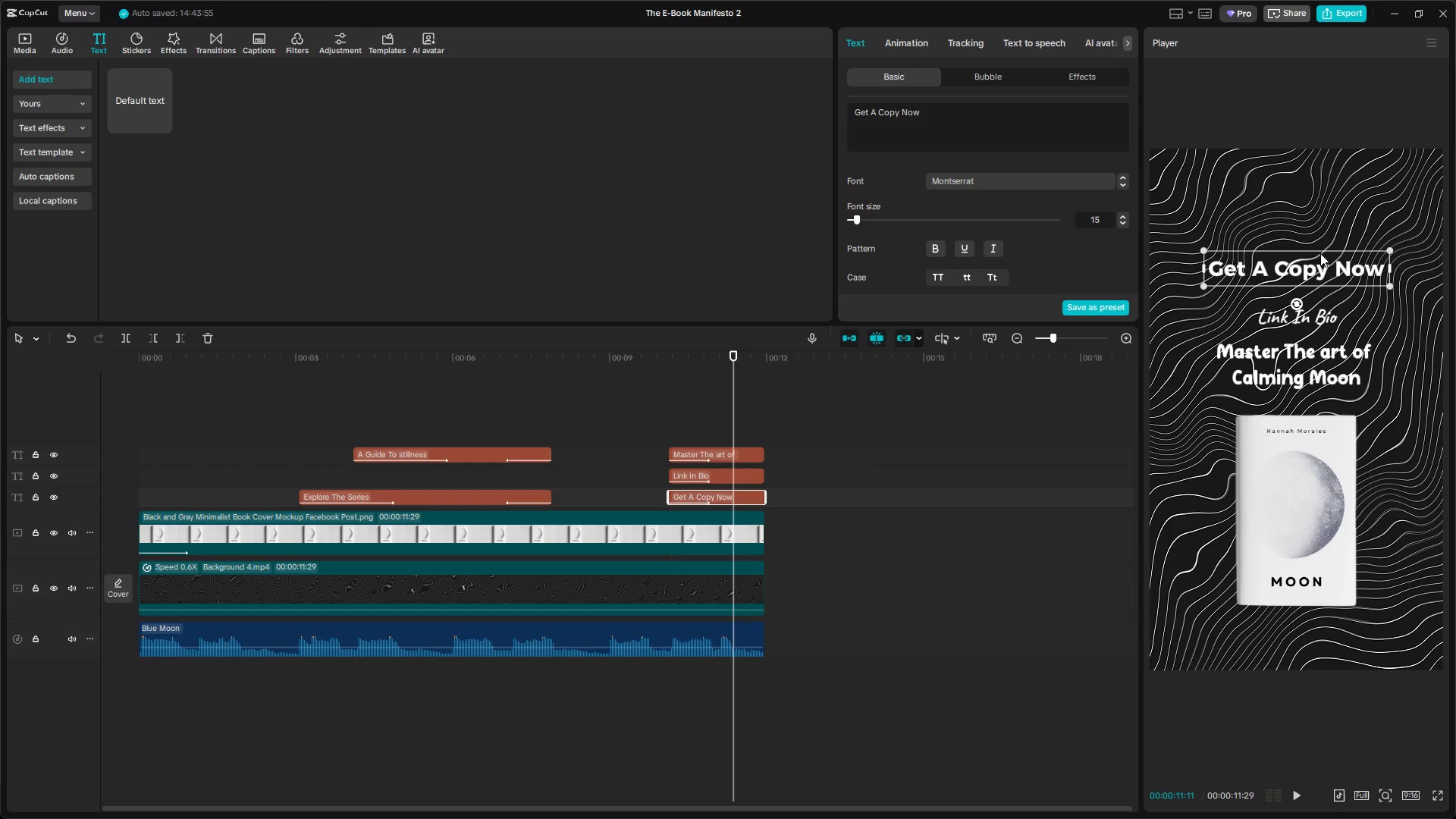 
left_click_drag(start_coordinate=[1307, 265], to_coordinate=[1307, 285])
 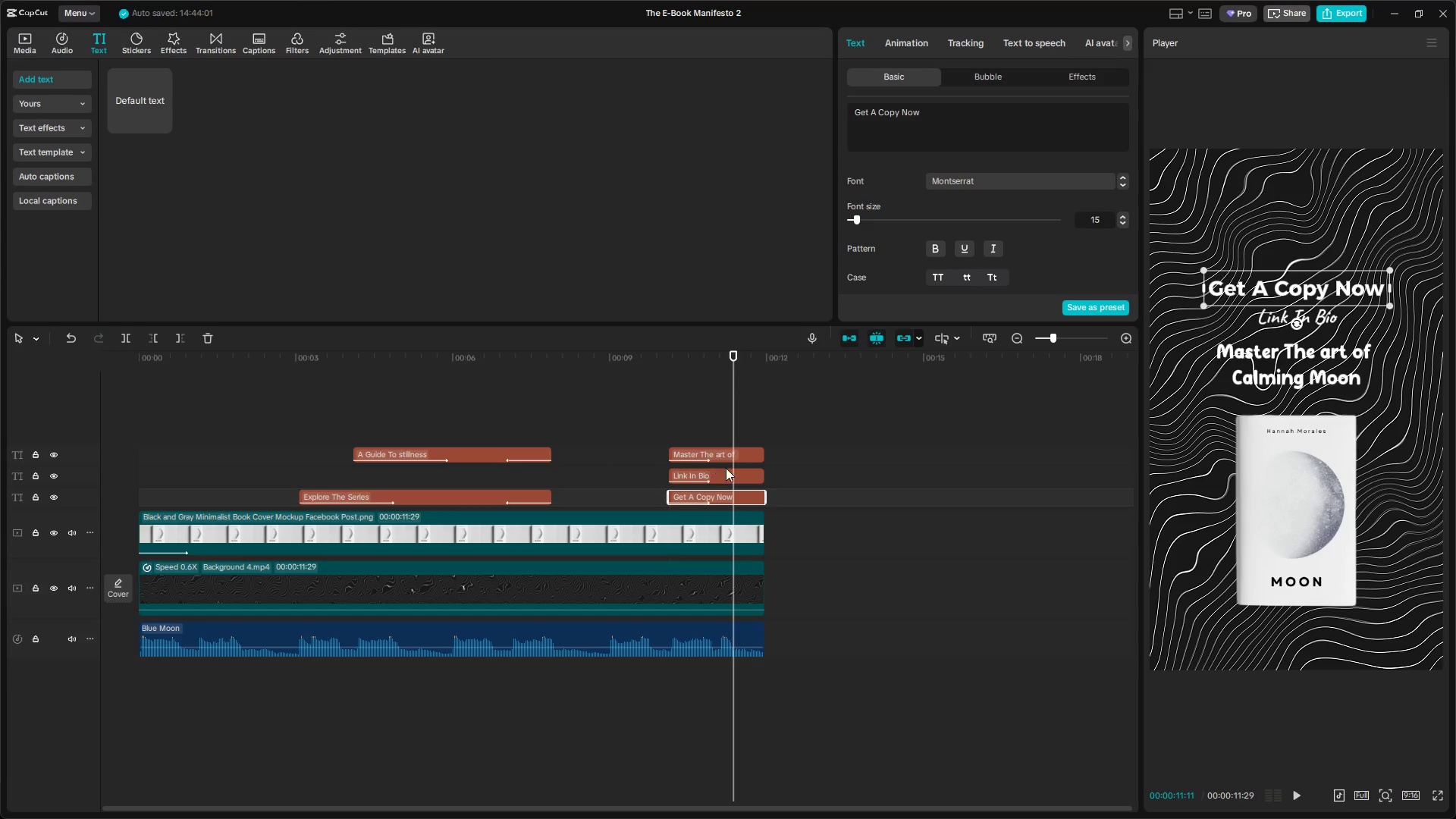 
left_click_drag(start_coordinate=[827, 503], to_coordinate=[742, 480])
 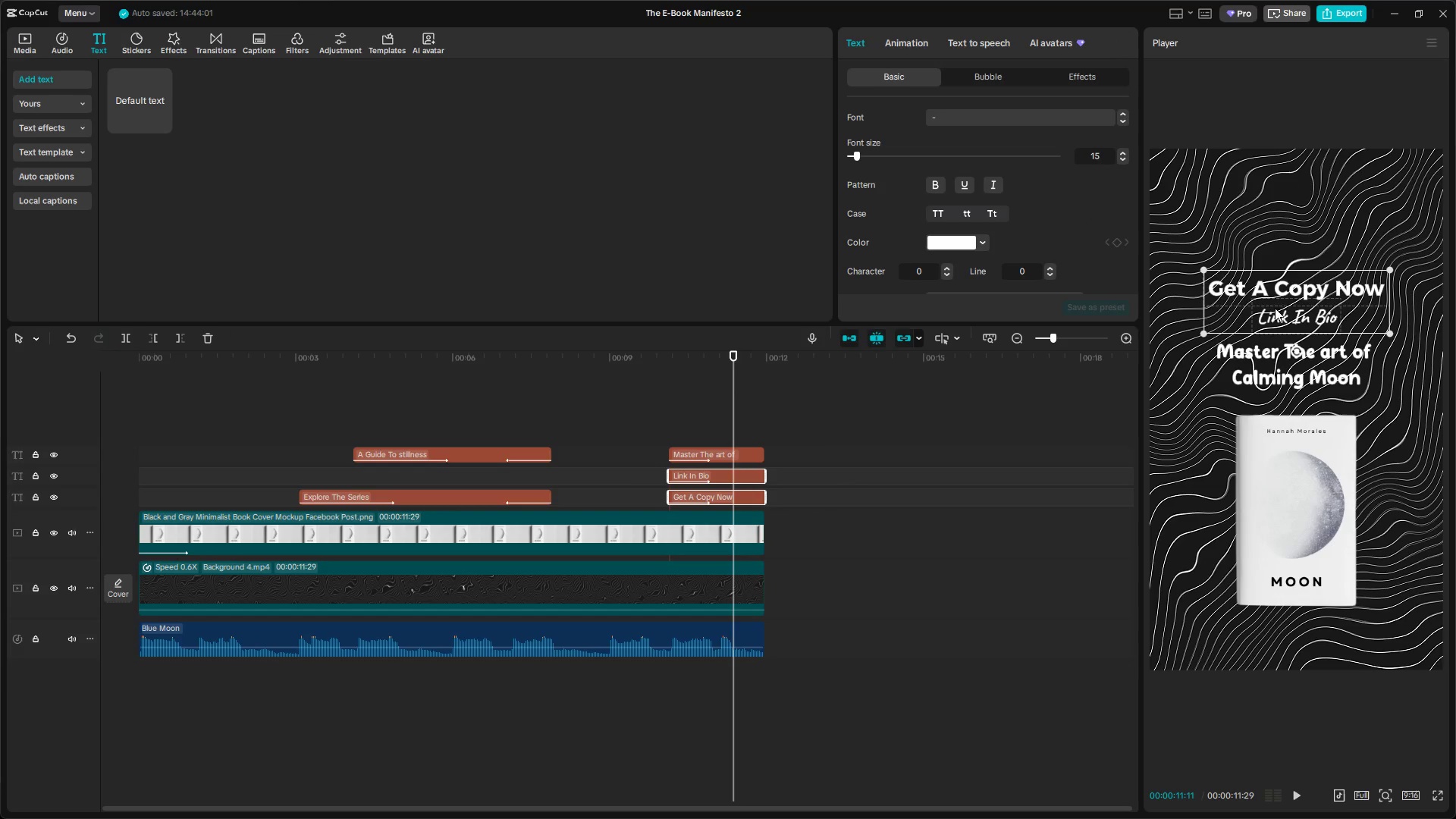 
left_click_drag(start_coordinate=[1289, 302], to_coordinate=[1291, 259])
 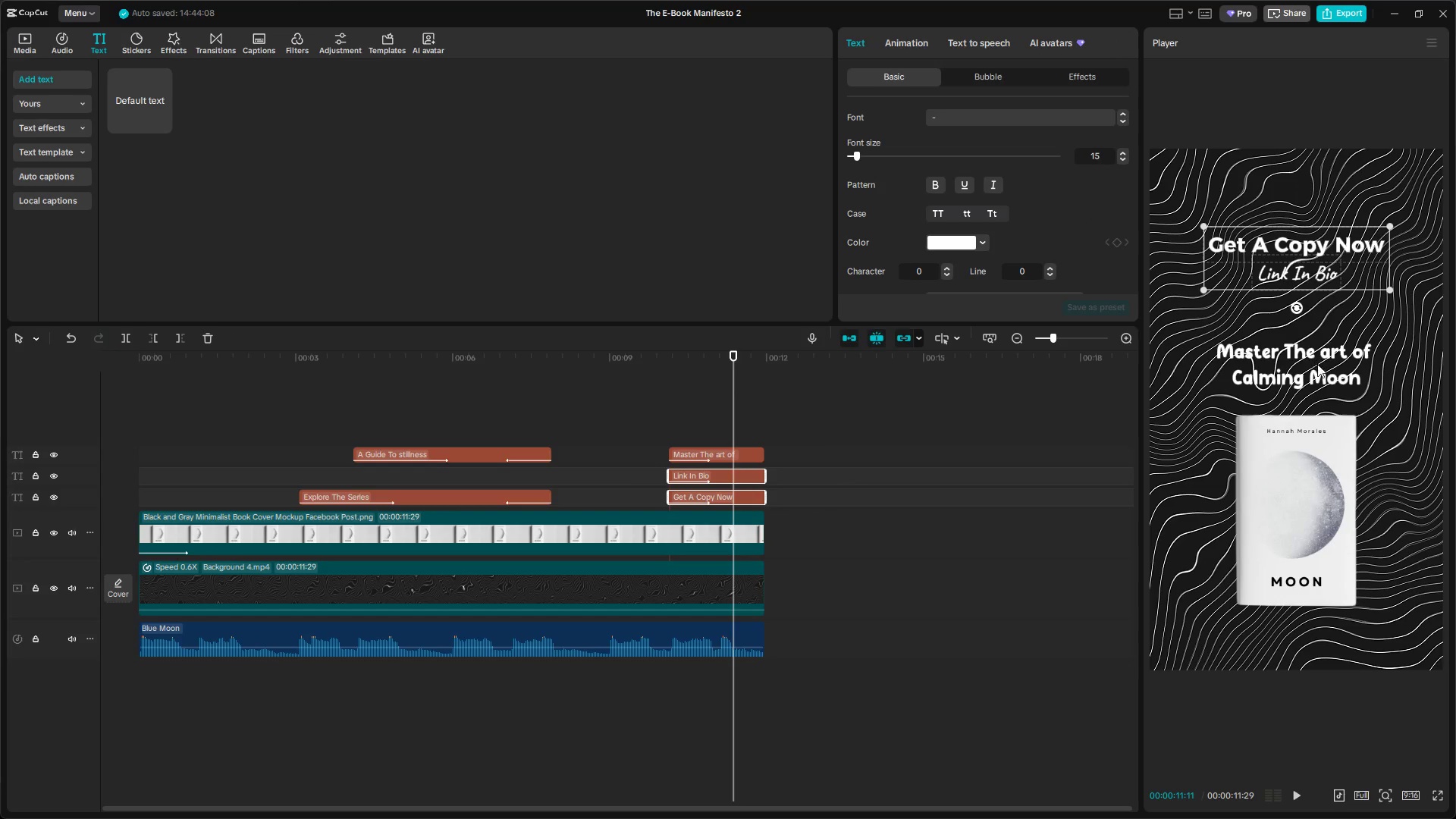 
left_click([1312, 367])
 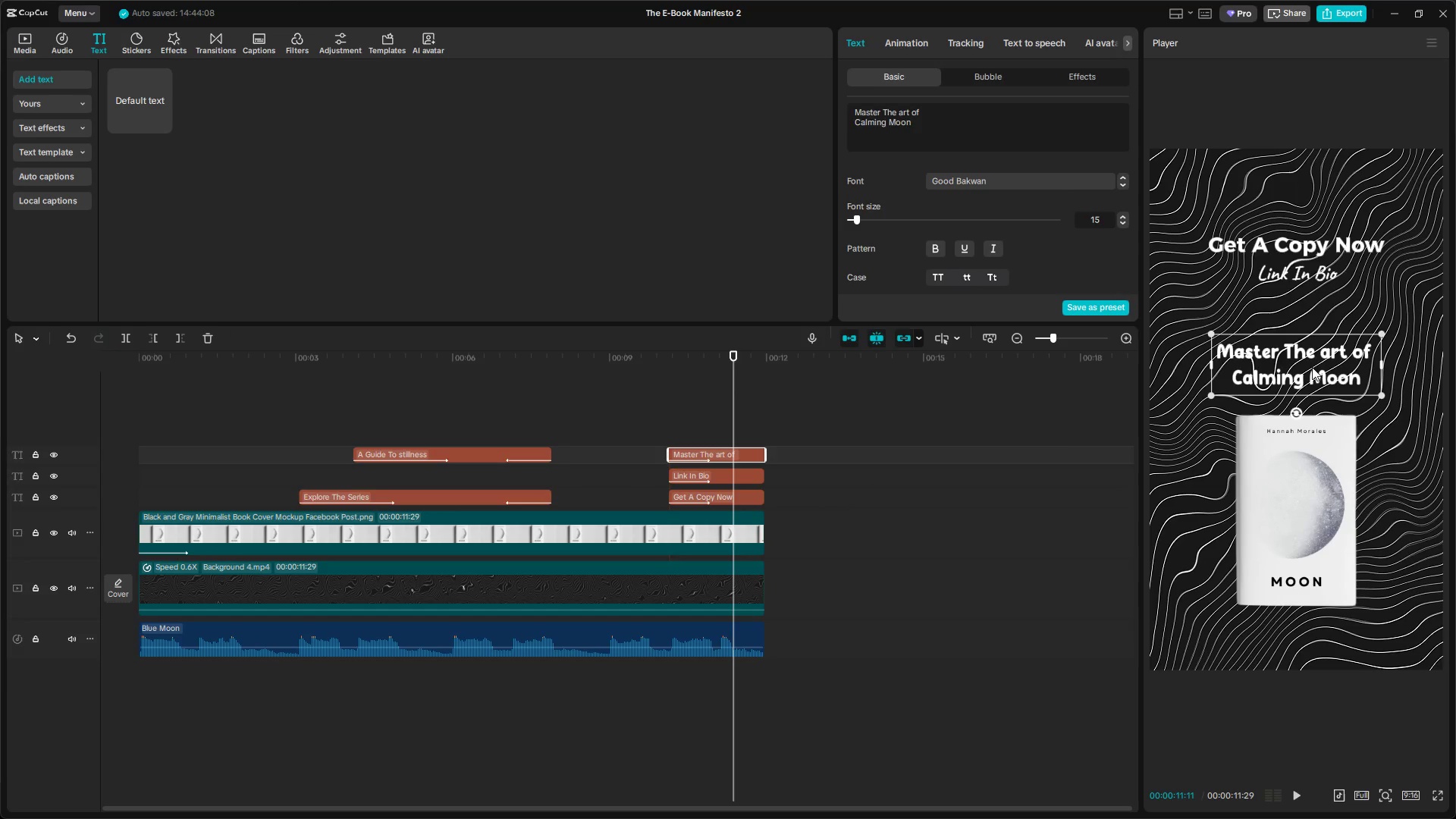 
left_click_drag(start_coordinate=[1312, 367], to_coordinate=[1313, 383])
 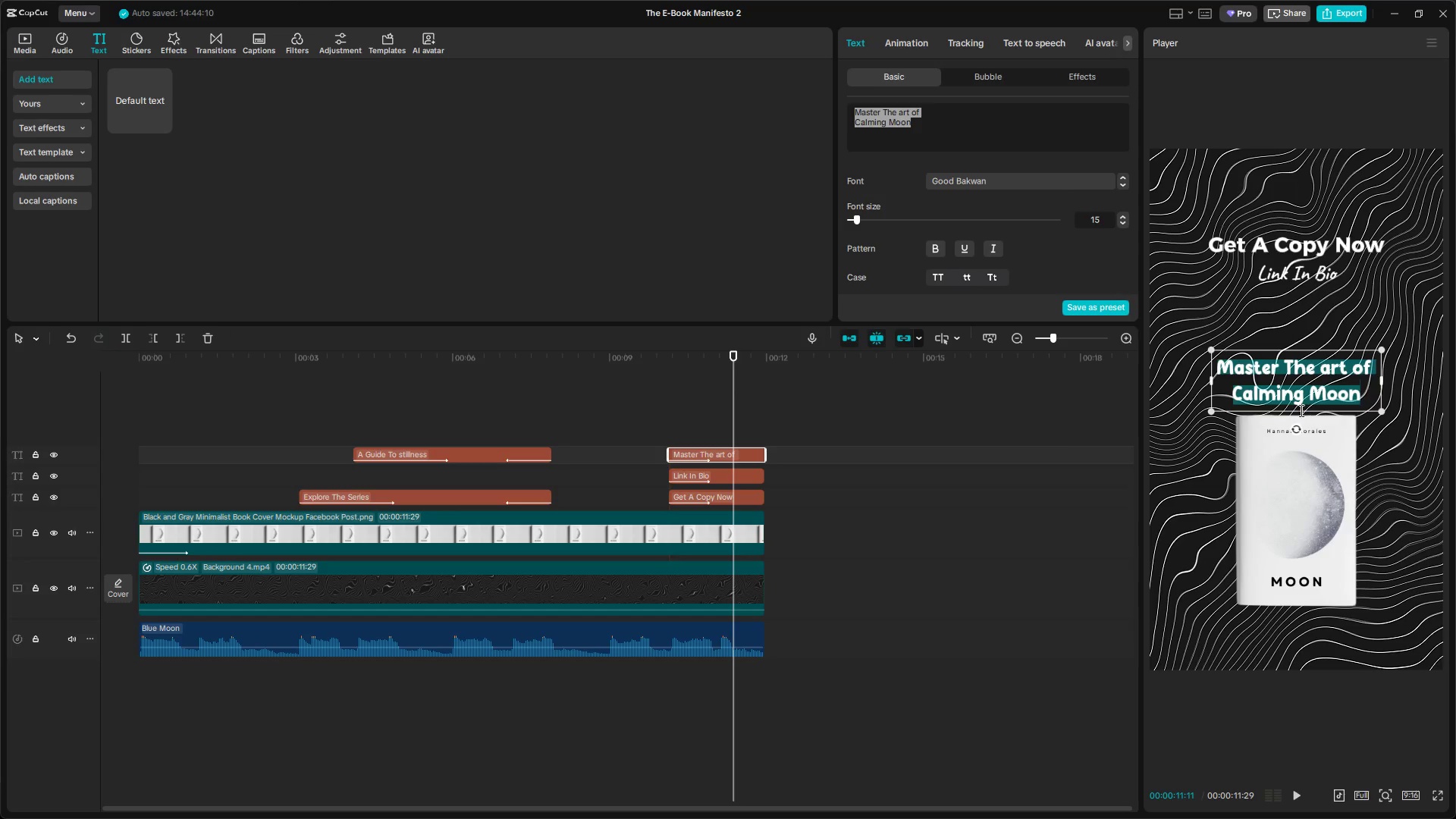 
left_click_drag(start_coordinate=[1303, 394], to_coordinate=[1306, 385])
 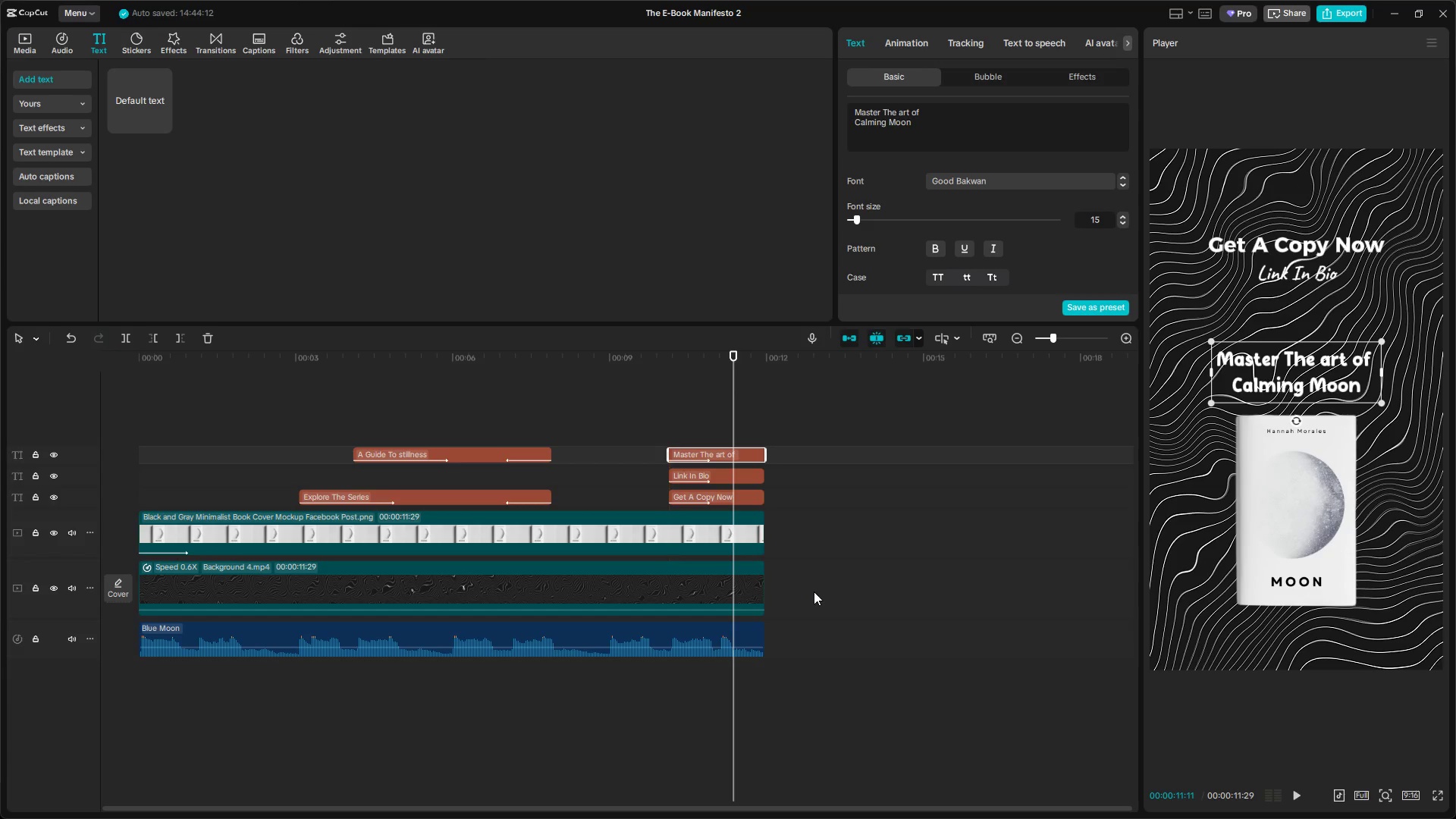 
hold_key(key=ControlLeft, duration=0.62)
scroll: coordinate [838, 629], scroll_direction: down, amount: 5.0
 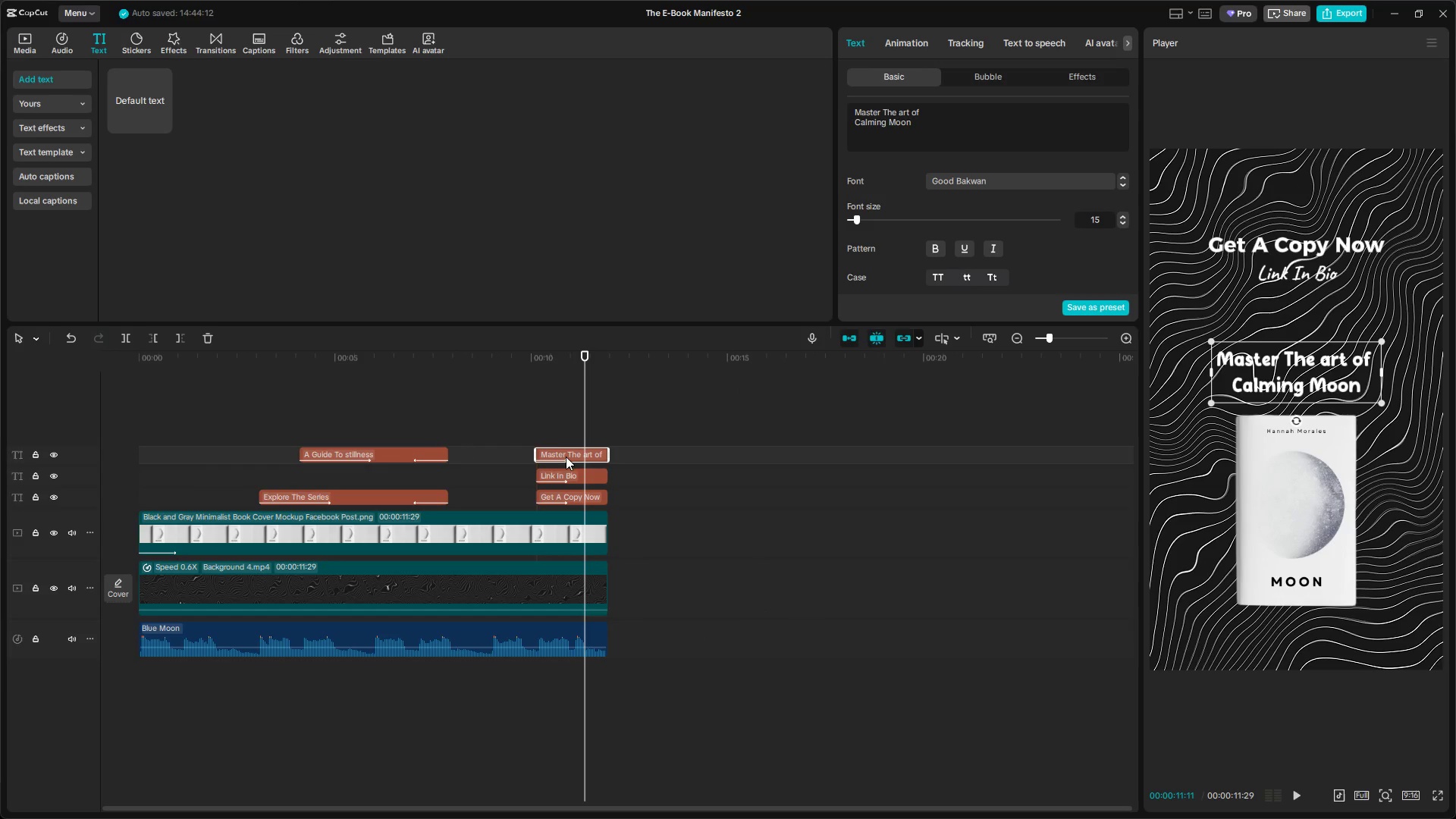 
left_click_drag(start_coordinate=[547, 422], to_coordinate=[579, 504])
 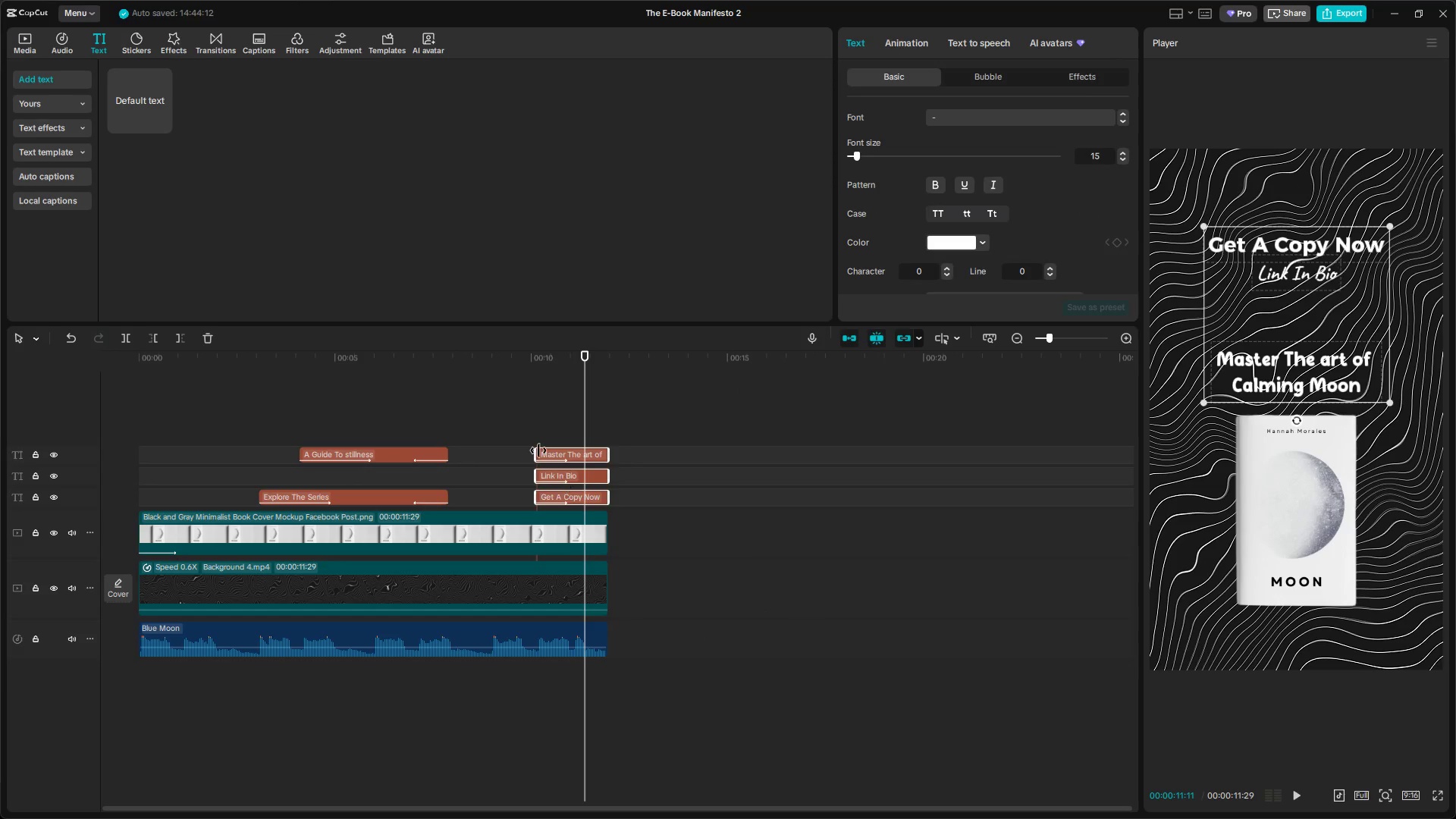 
left_click([526, 426])
 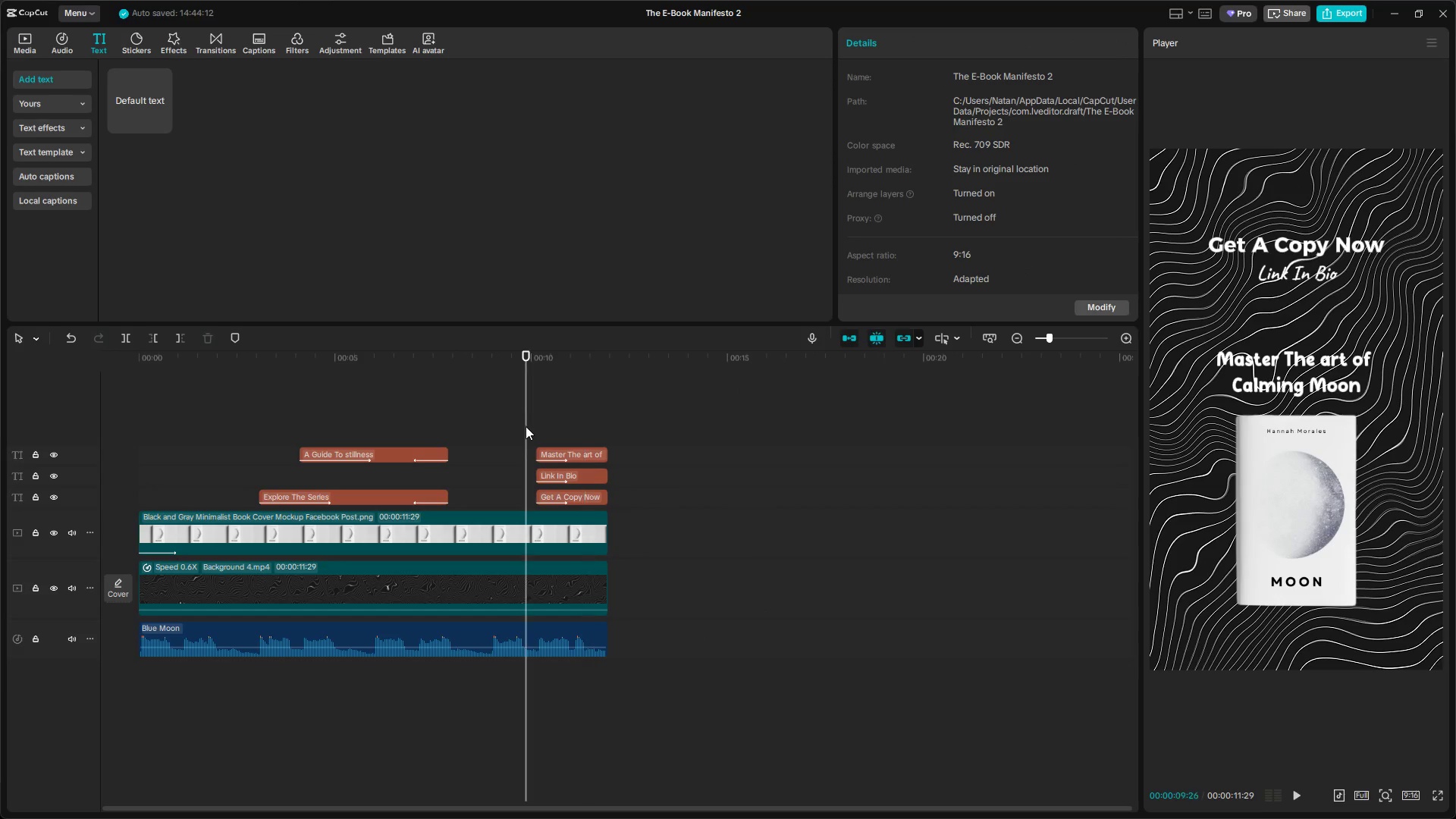 
key(Space)
 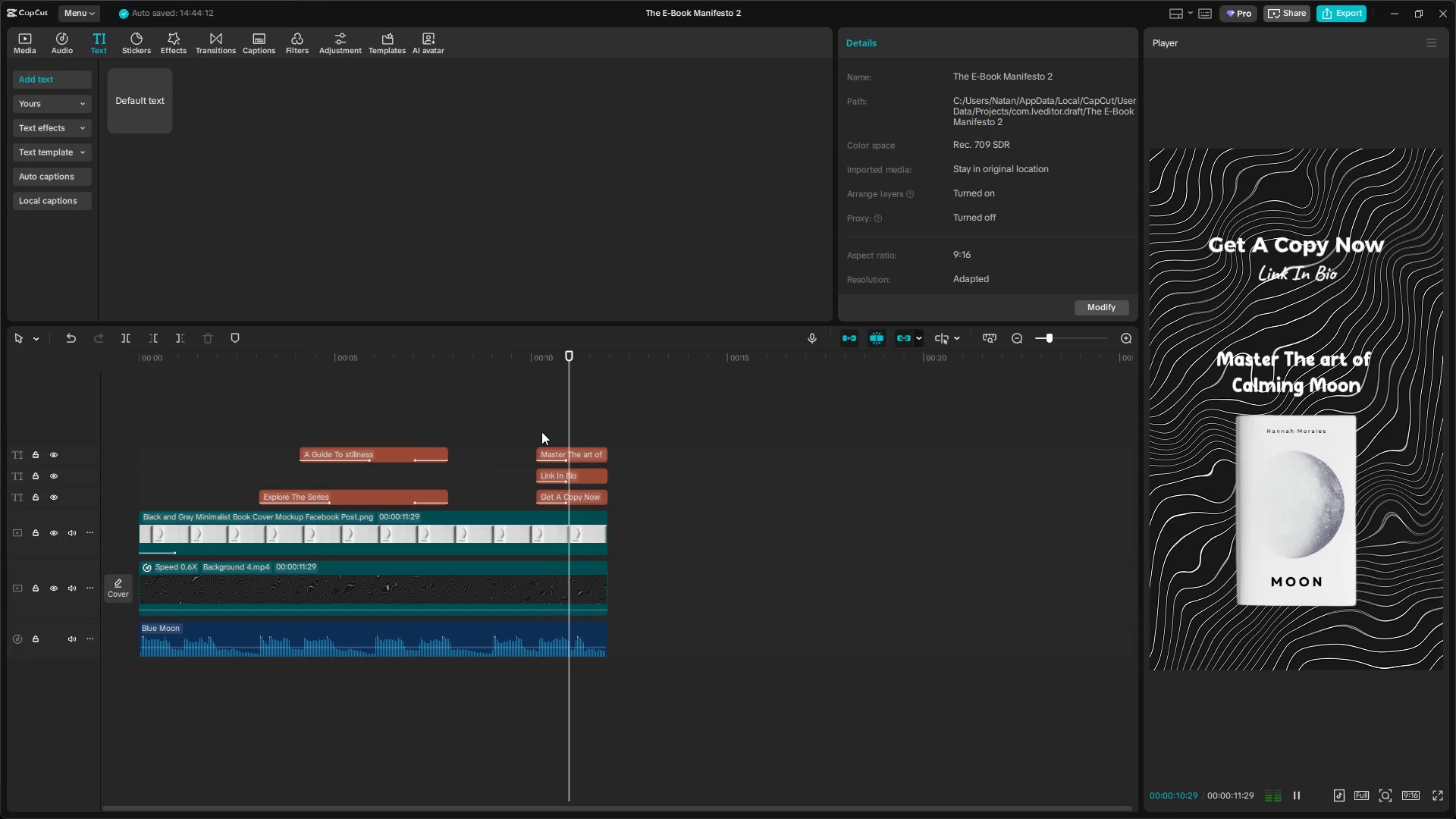 
key(Space)
 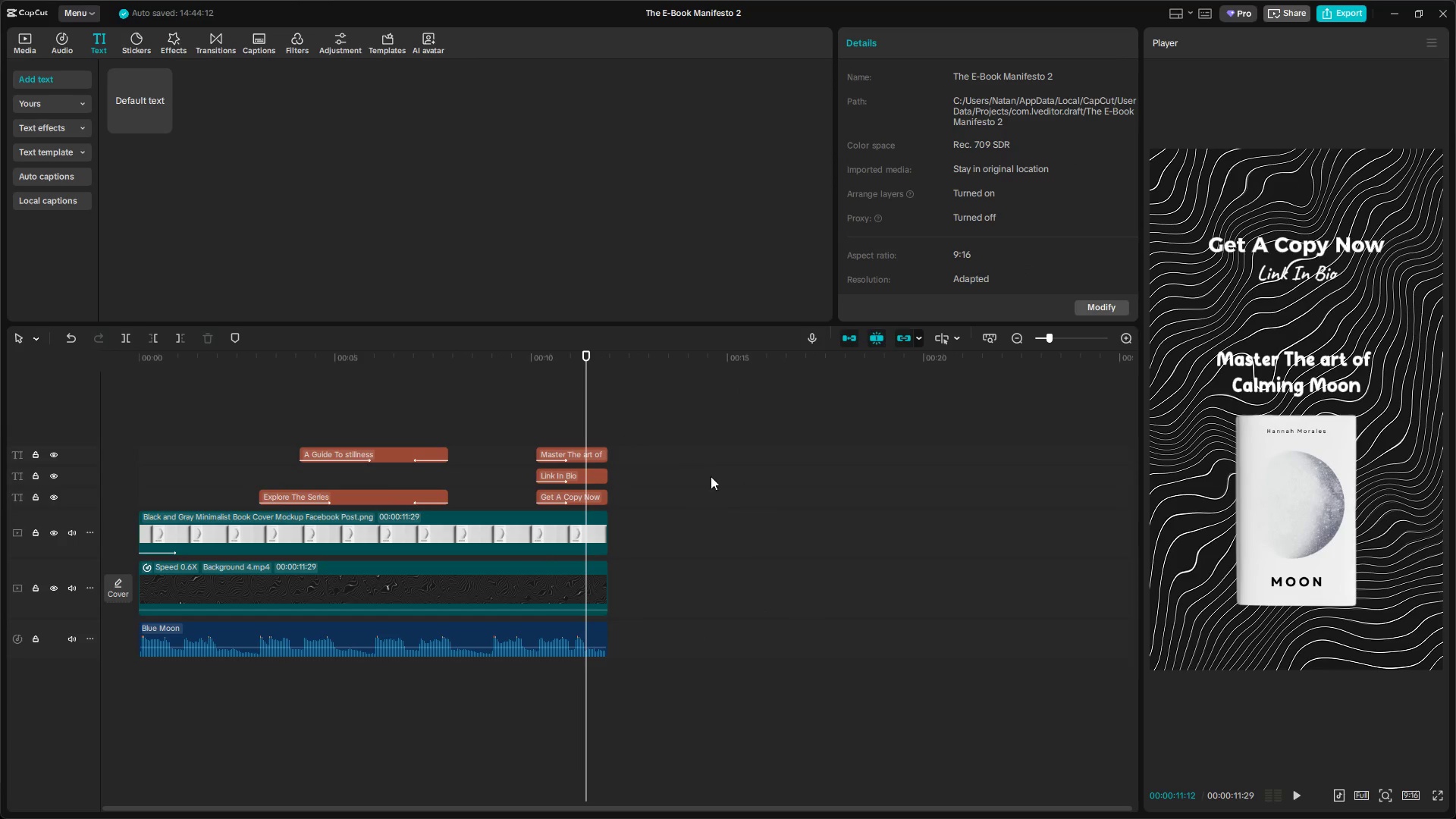 
hold_key(key=ControlLeft, duration=1.5)
 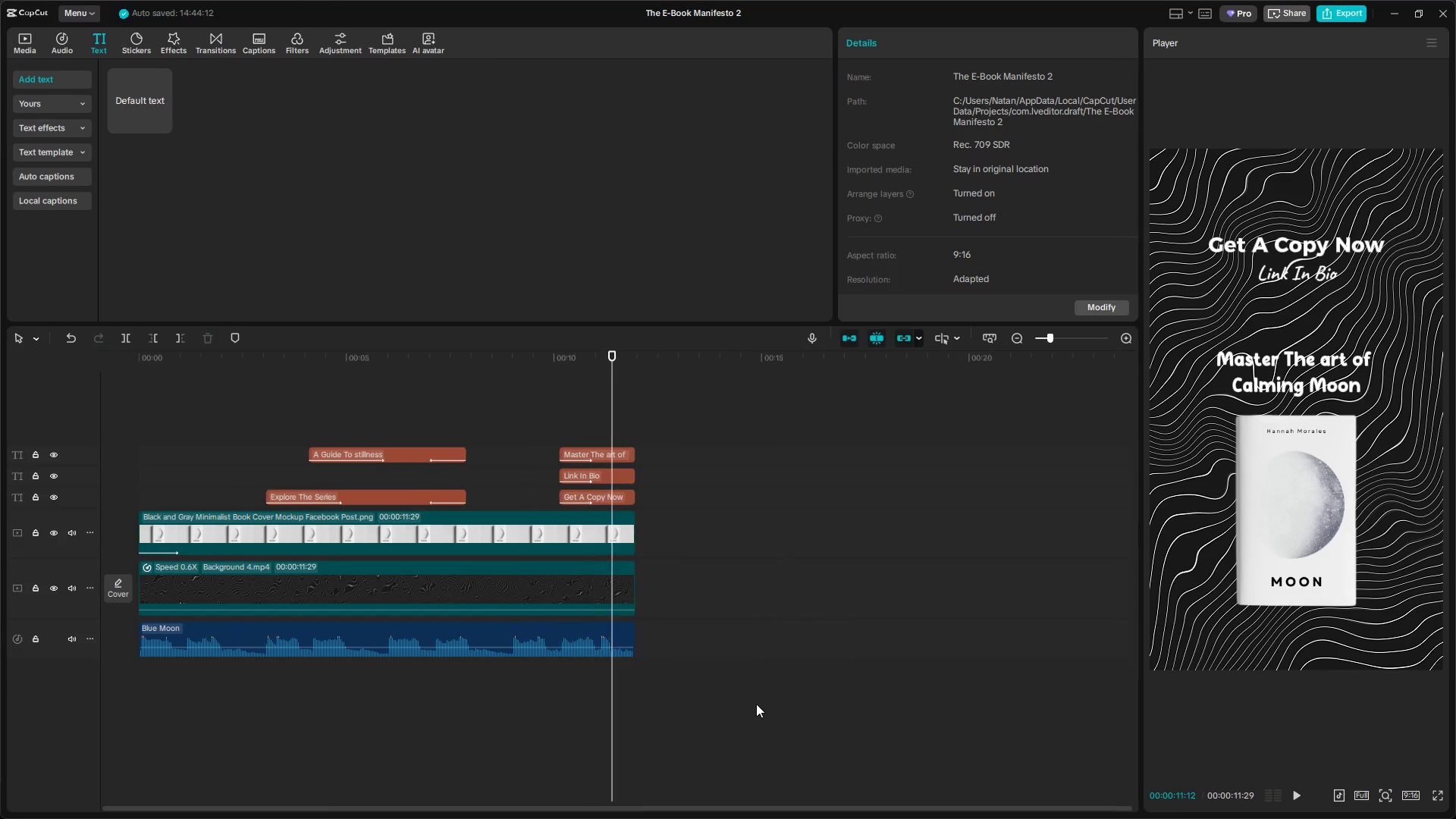 
hold_key(key=ControlLeft, duration=0.69)
 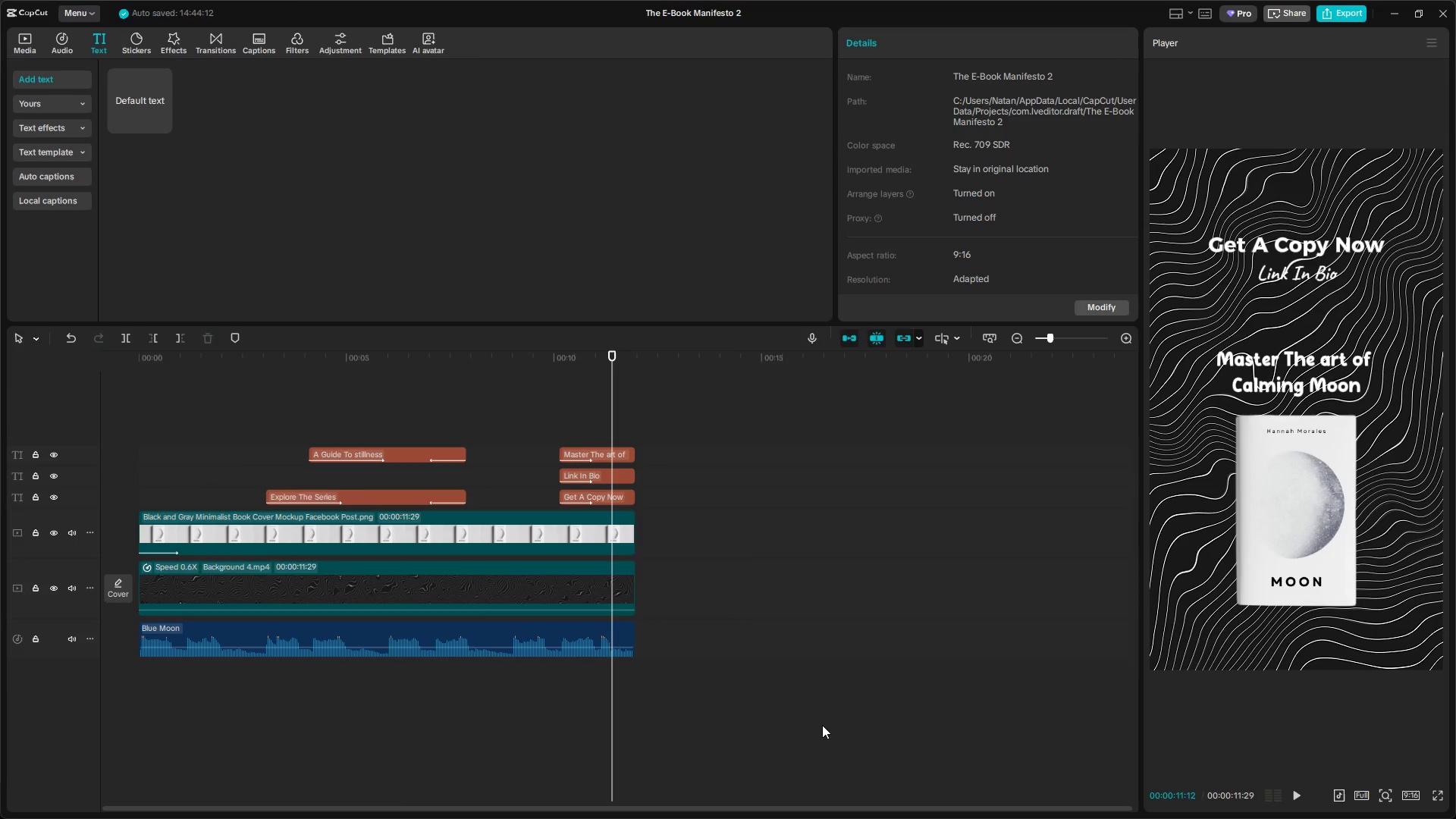 
left_click_drag(start_coordinate=[822, 725], to_coordinate=[0, 418])
 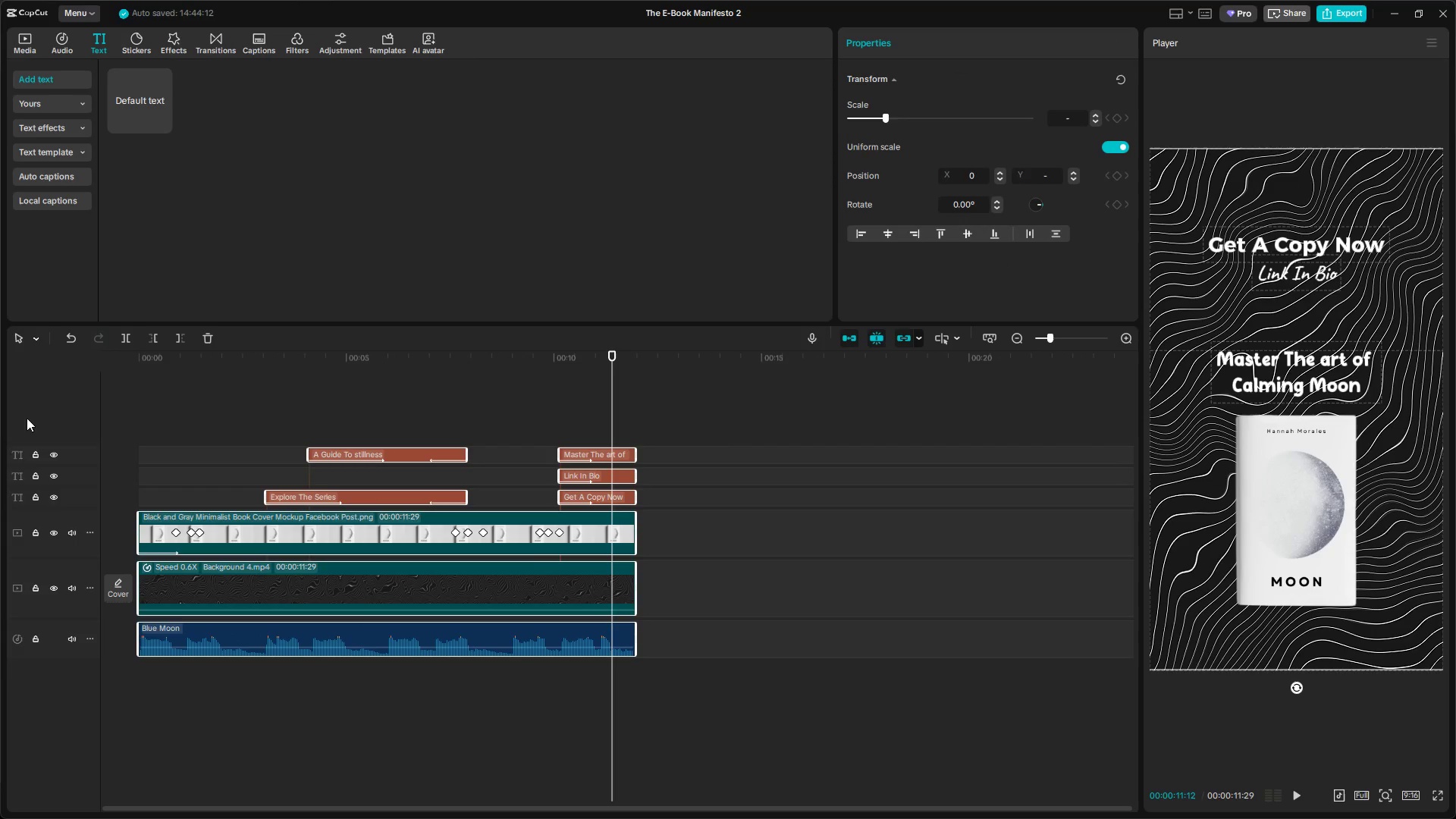 
scroll: coordinate [755, 705], scroll_direction: up, amount: 1.0
 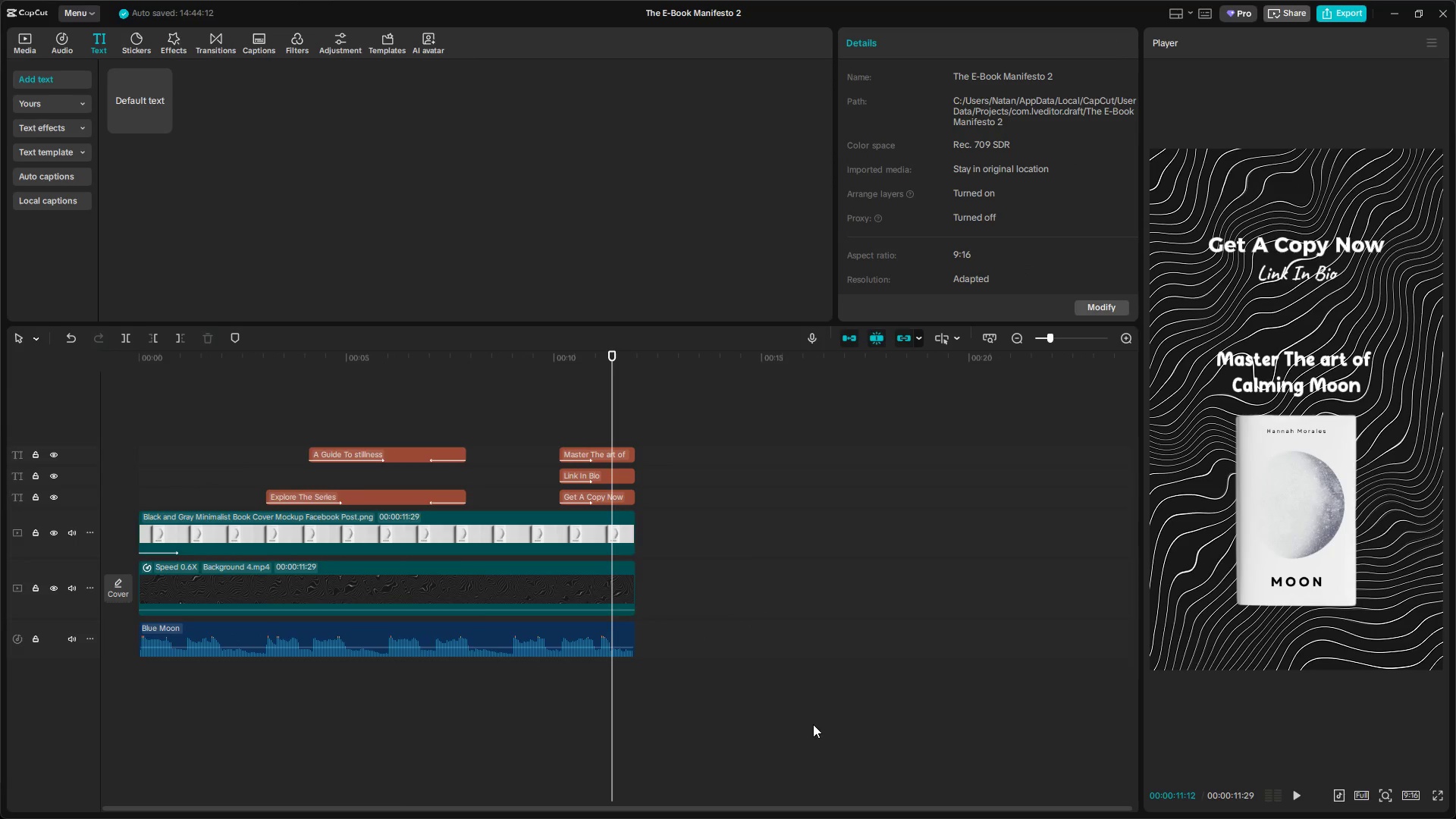 
scroll: coordinate [493, 544], scroll_direction: down, amount: 5.0
 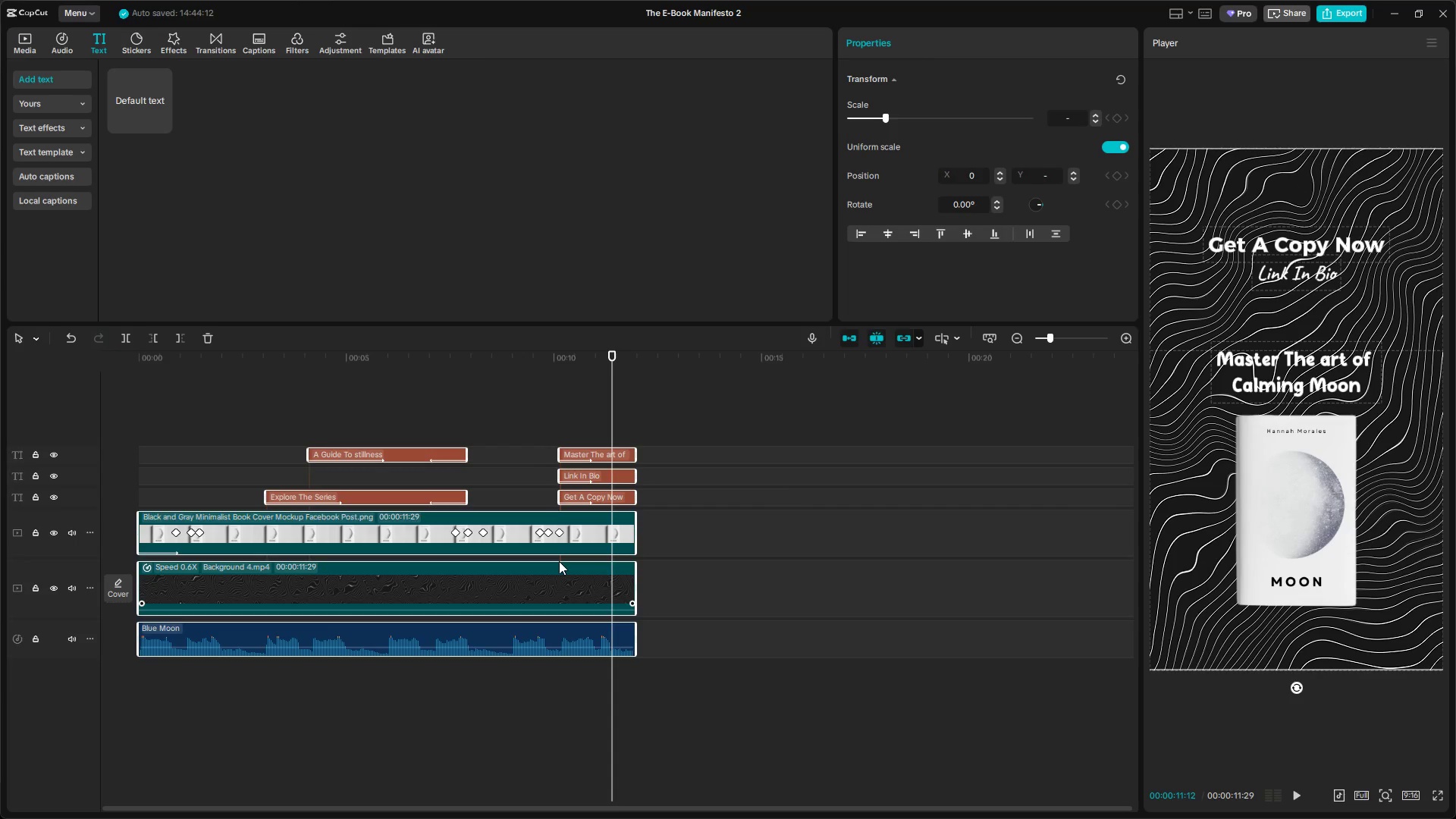 
left_click_drag(start_coordinate=[262, 417], to_coordinate=[653, 498])
 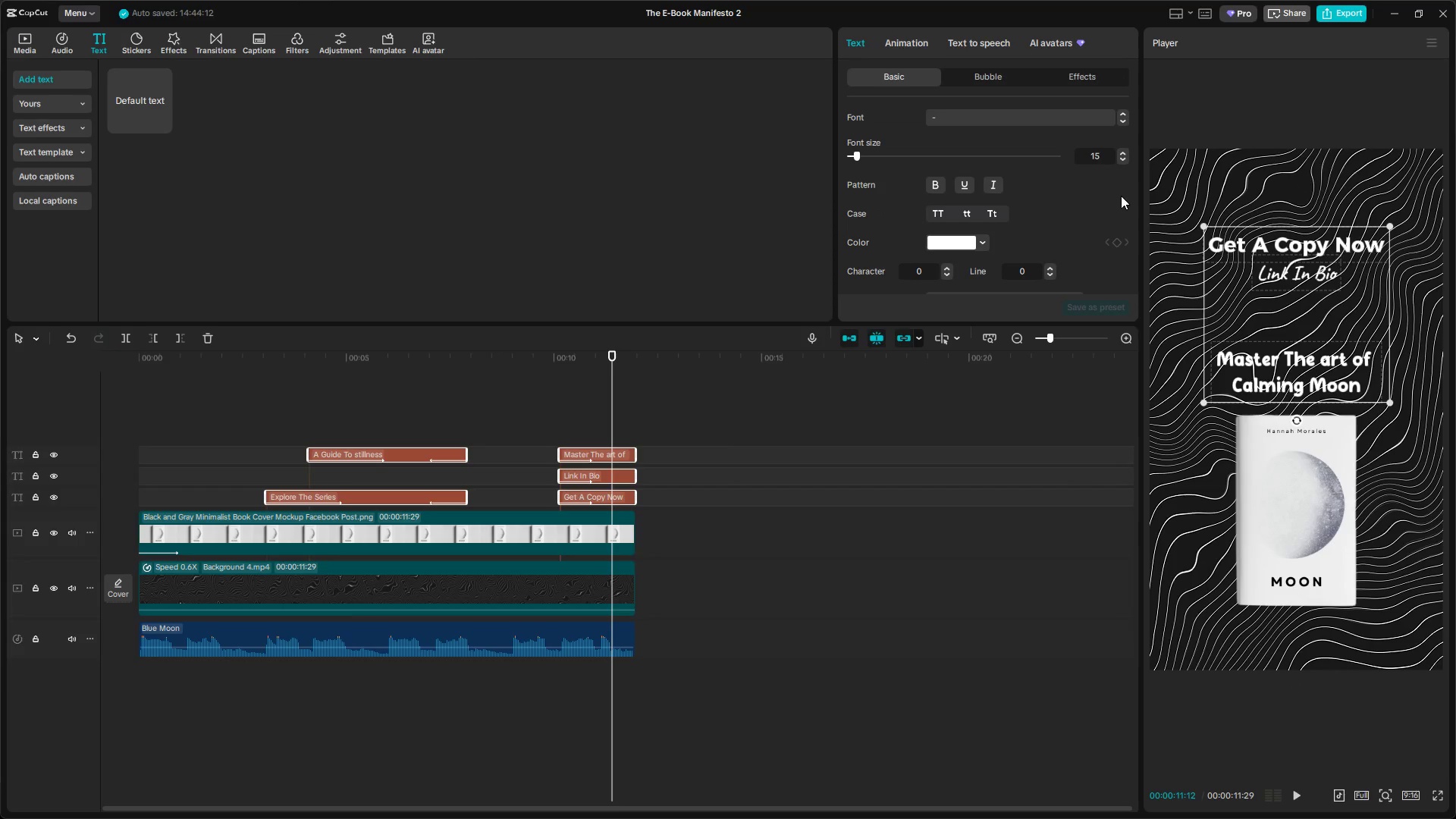 
scroll: coordinate [915, 241], scroll_direction: down, amount: 31.0
 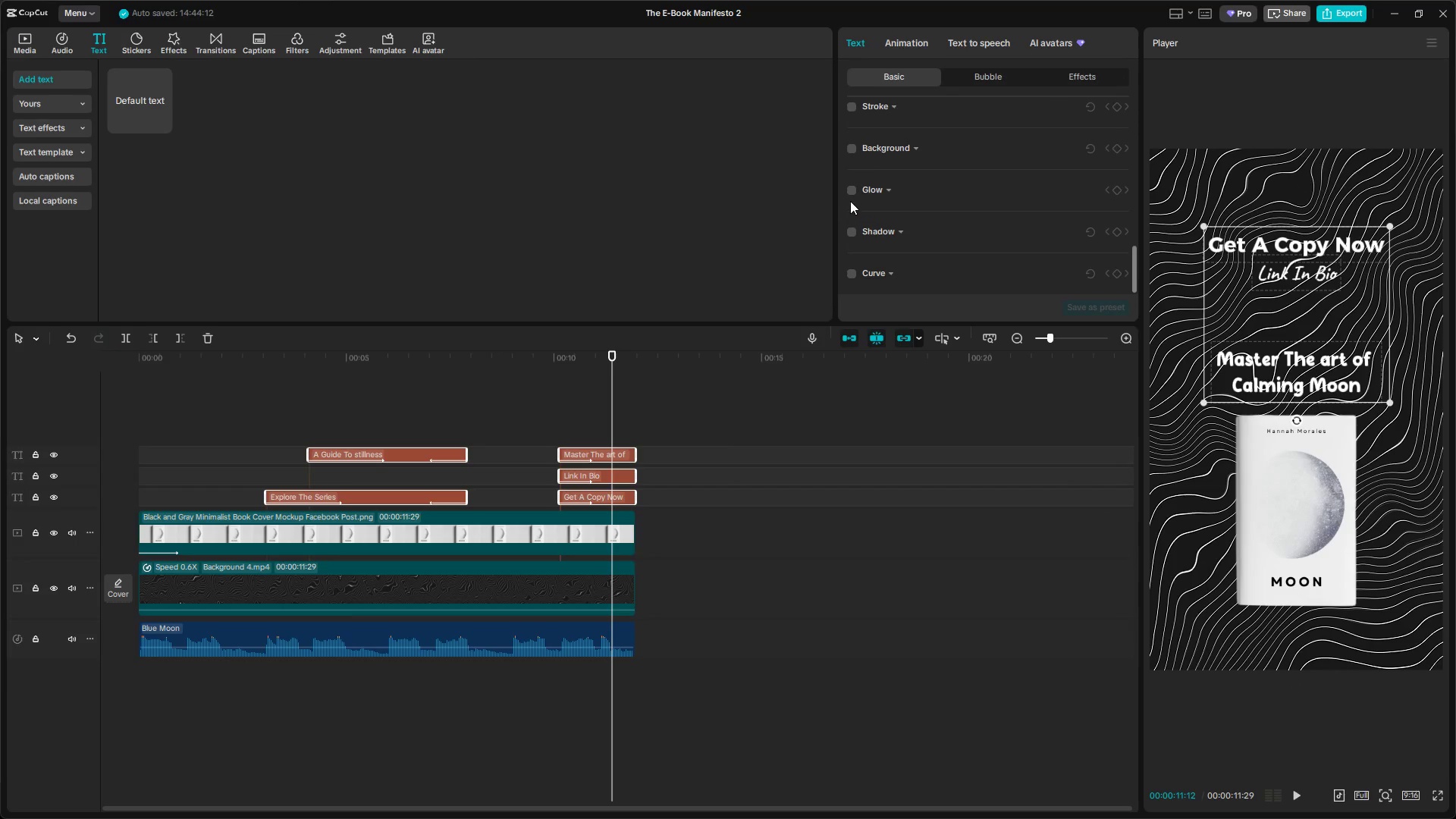 
left_click([849, 189])
 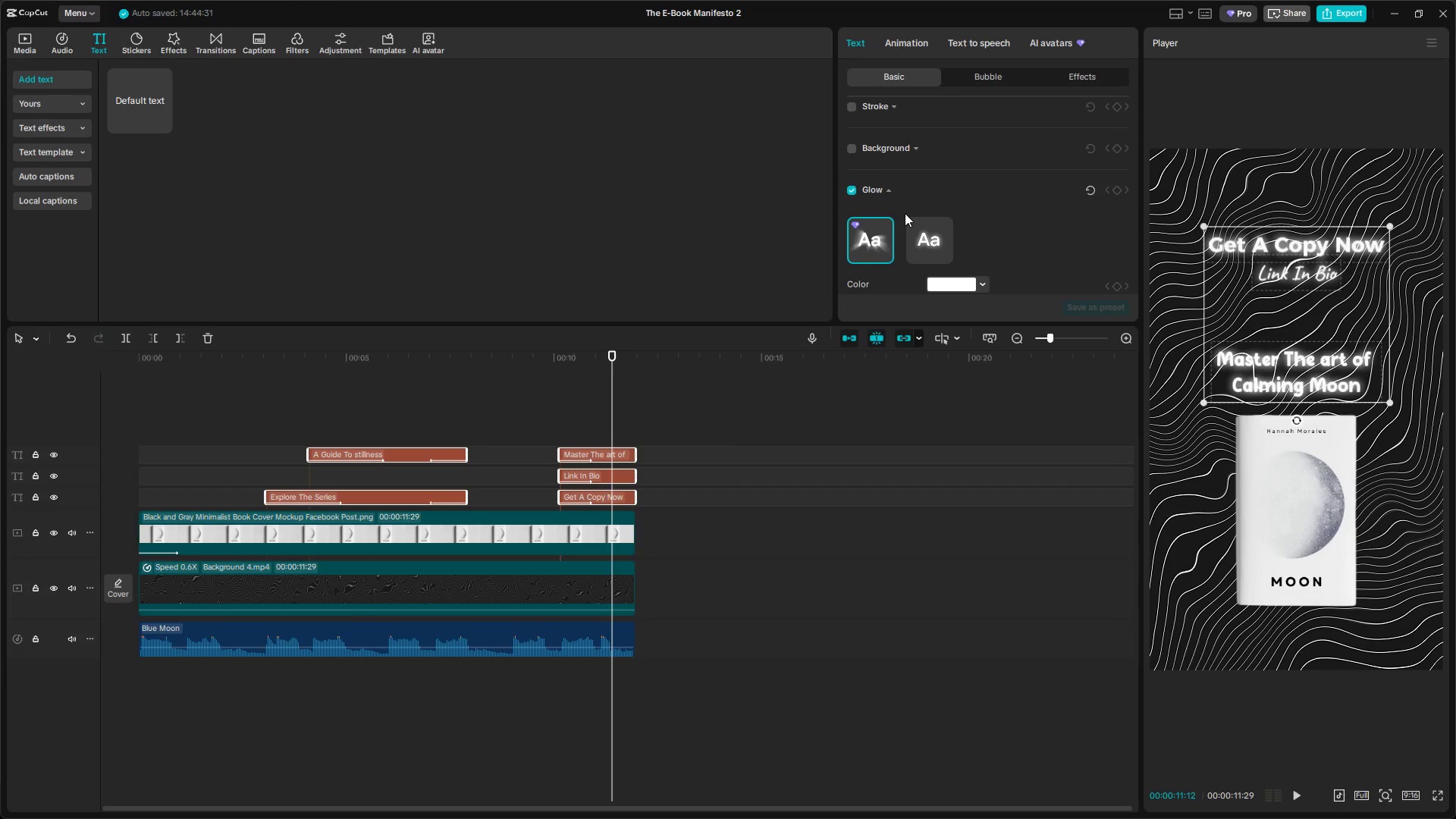 
scroll: coordinate [920, 252], scroll_direction: down, amount: 3.0
 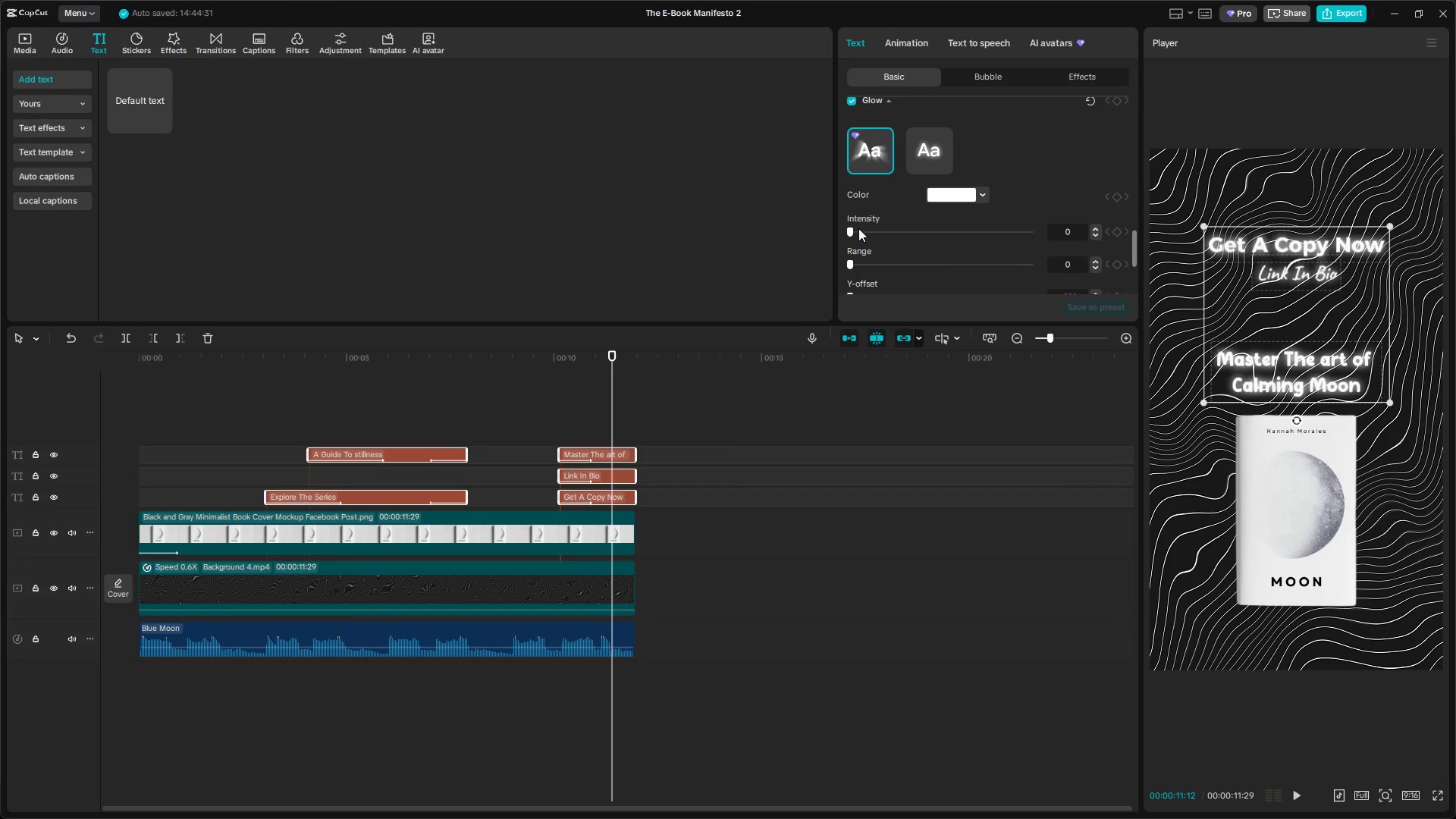 
left_click_drag(start_coordinate=[855, 229], to_coordinate=[1080, 229])
 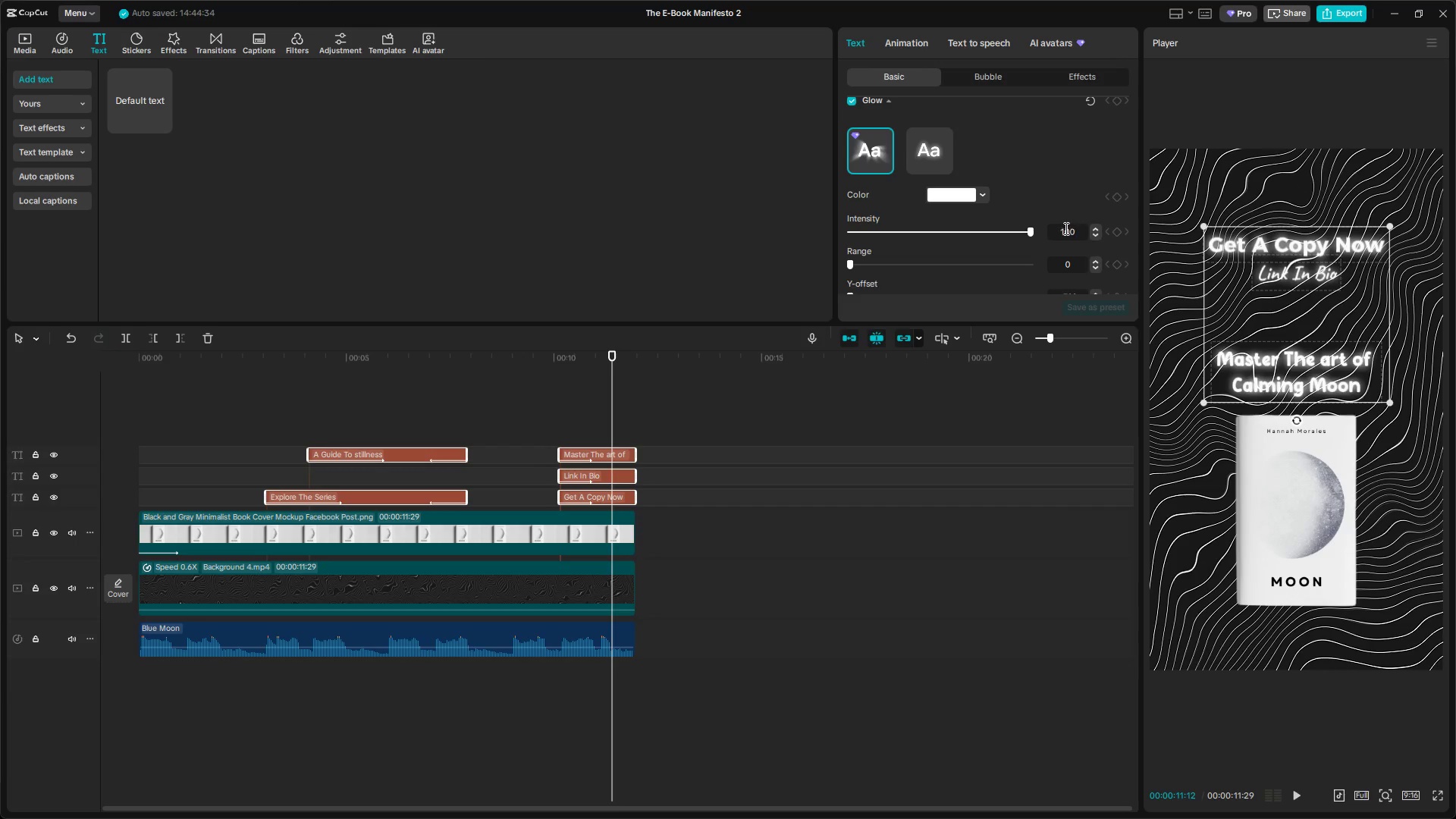 
left_click([862, 231])
 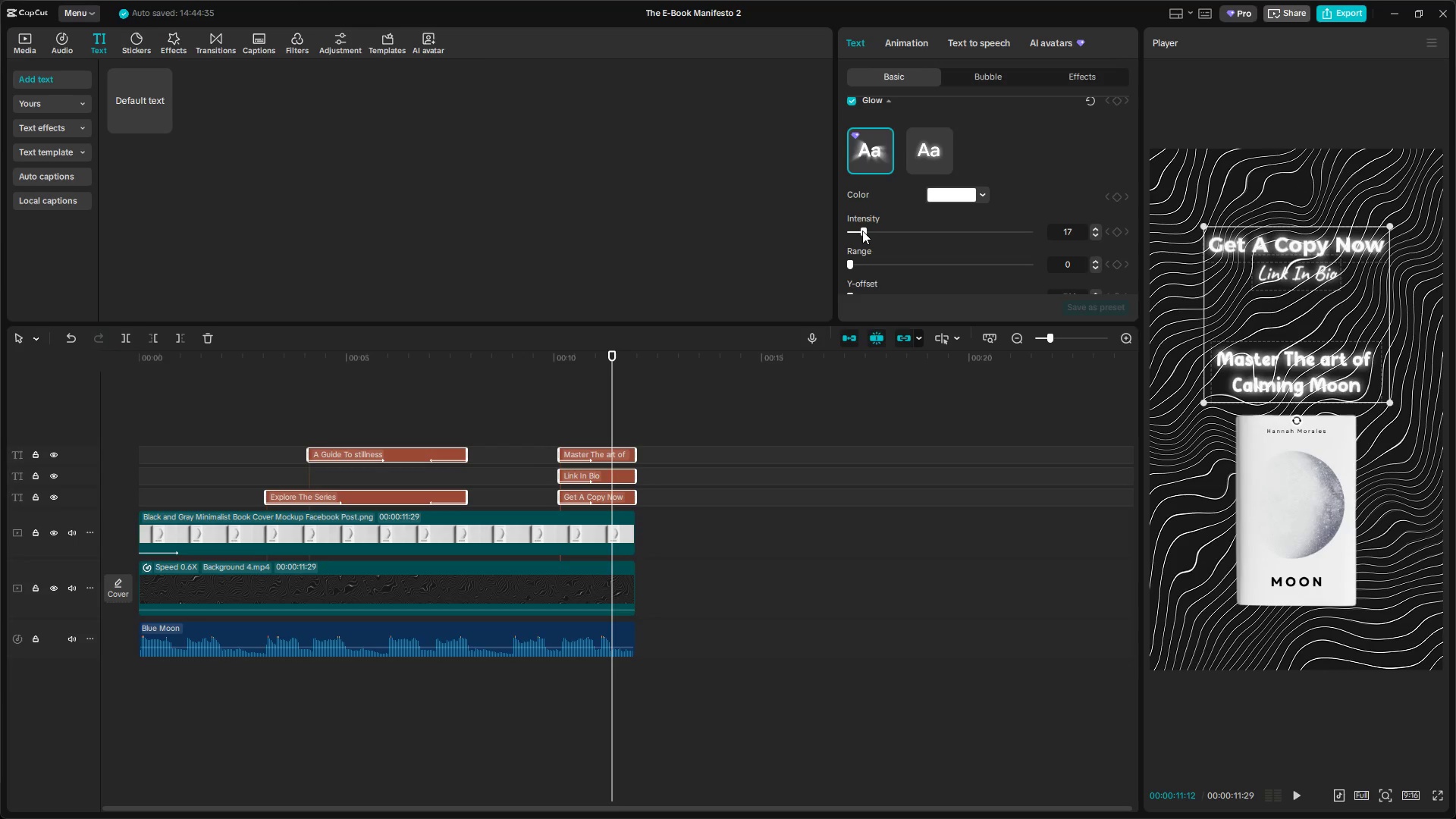 
scroll: coordinate [864, 249], scroll_direction: down, amount: 4.0
 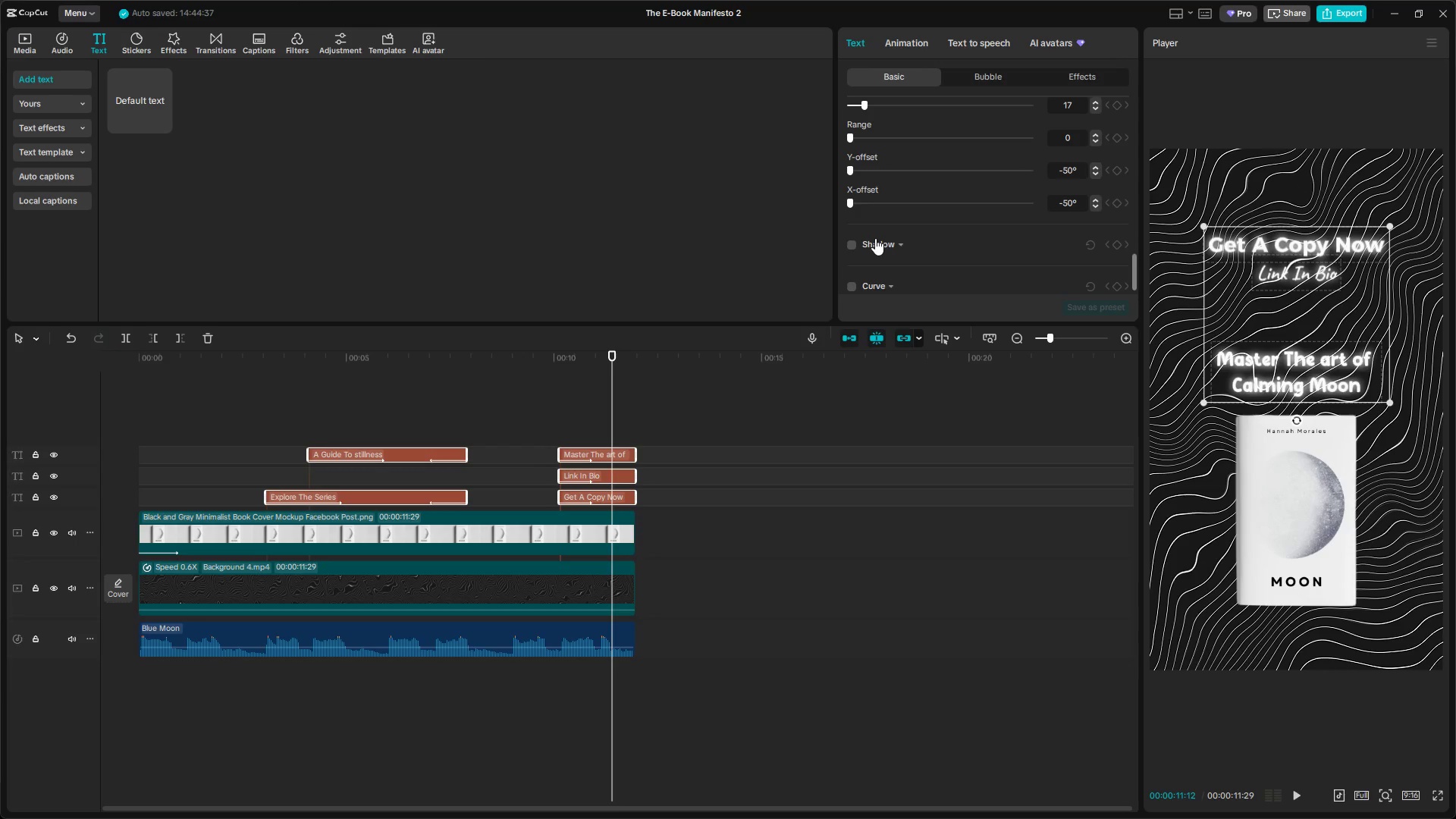 
scroll: coordinate [876, 237], scroll_direction: up, amount: 5.0
 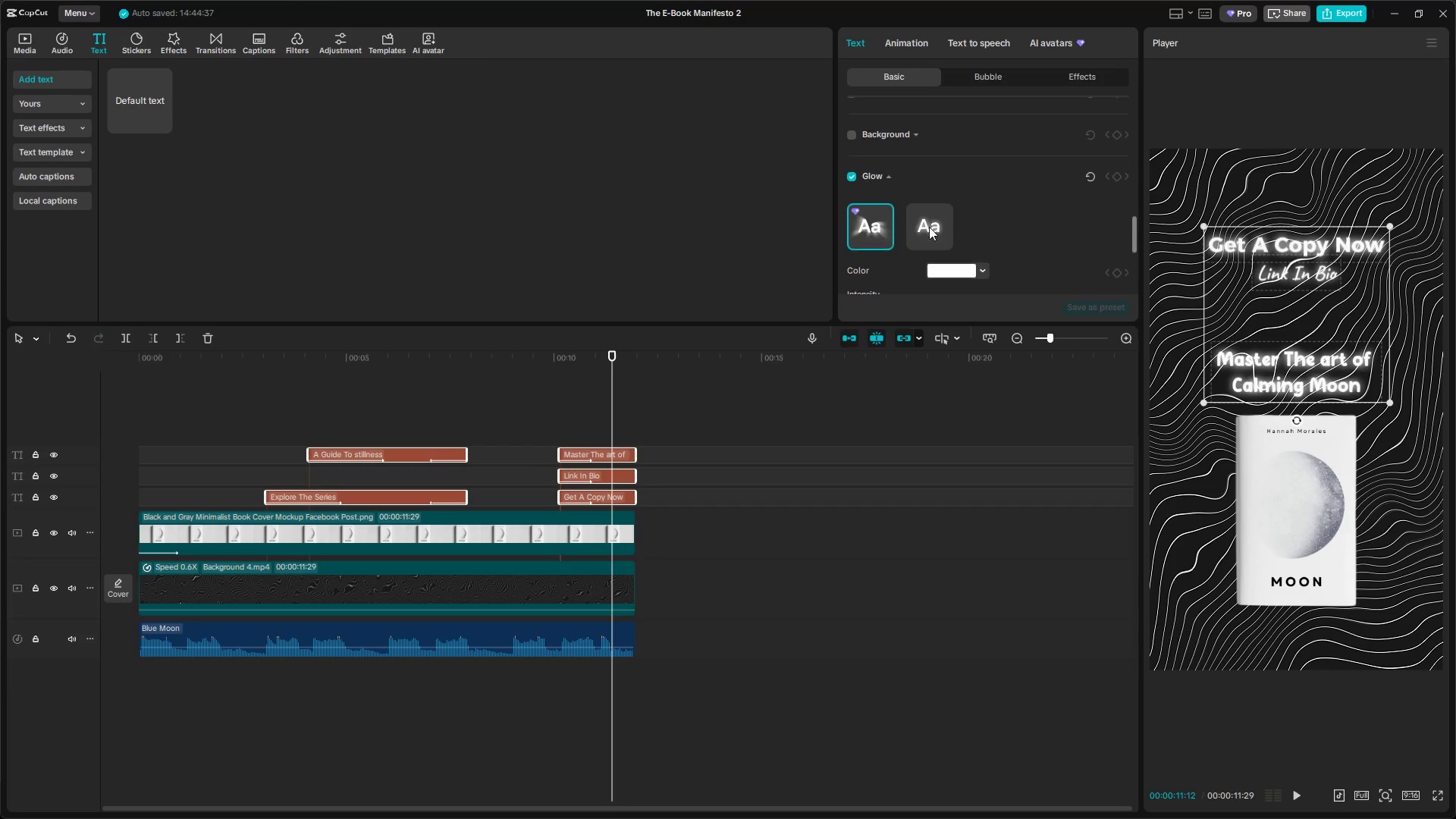 
left_click([929, 226])
 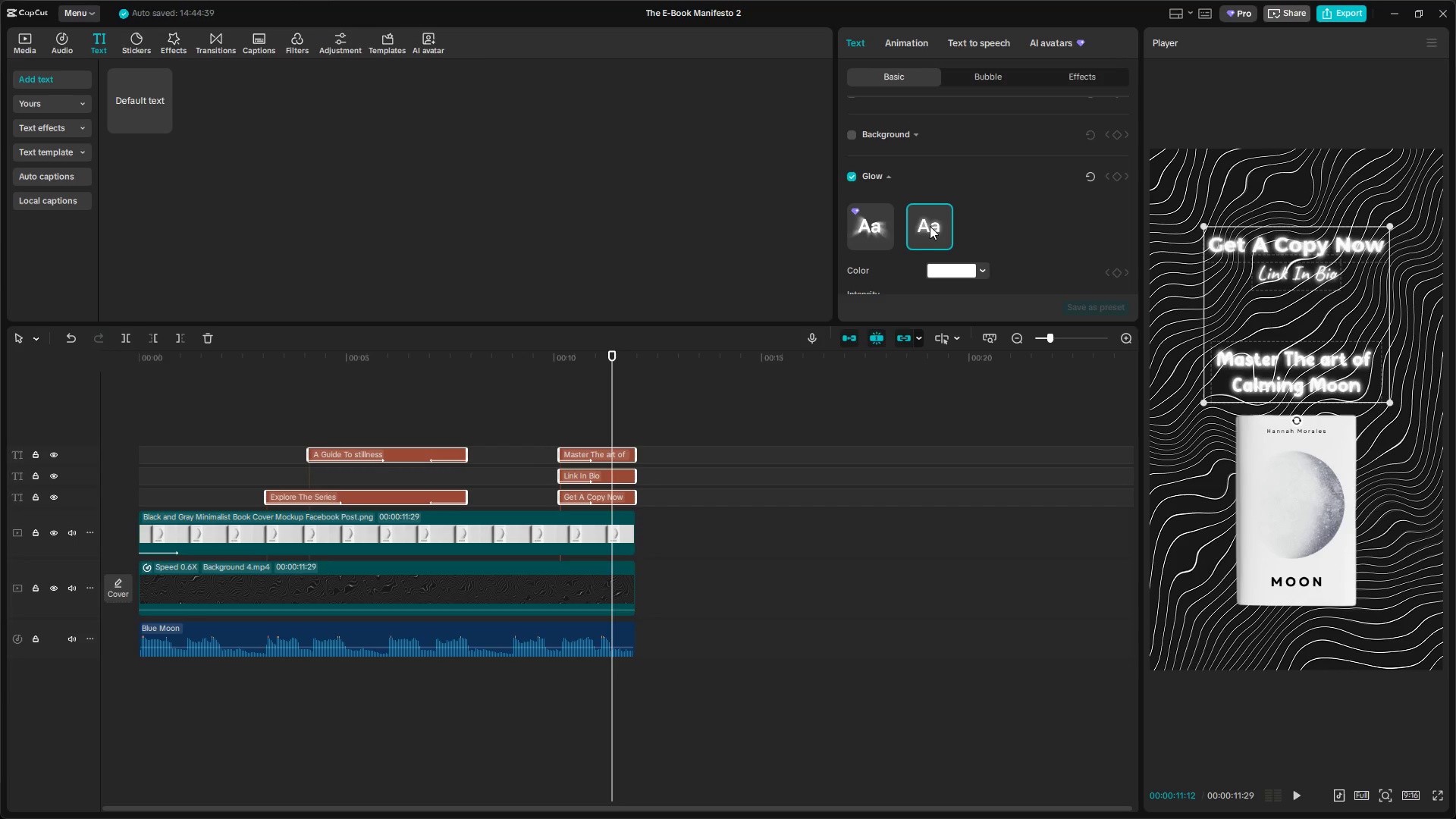 
left_click([880, 224])
 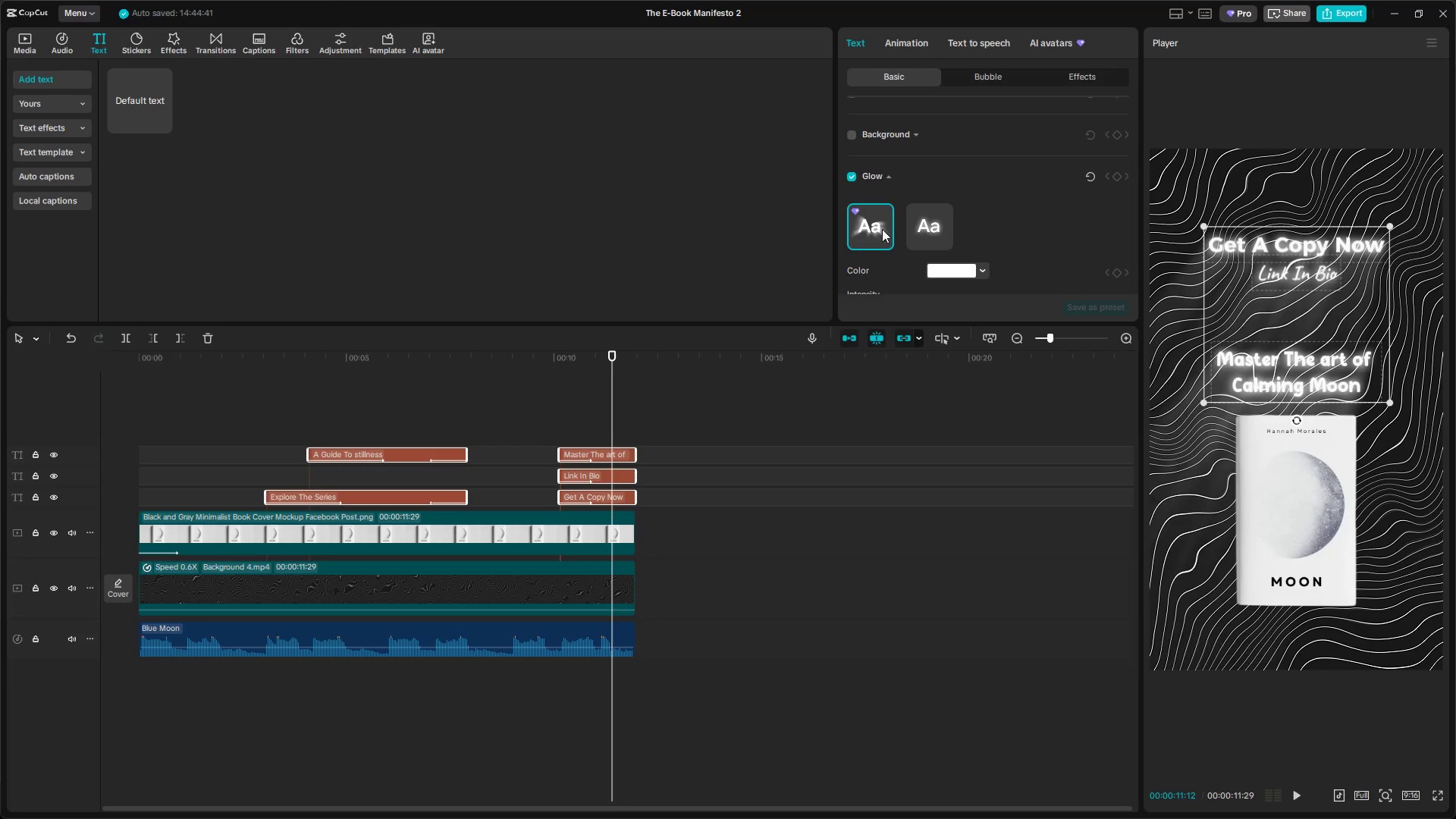 
scroll: coordinate [893, 237], scroll_direction: down, amount: 3.0
 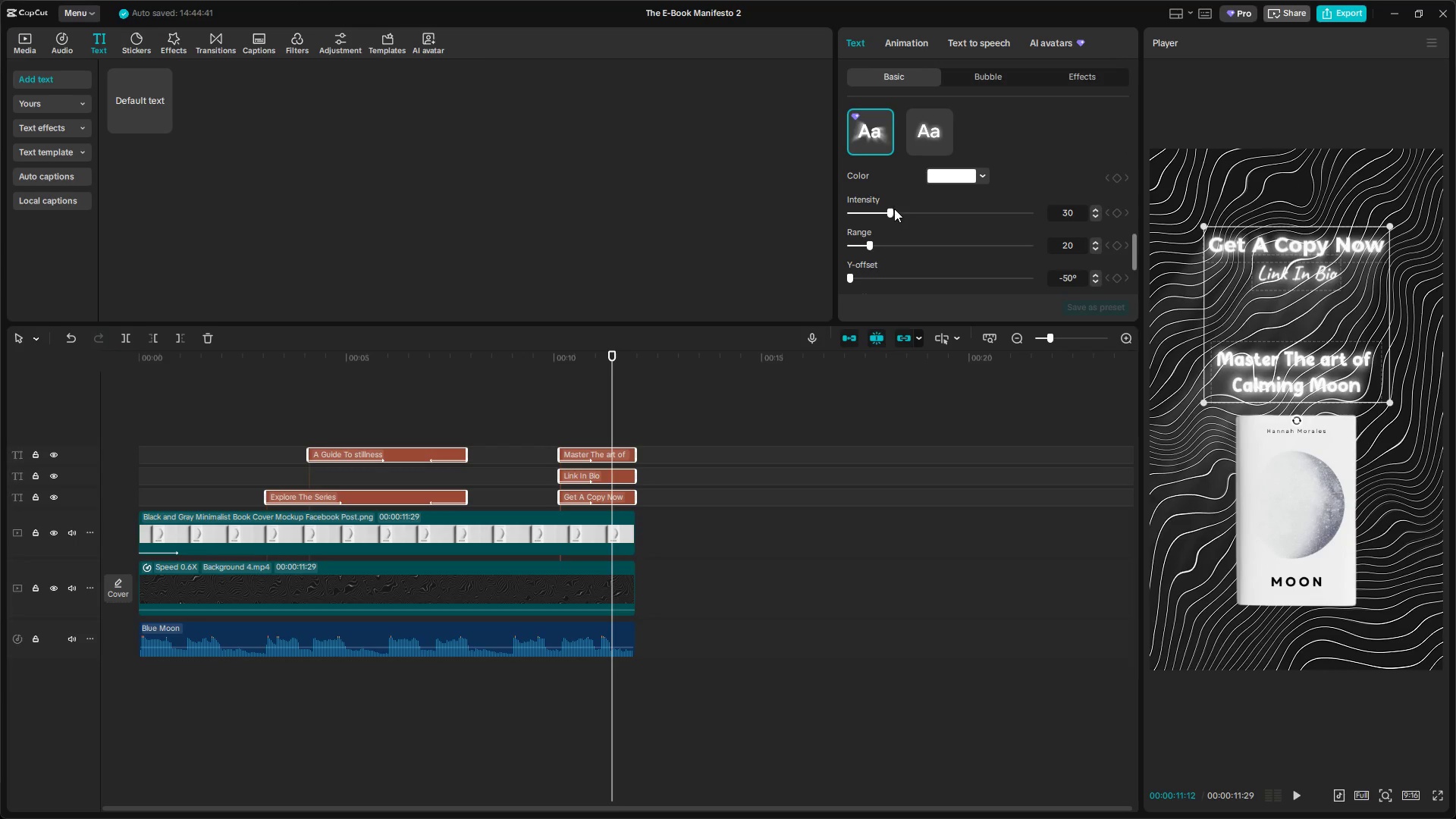 
left_click_drag(start_coordinate=[890, 209], to_coordinate=[879, 209])
 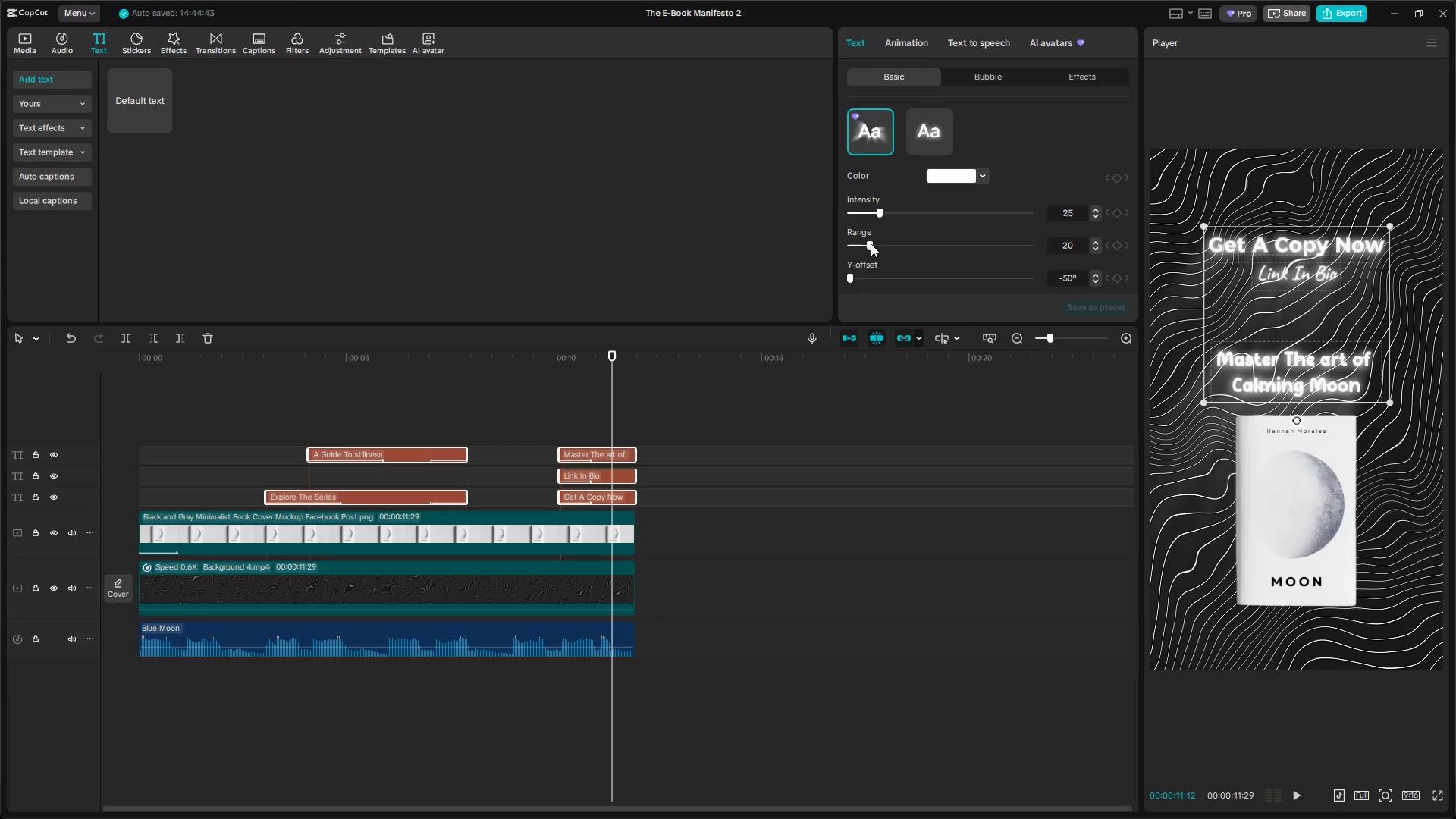 
left_click_drag(start_coordinate=[874, 243], to_coordinate=[756, 228])
 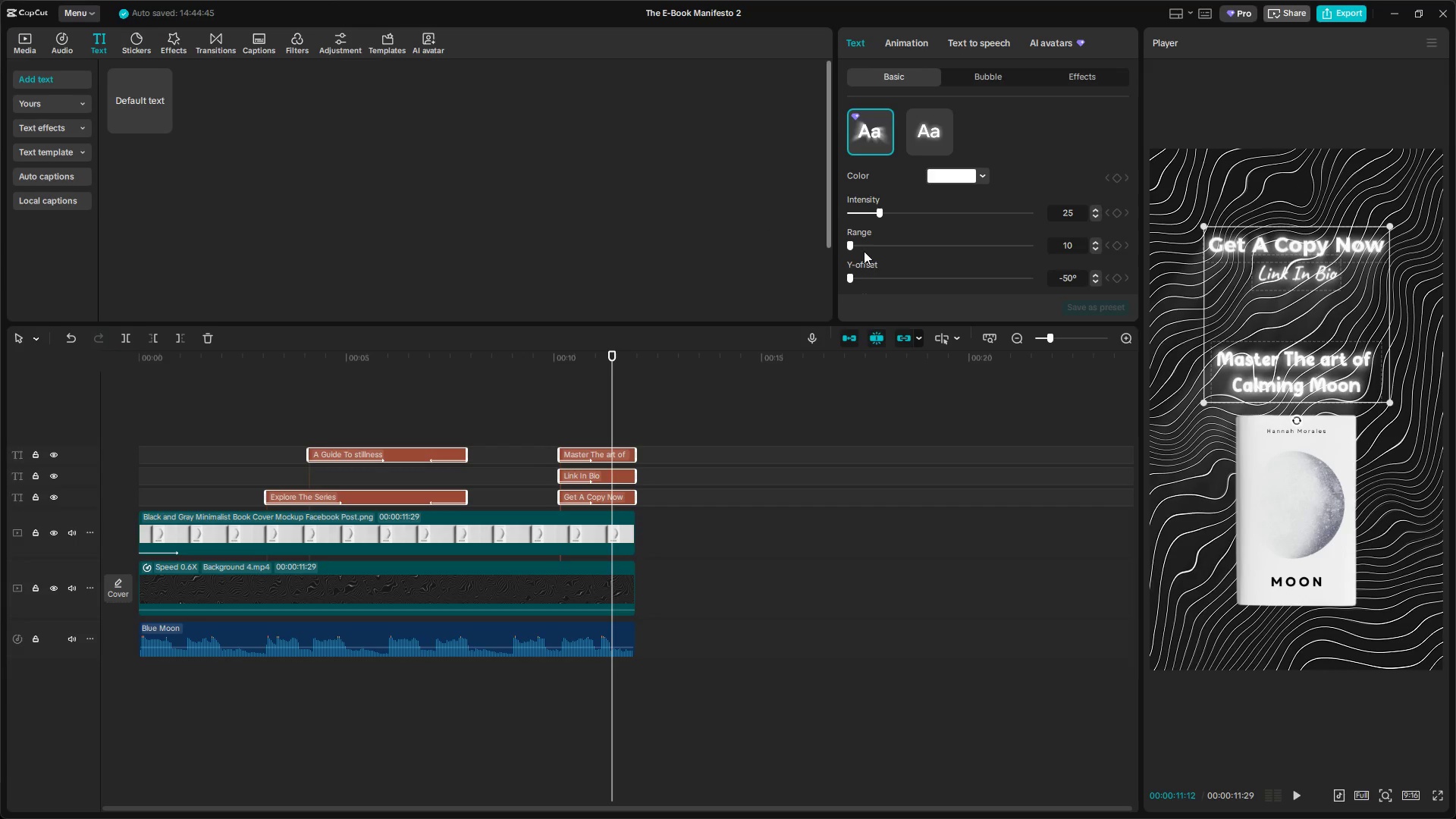 
scroll: coordinate [865, 251], scroll_direction: down, amount: 2.0
 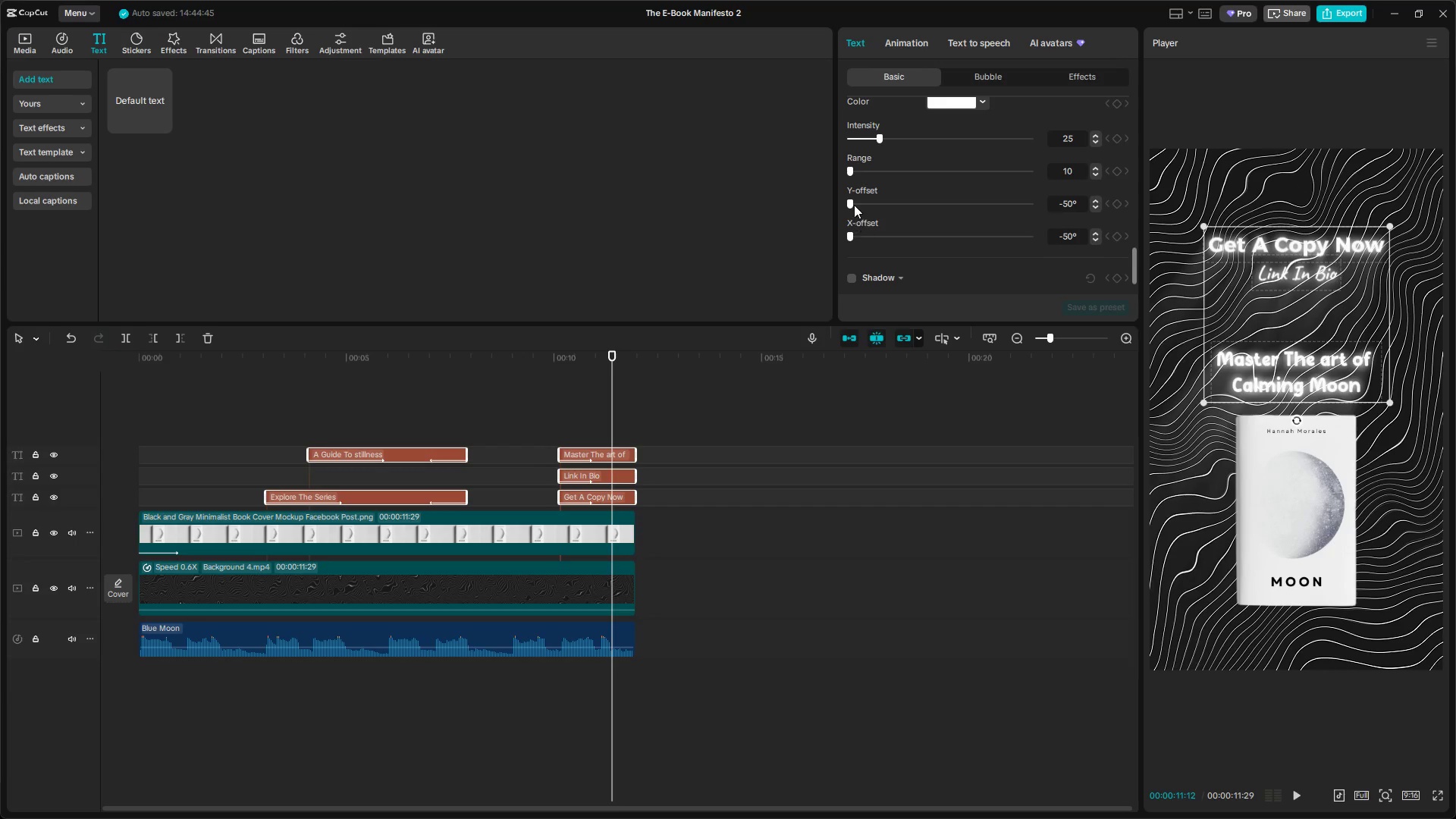 
left_click_drag(start_coordinate=[854, 203], to_coordinate=[940, 209])
 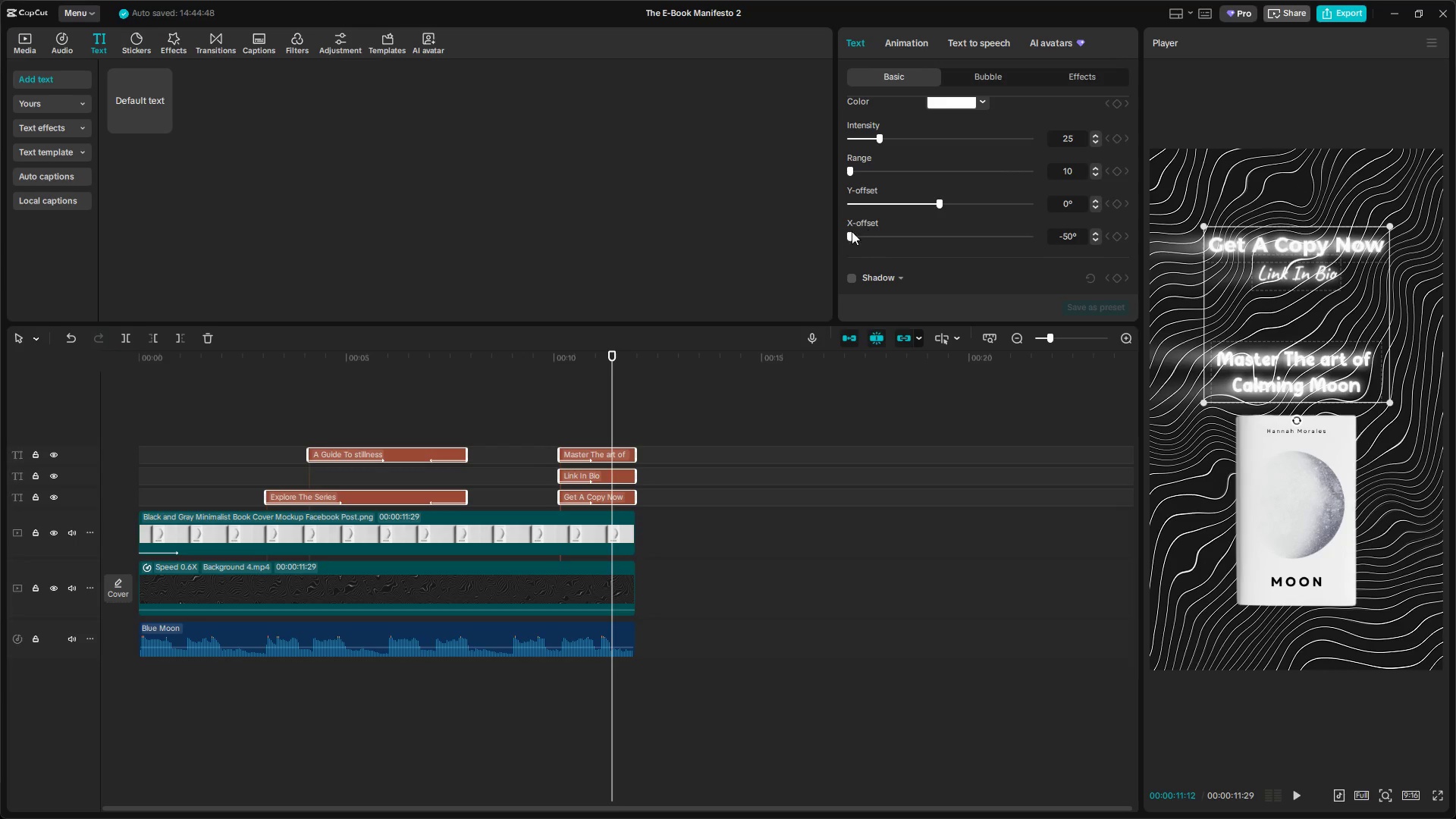 
left_click_drag(start_coordinate=[849, 232], to_coordinate=[939, 234])
 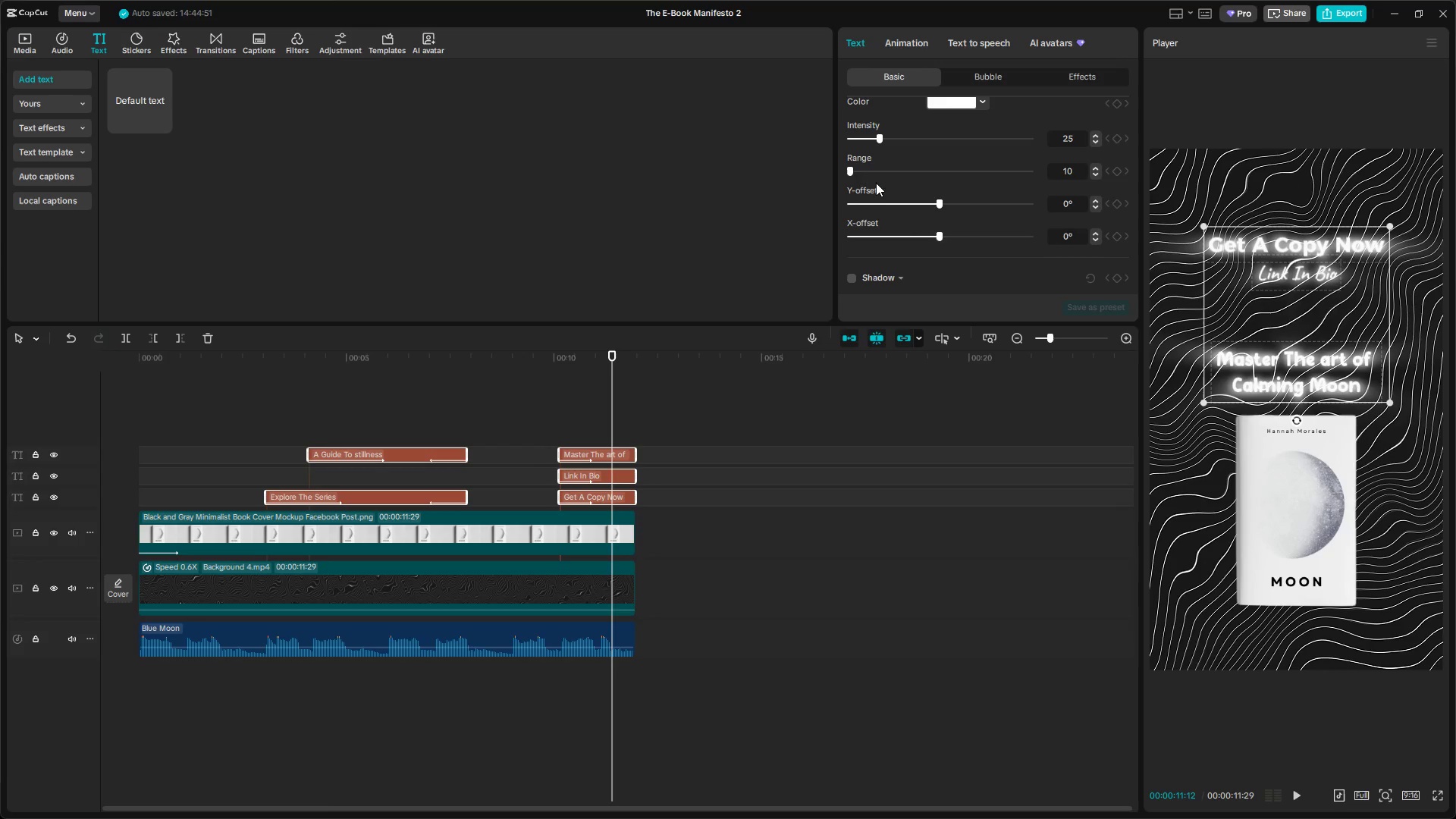 
left_click_drag(start_coordinate=[850, 168], to_coordinate=[871, 171])
 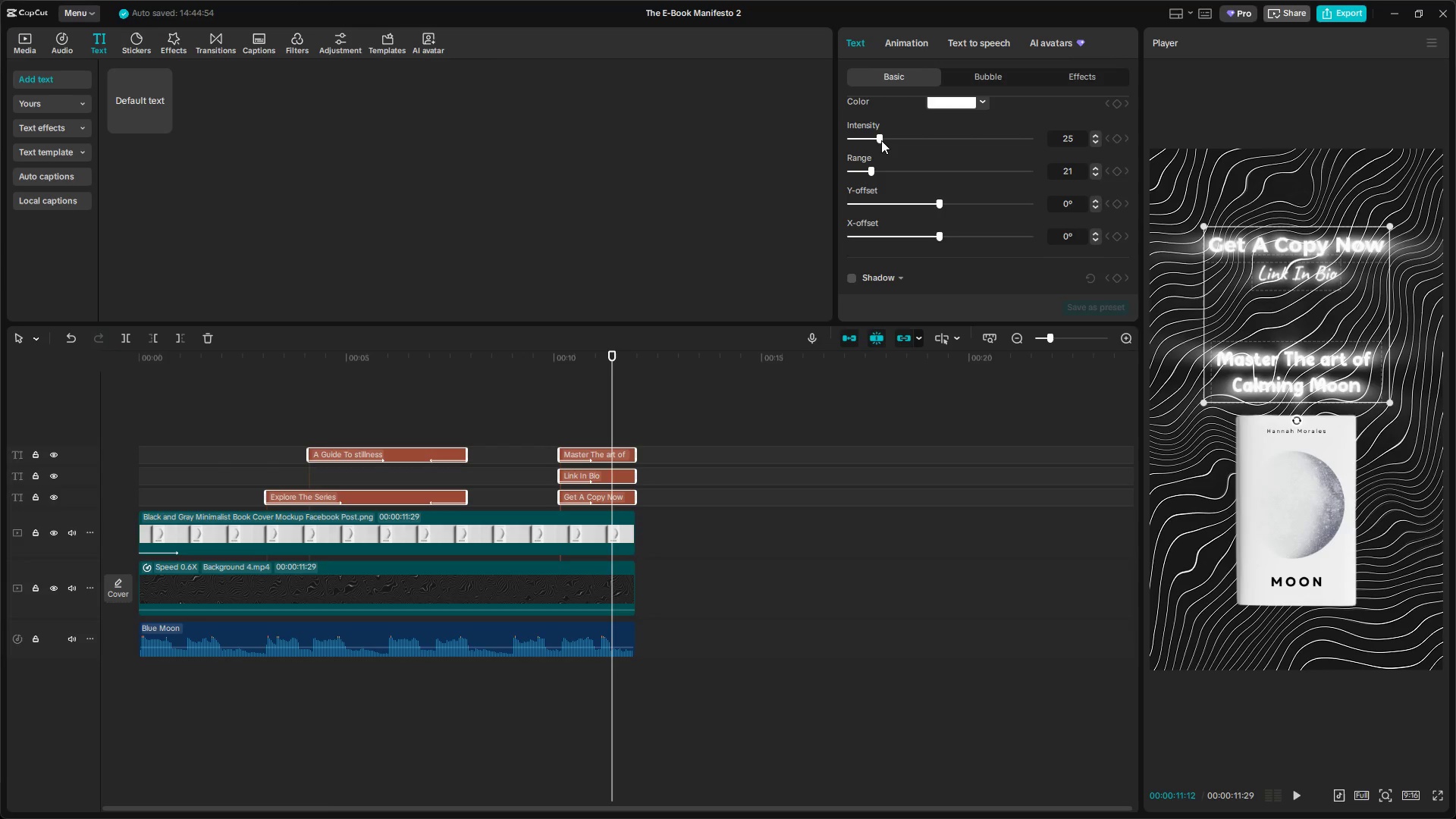 
left_click_drag(start_coordinate=[880, 140], to_coordinate=[849, 139])
 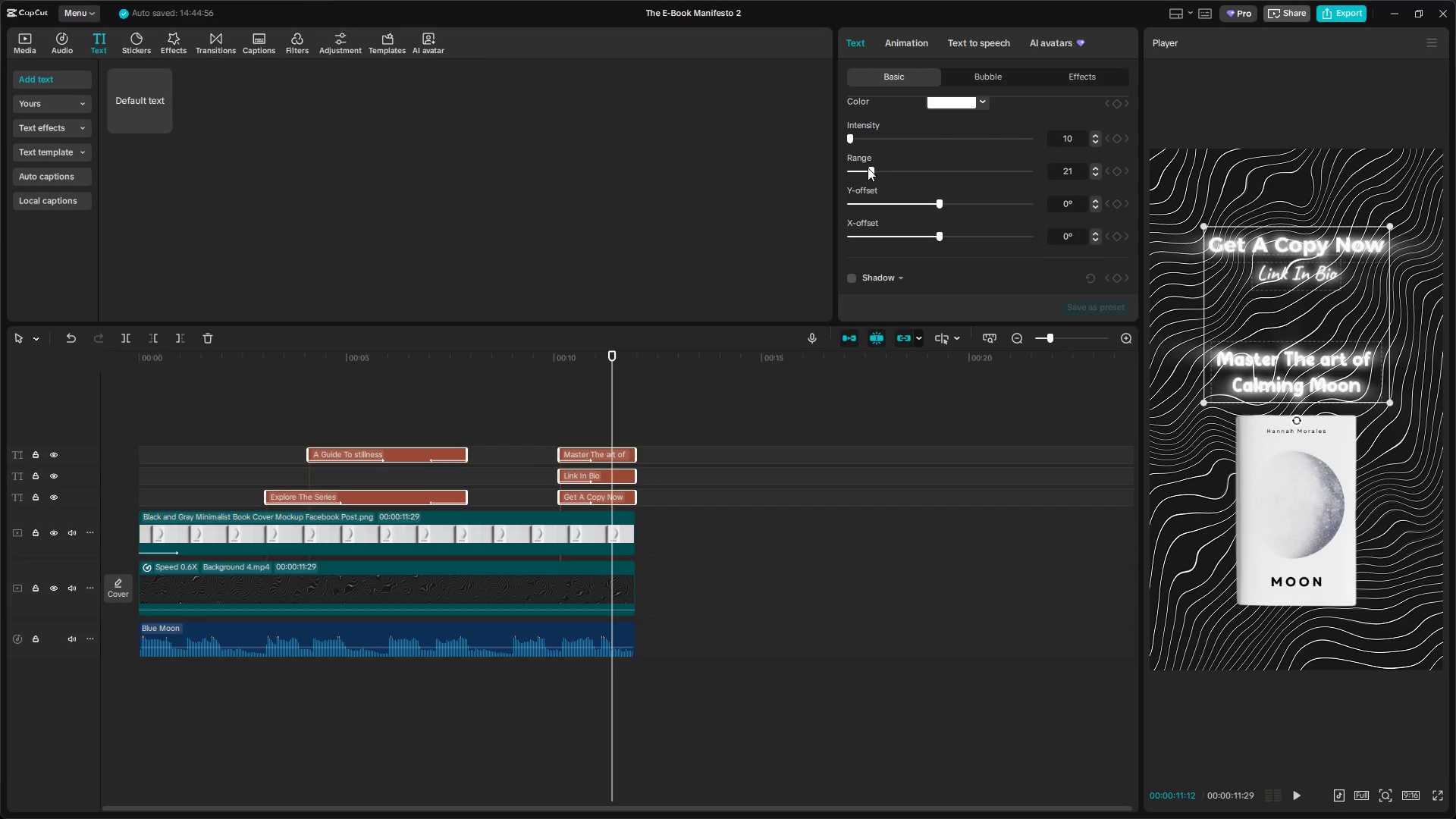 
left_click_drag(start_coordinate=[874, 168], to_coordinate=[783, 171])
 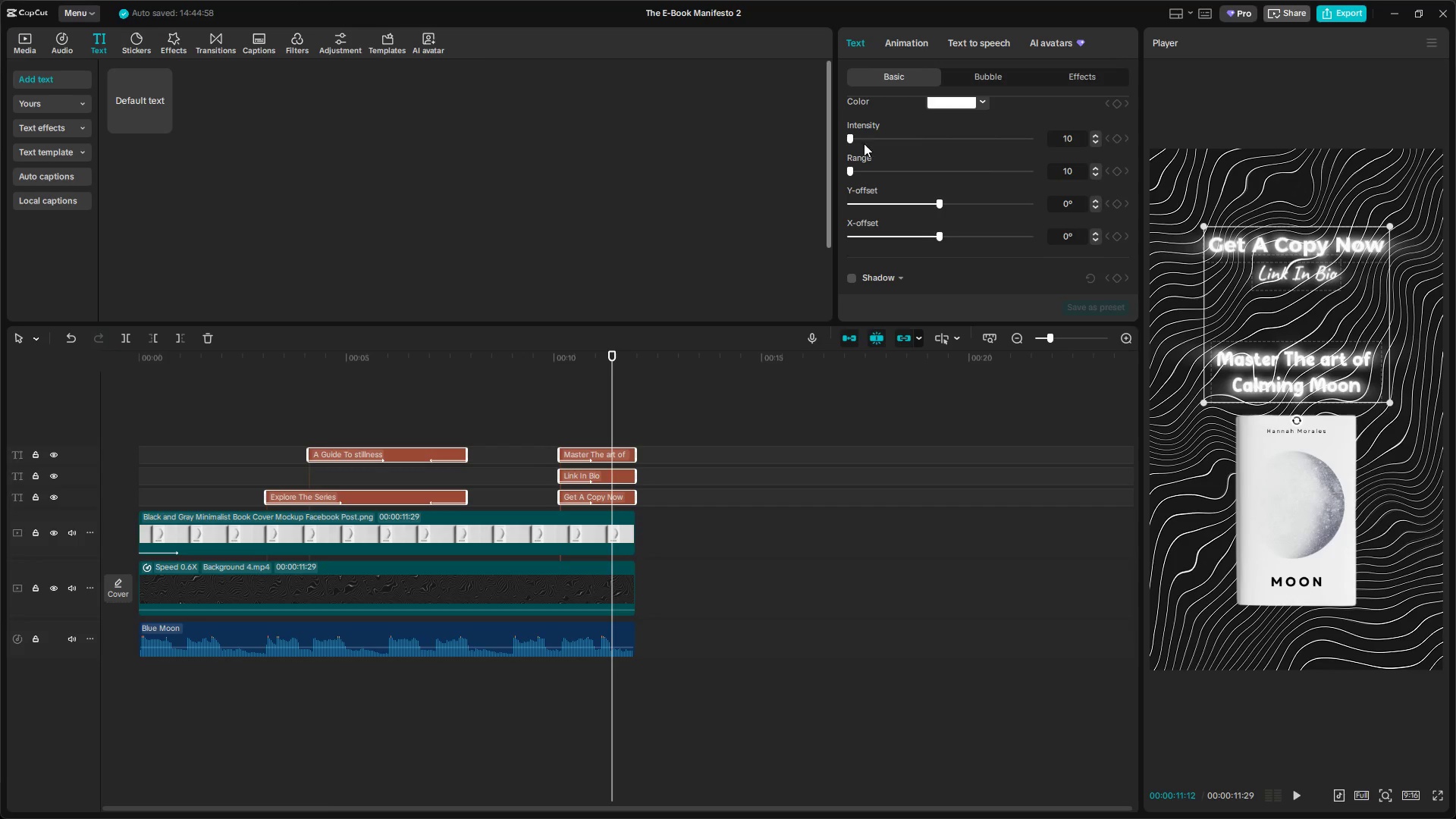 
scroll: coordinate [970, 243], scroll_direction: up, amount: 2.0
 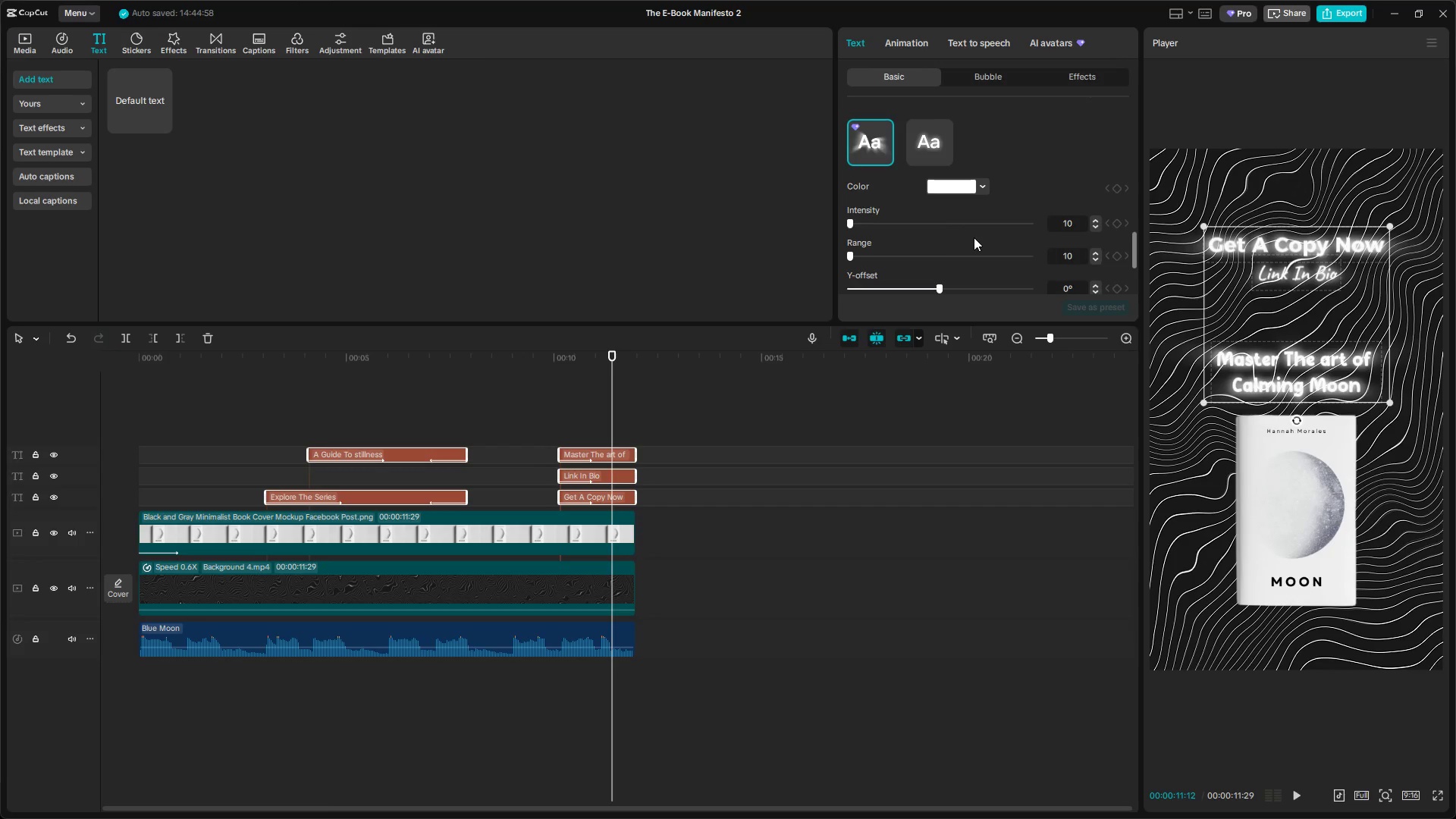 
scroll: coordinate [974, 237], scroll_direction: down, amount: 8.0
 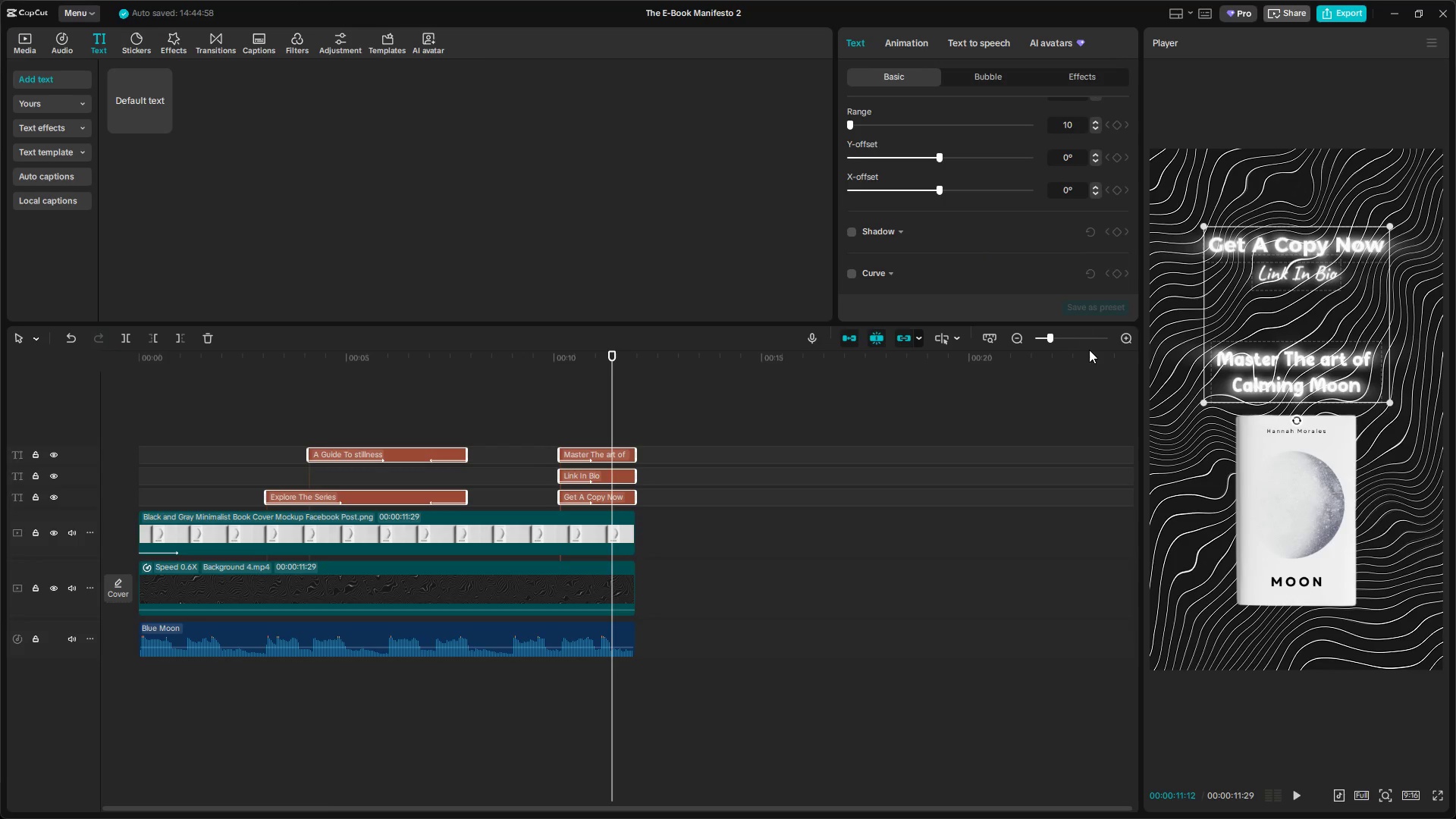 
left_click([272, 413])
 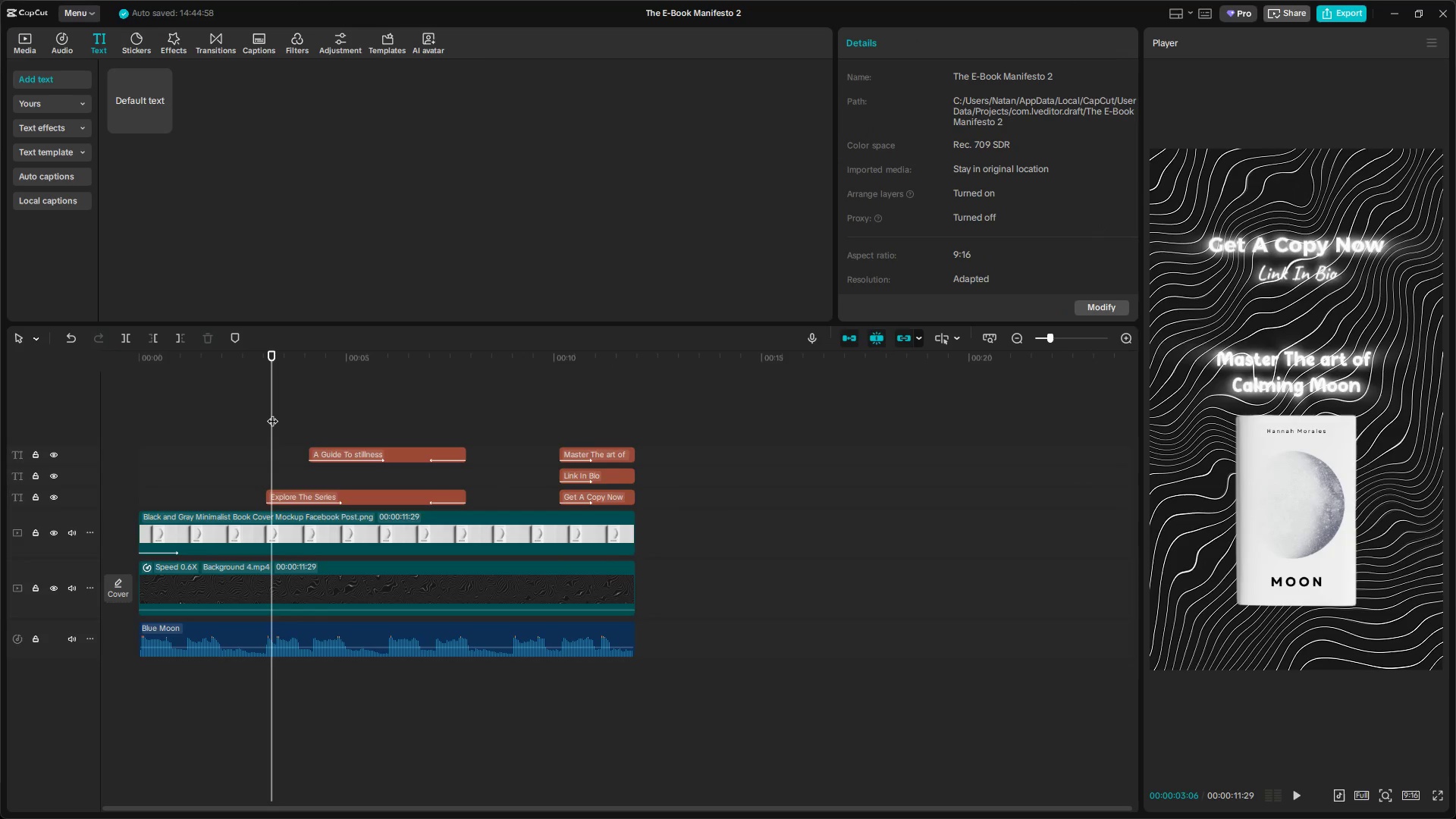 
left_click_drag(start_coordinate=[271, 413], to_coordinate=[42, 415])
 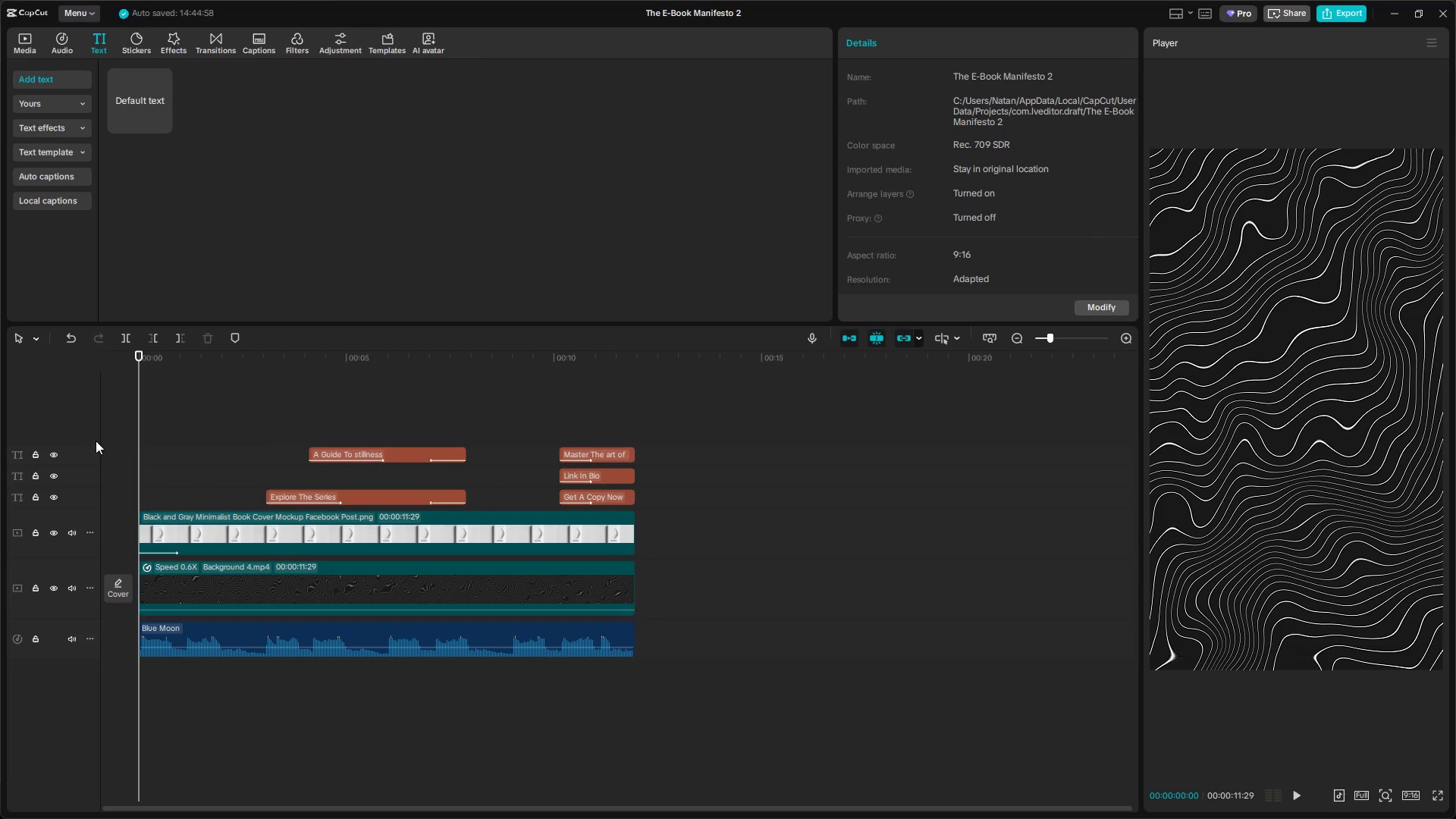 
key(Space)
 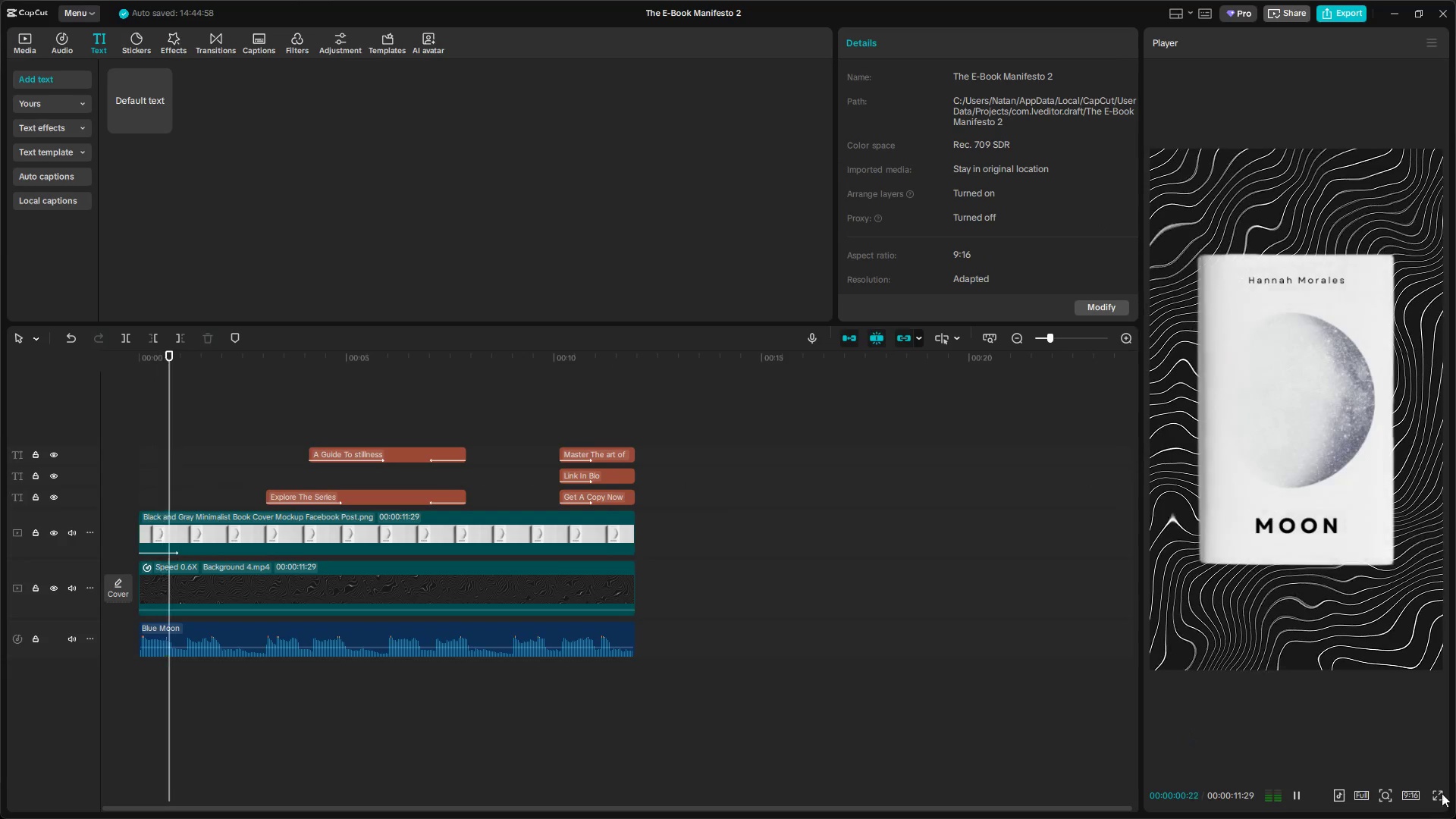 
left_click([1443, 792])
 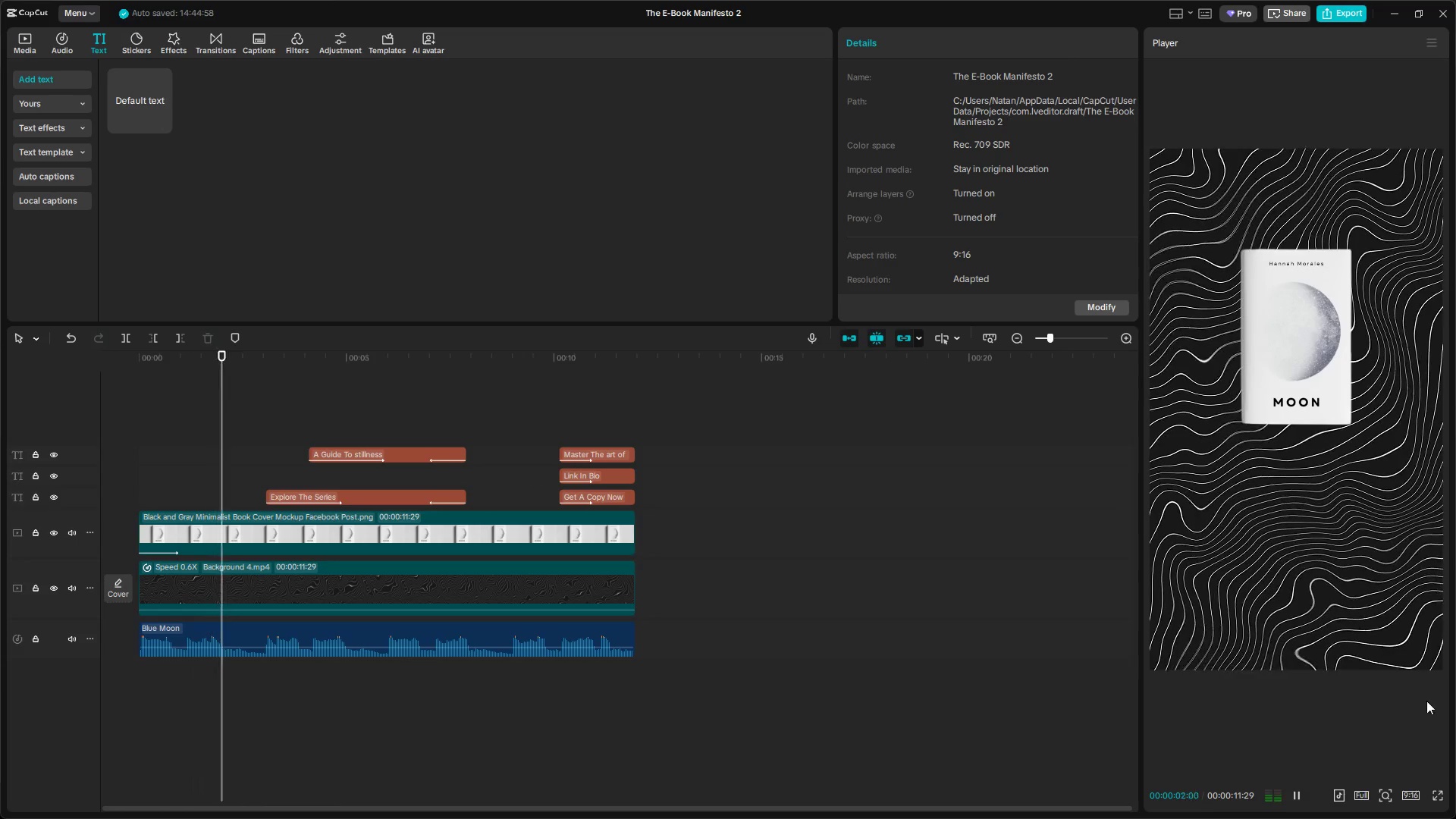 
left_click([1440, 796])
 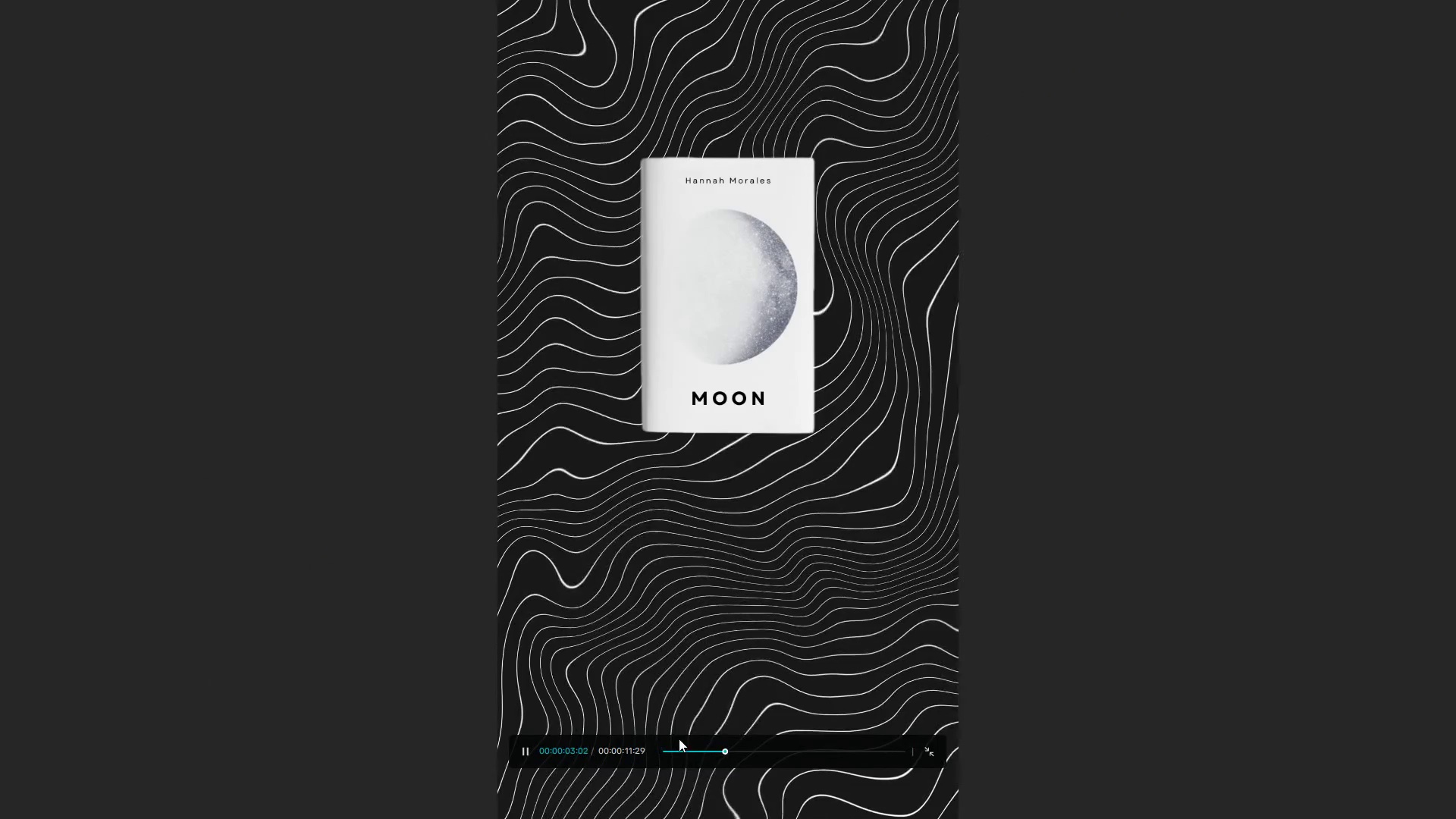 
left_click_drag(start_coordinate=[682, 751], to_coordinate=[616, 751])
 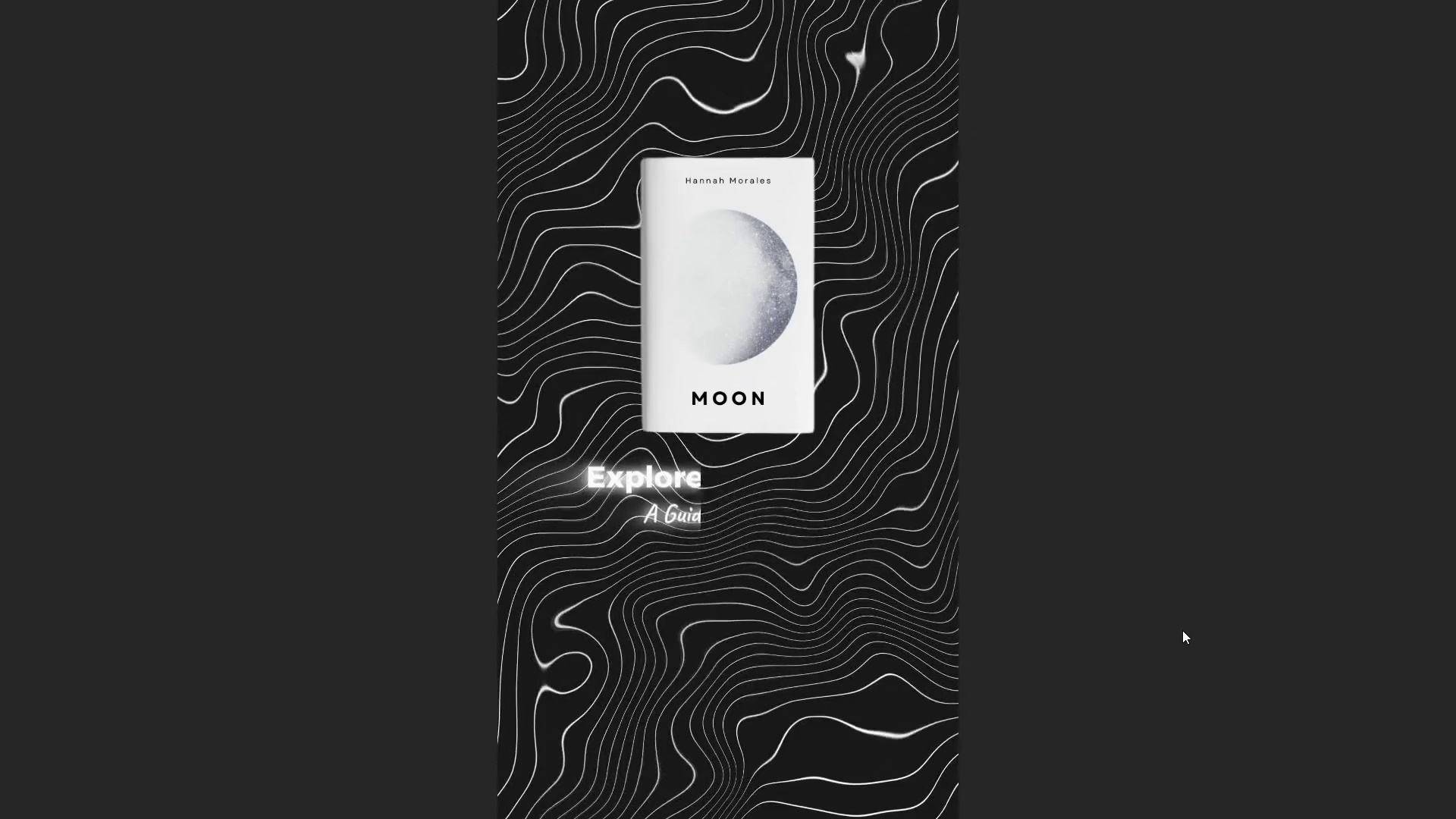 
wait(12.66)
 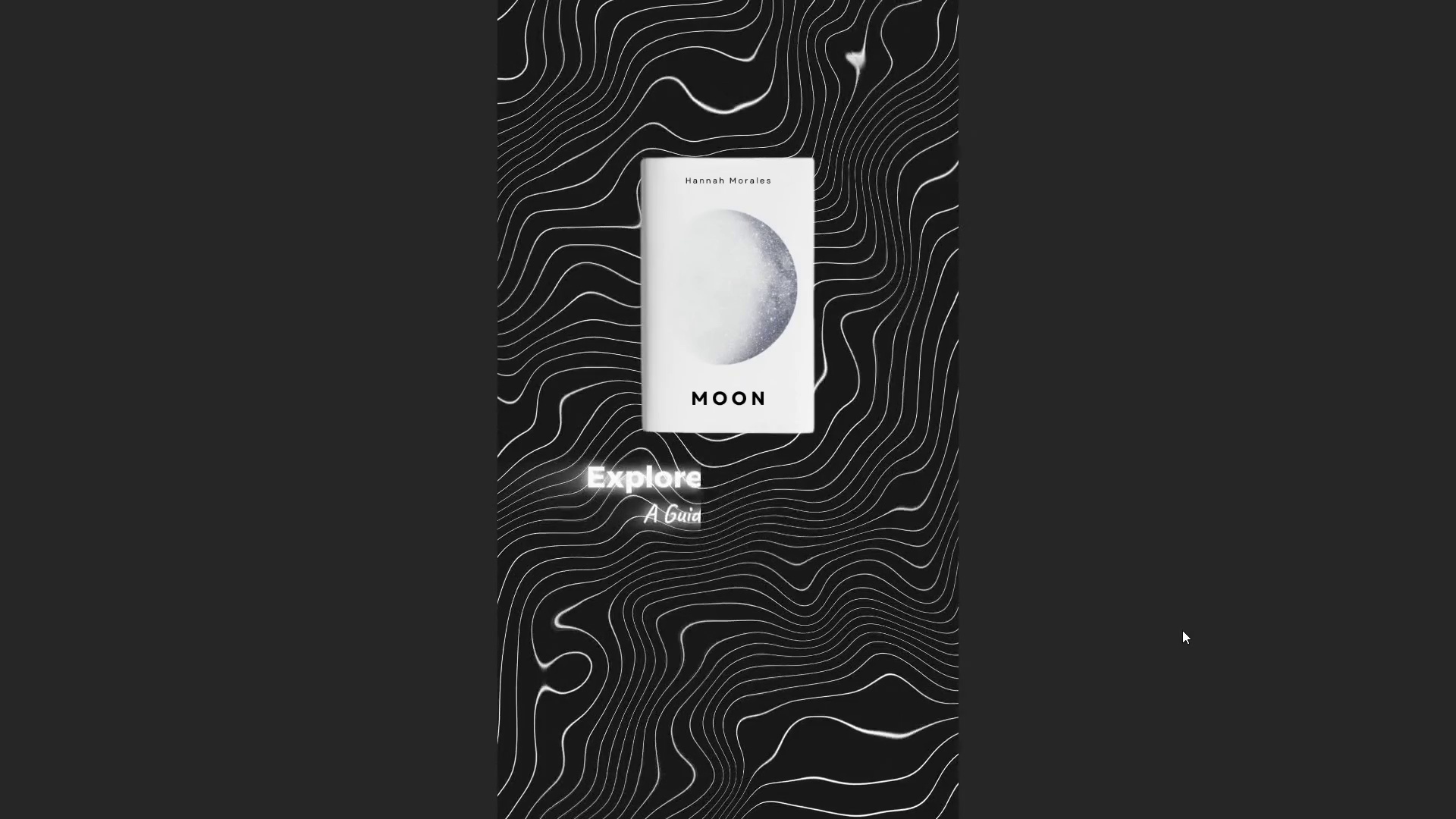 
key(Escape)
 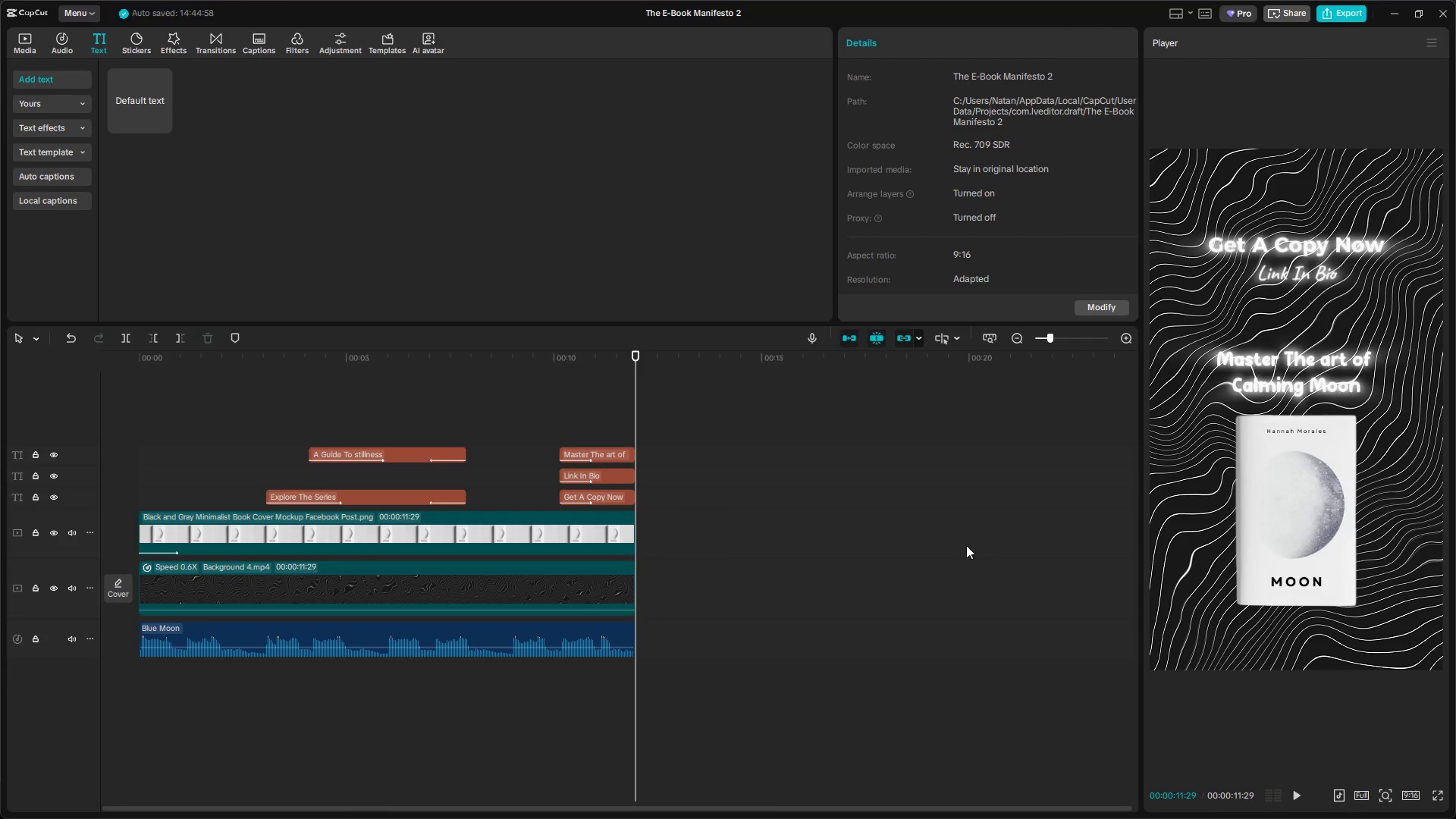 
wait(5.06)
 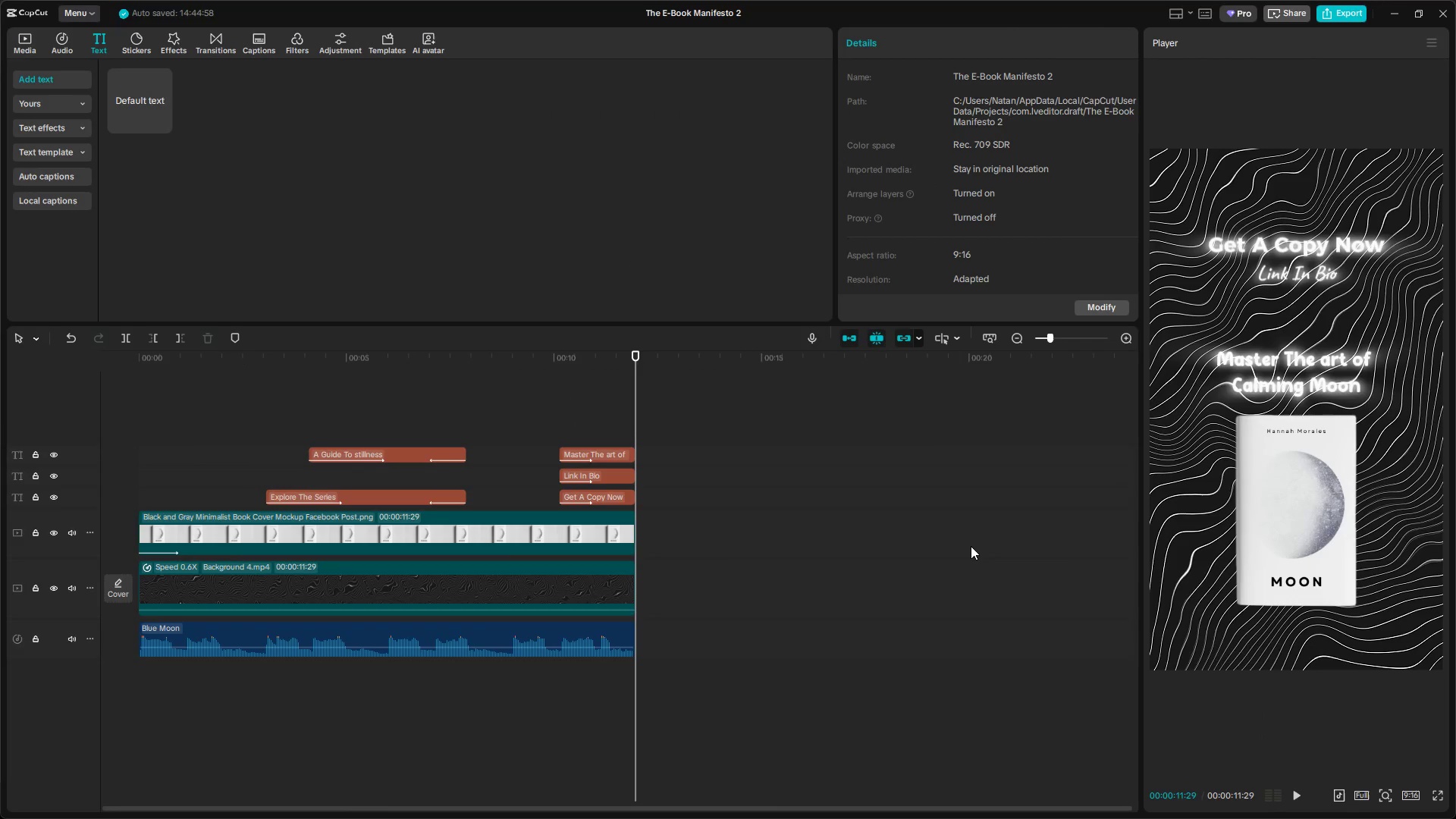 
left_click_drag(start_coordinate=[696, 724], to_coordinate=[0, 319])
 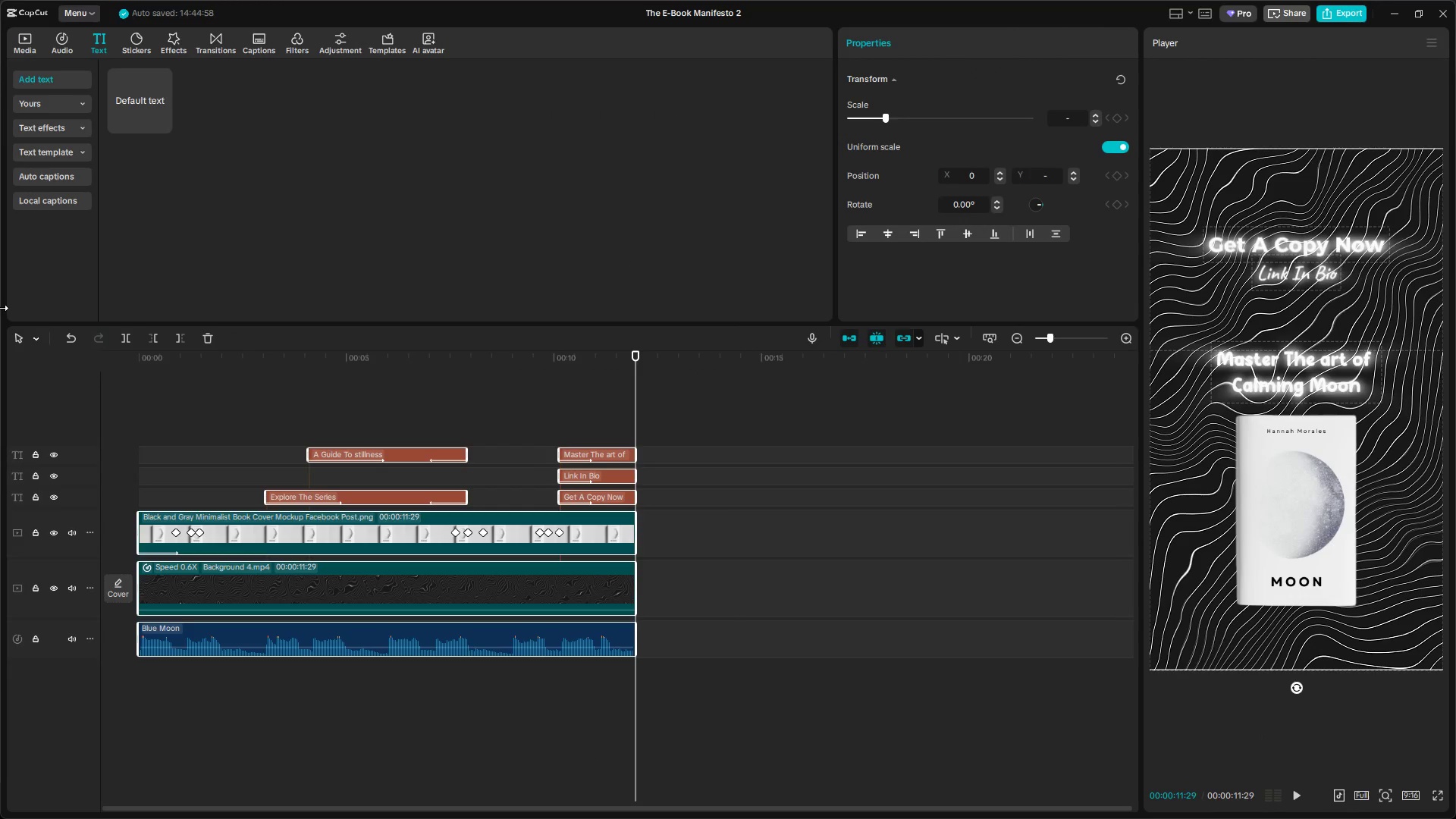 
key(Alt+G)
 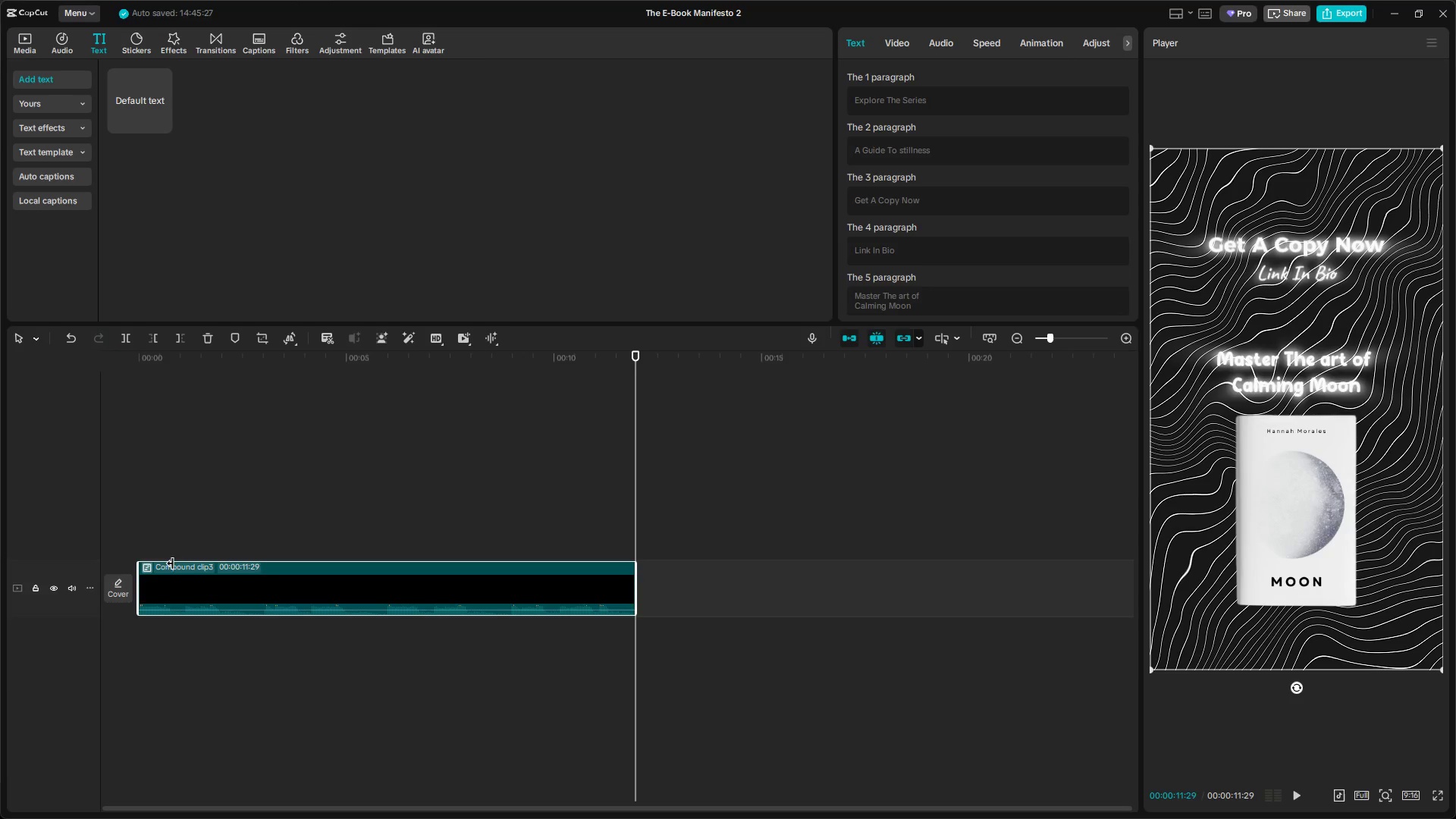 
left_click([209, 505])
 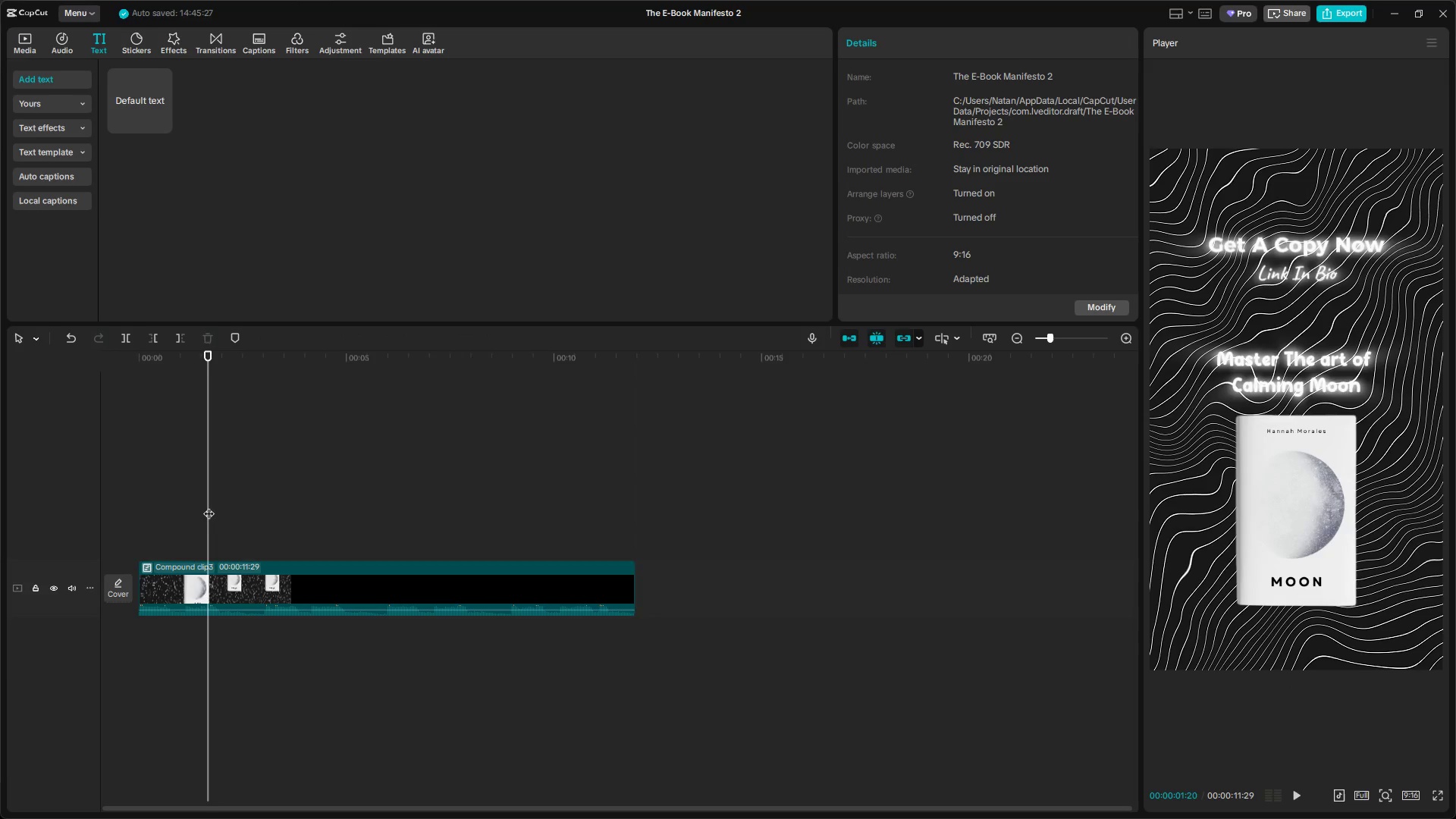 
left_click_drag(start_coordinate=[209, 506], to_coordinate=[71, 497])
 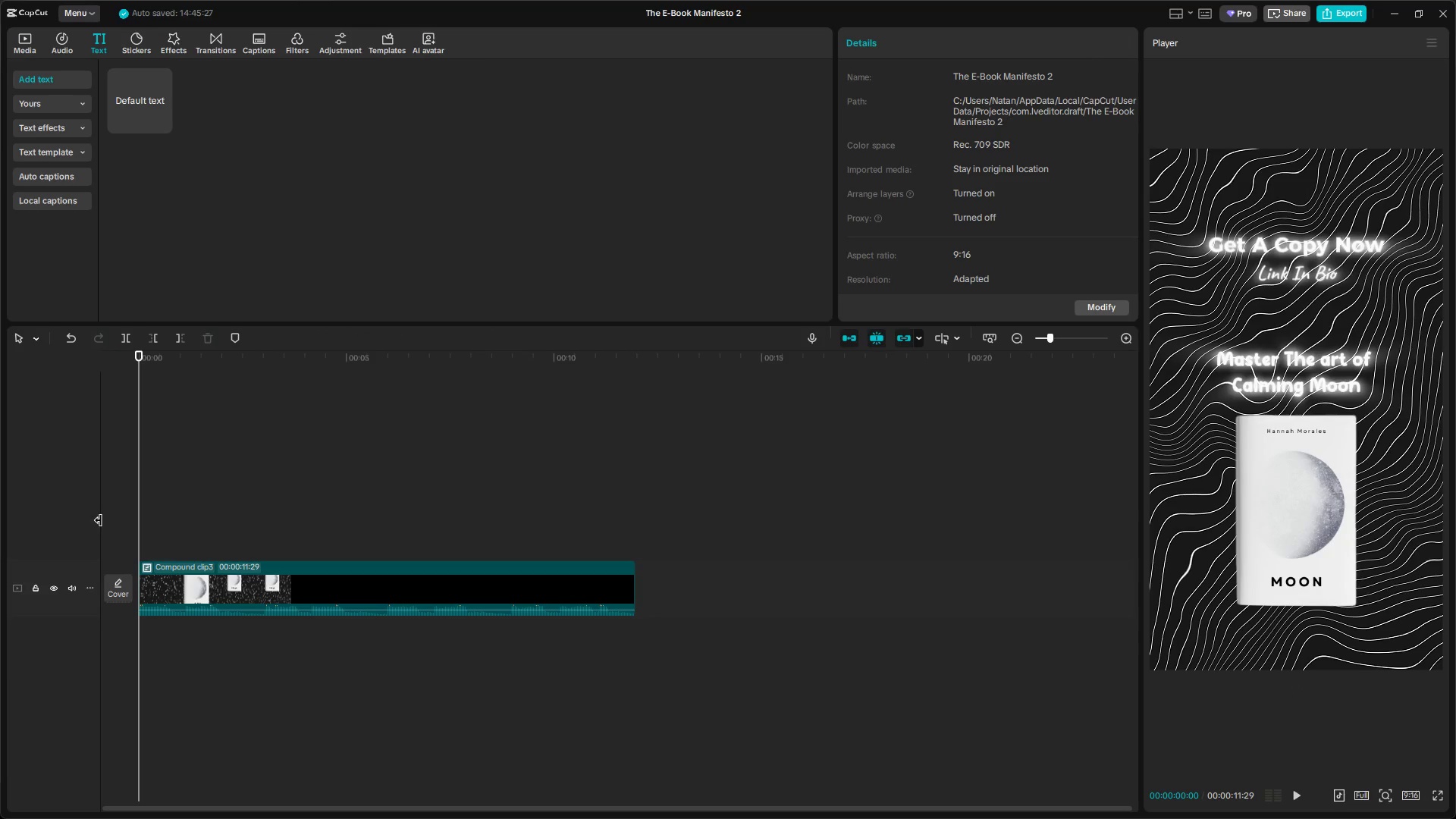 
triple_click([193, 562])
 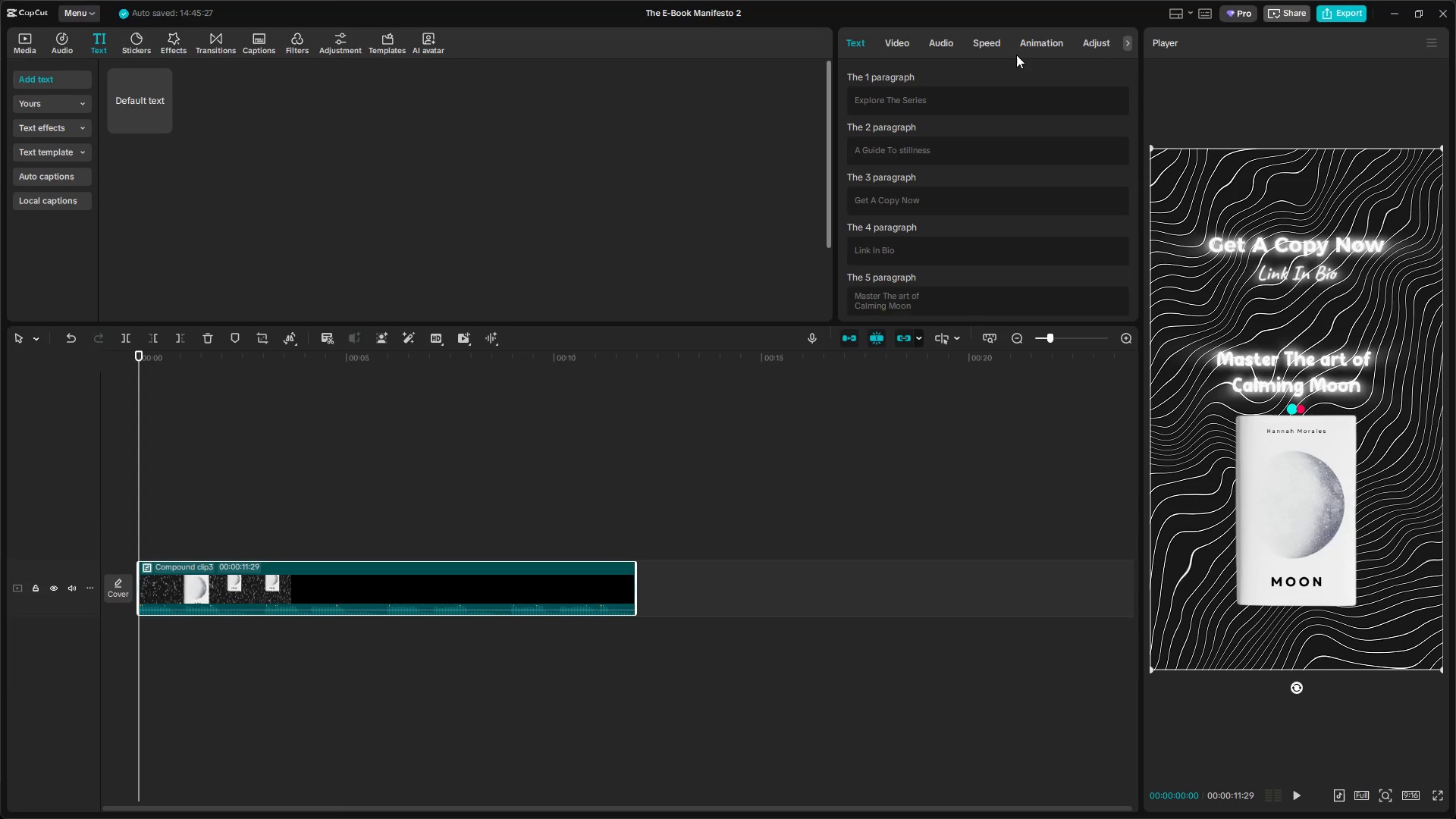 
left_click([1030, 39])
 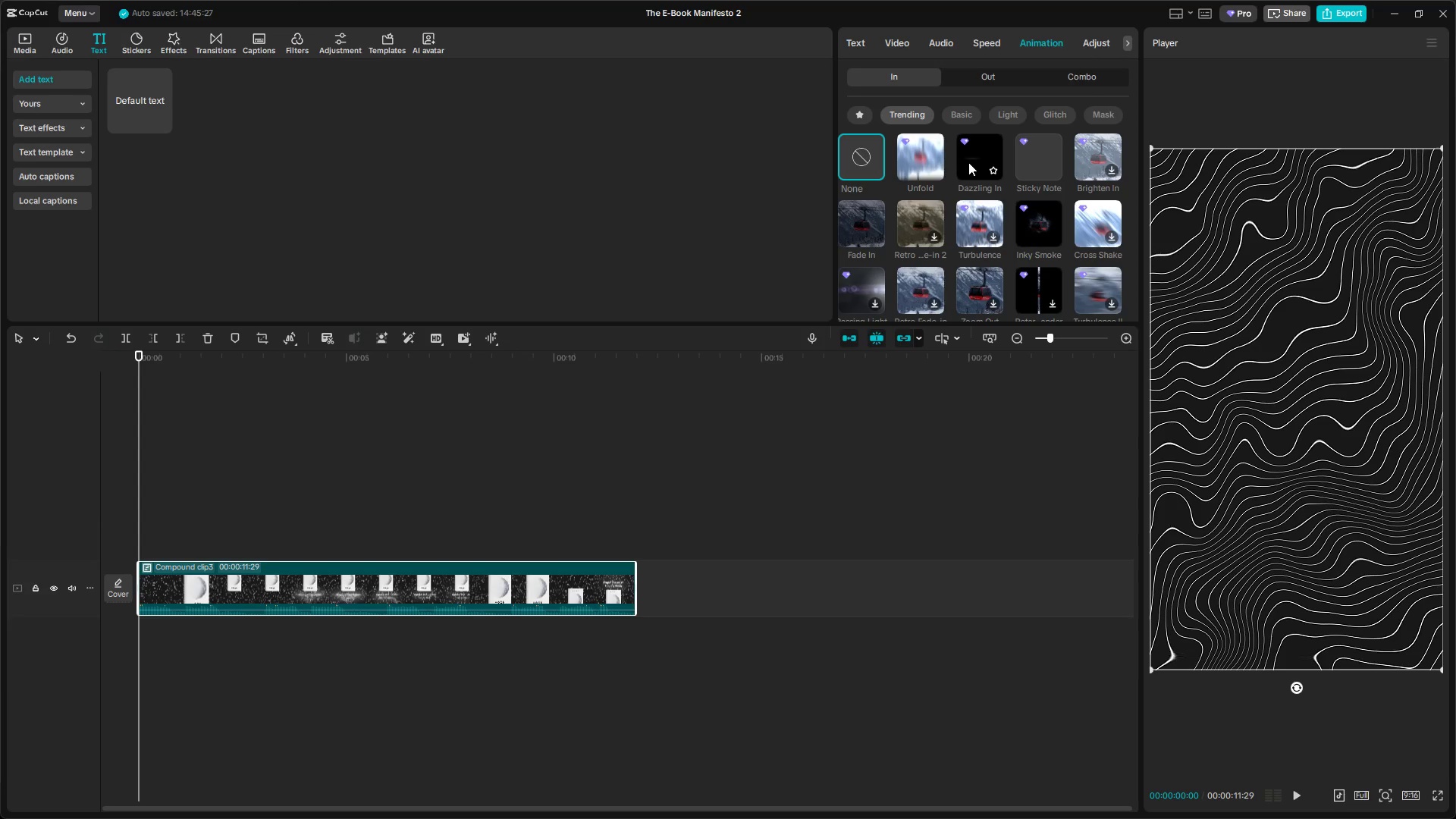 
left_click([1047, 224])
 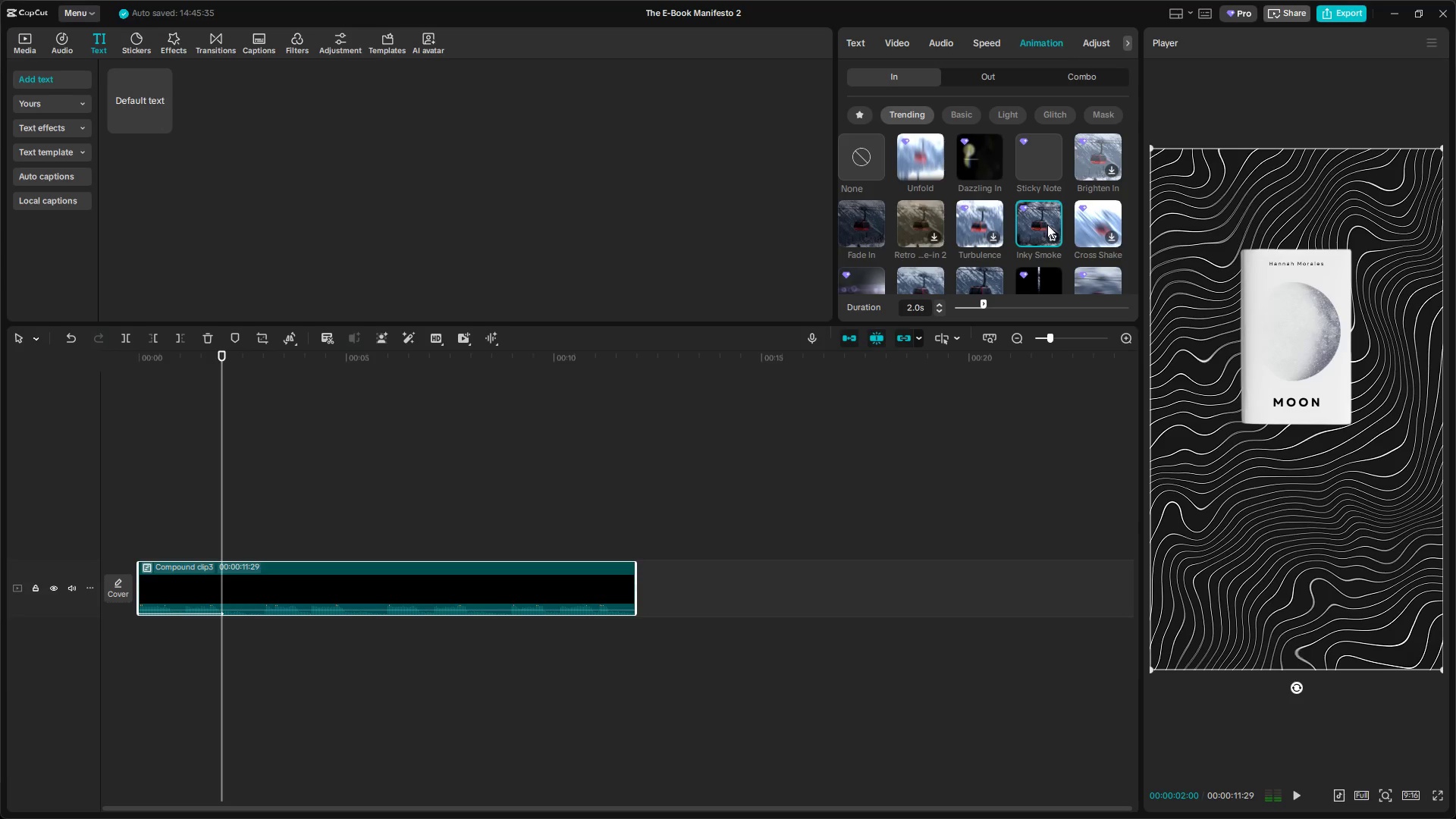 
left_click([1107, 222])
 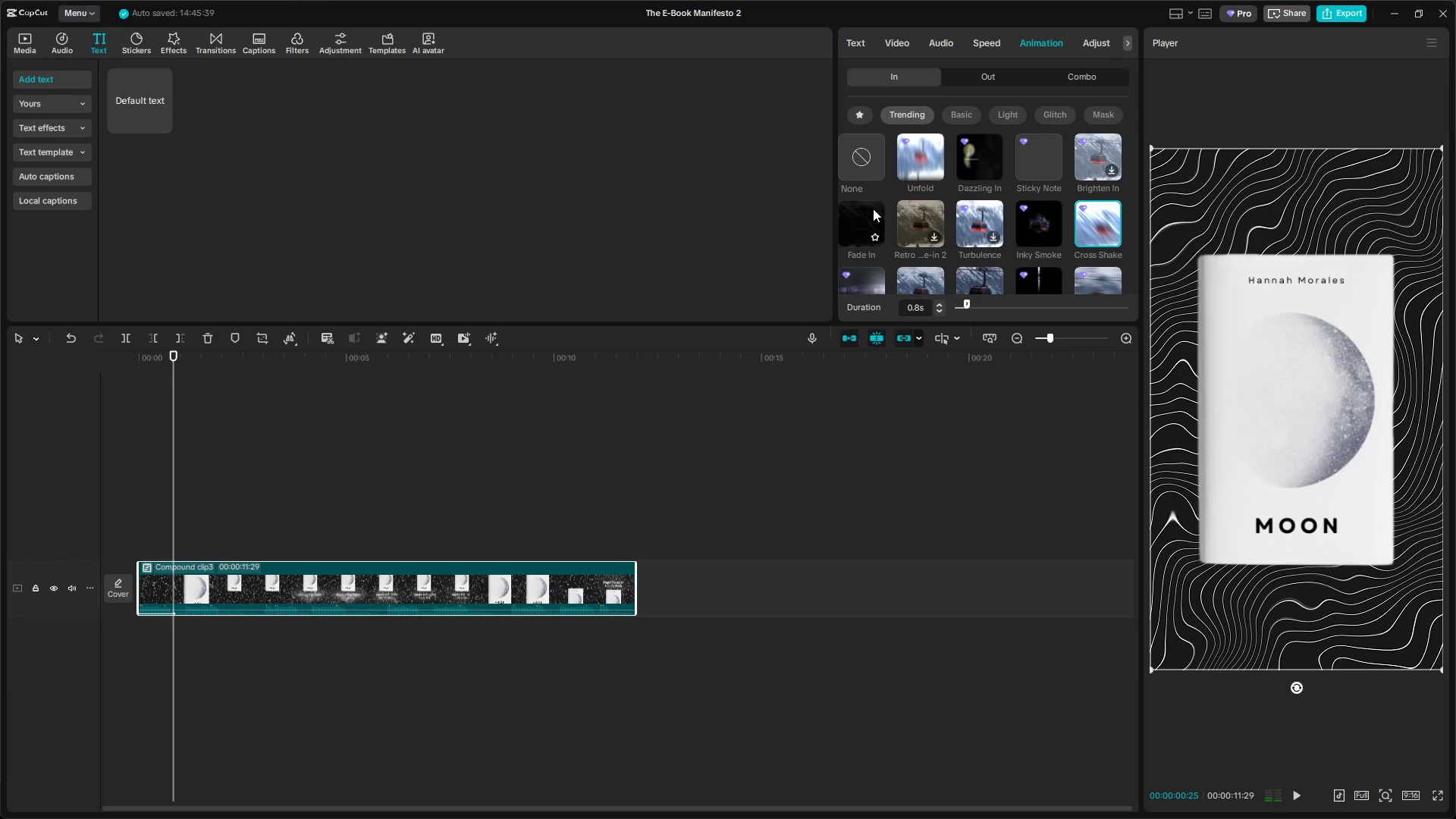 
scroll: coordinate [873, 208], scroll_direction: down, amount: 2.0
 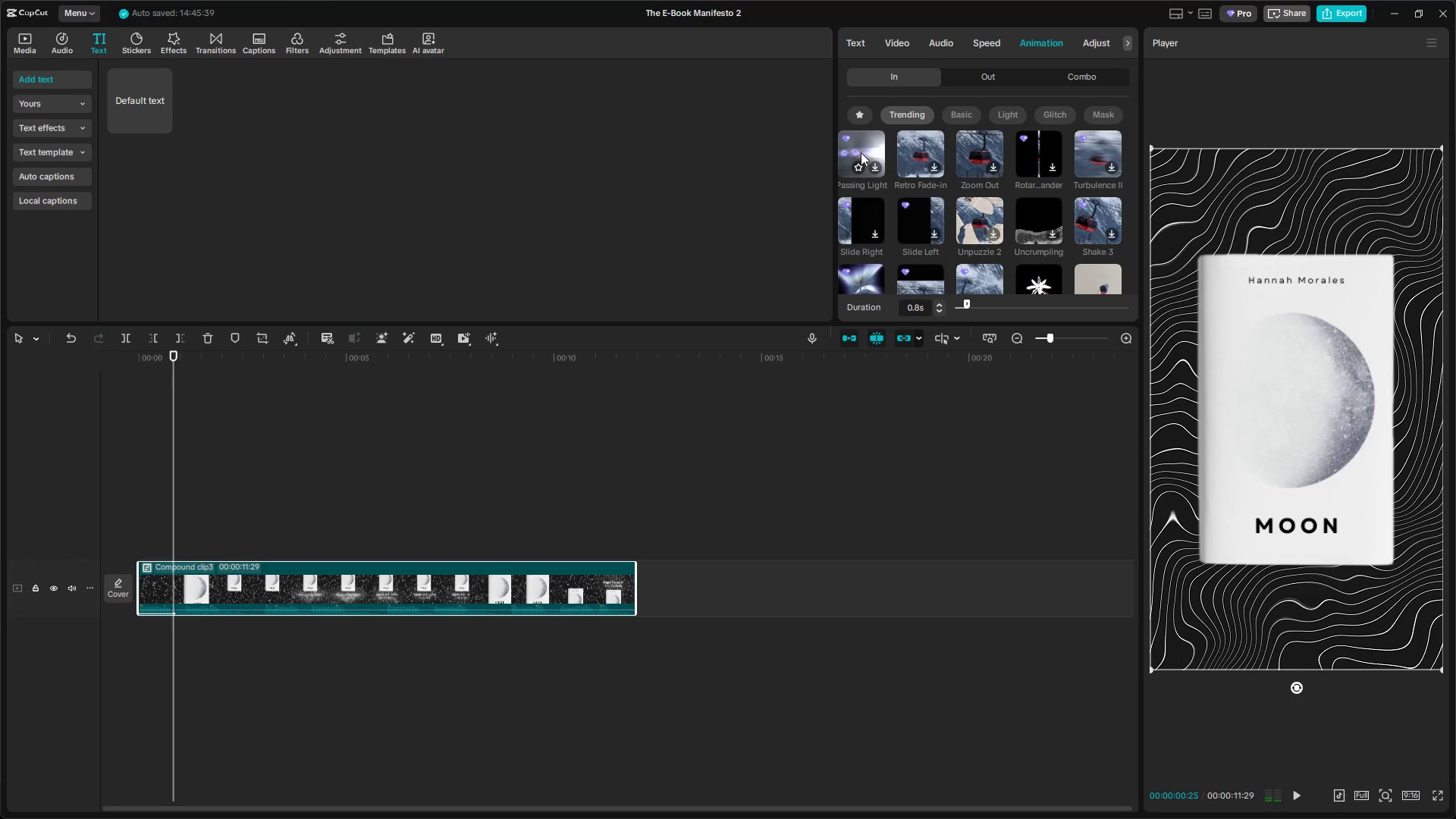 
left_click([861, 152])
 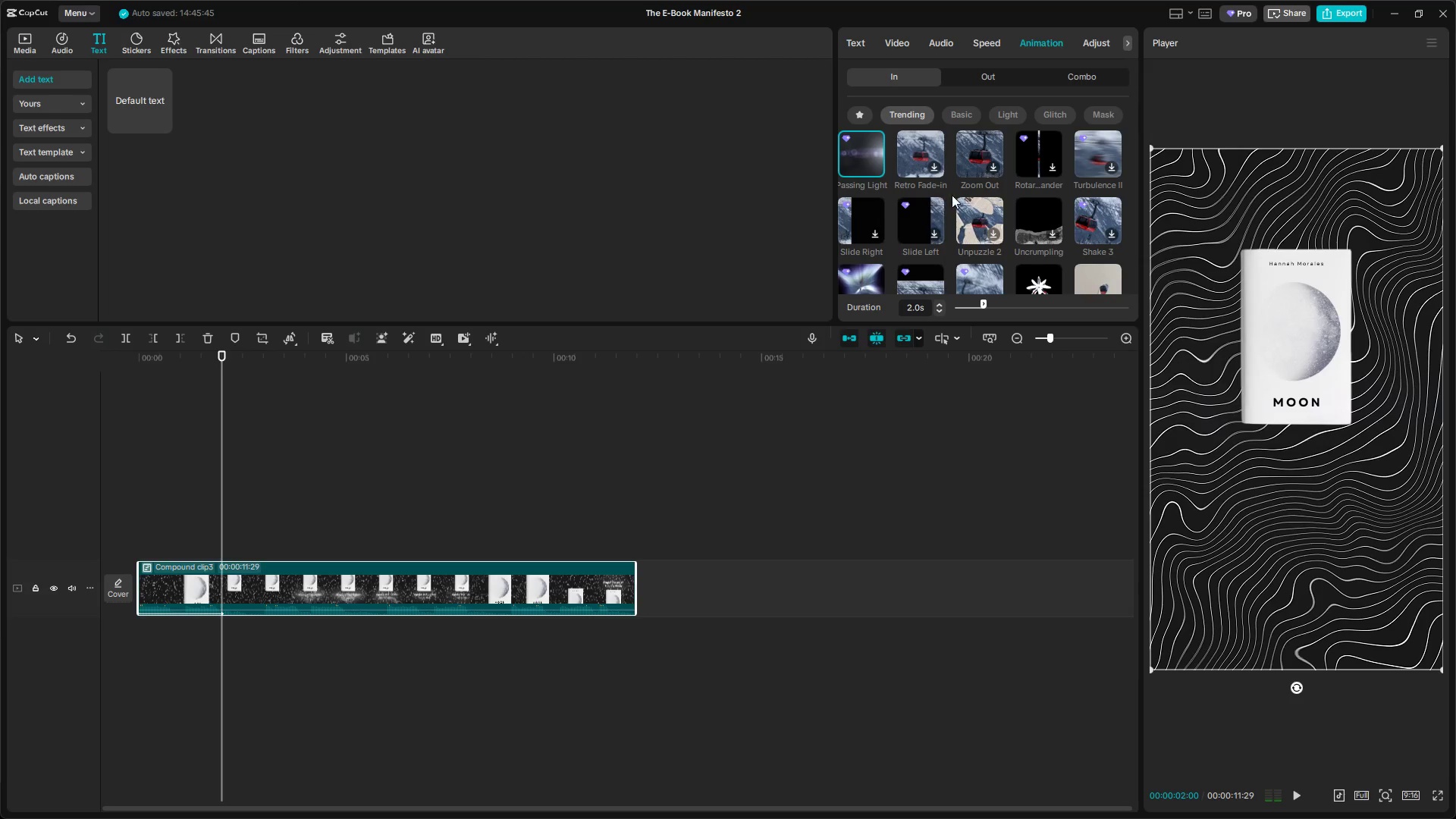 
left_click([962, 306])
 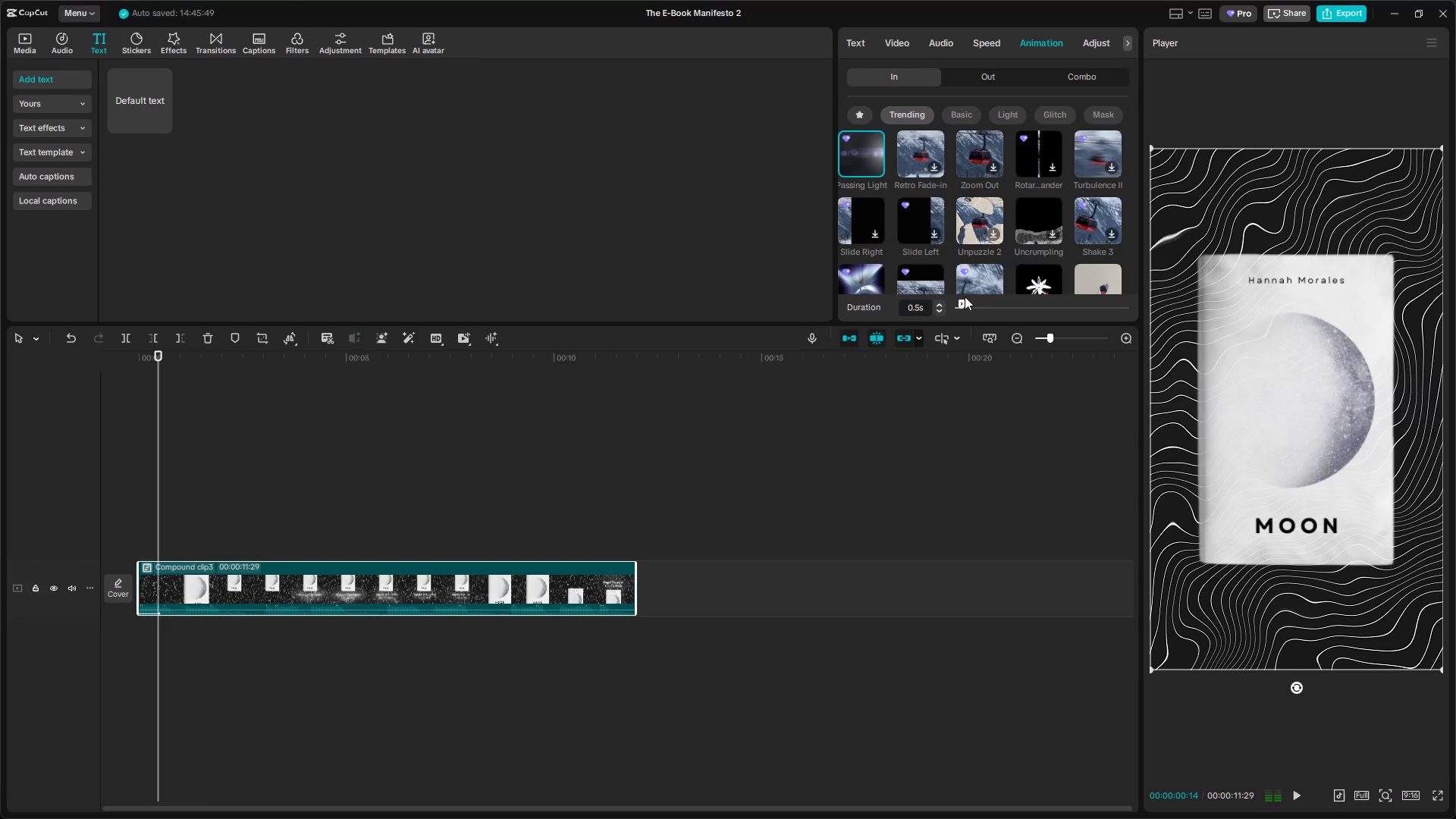 
key(Space)
 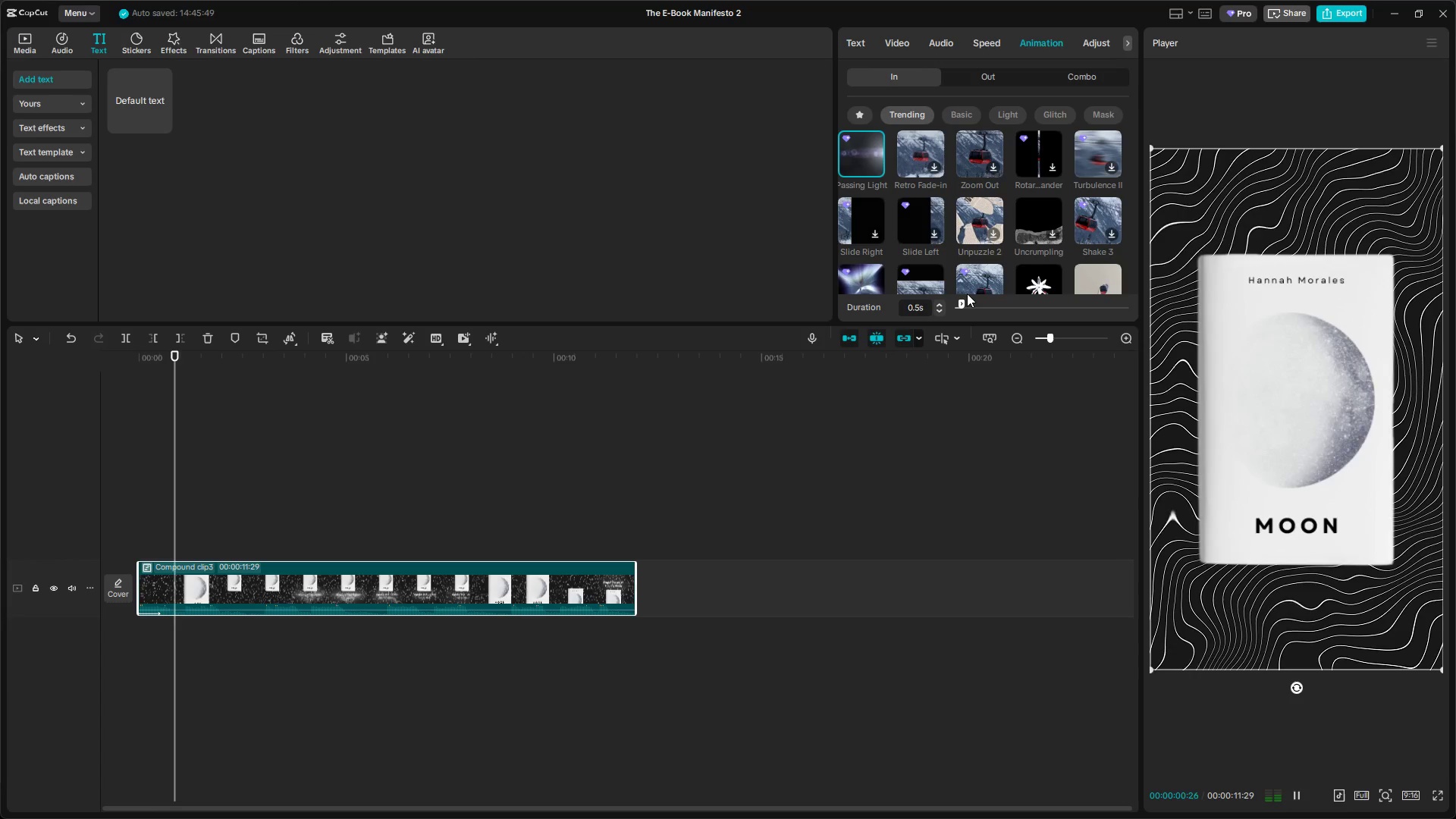 
key(Space)
 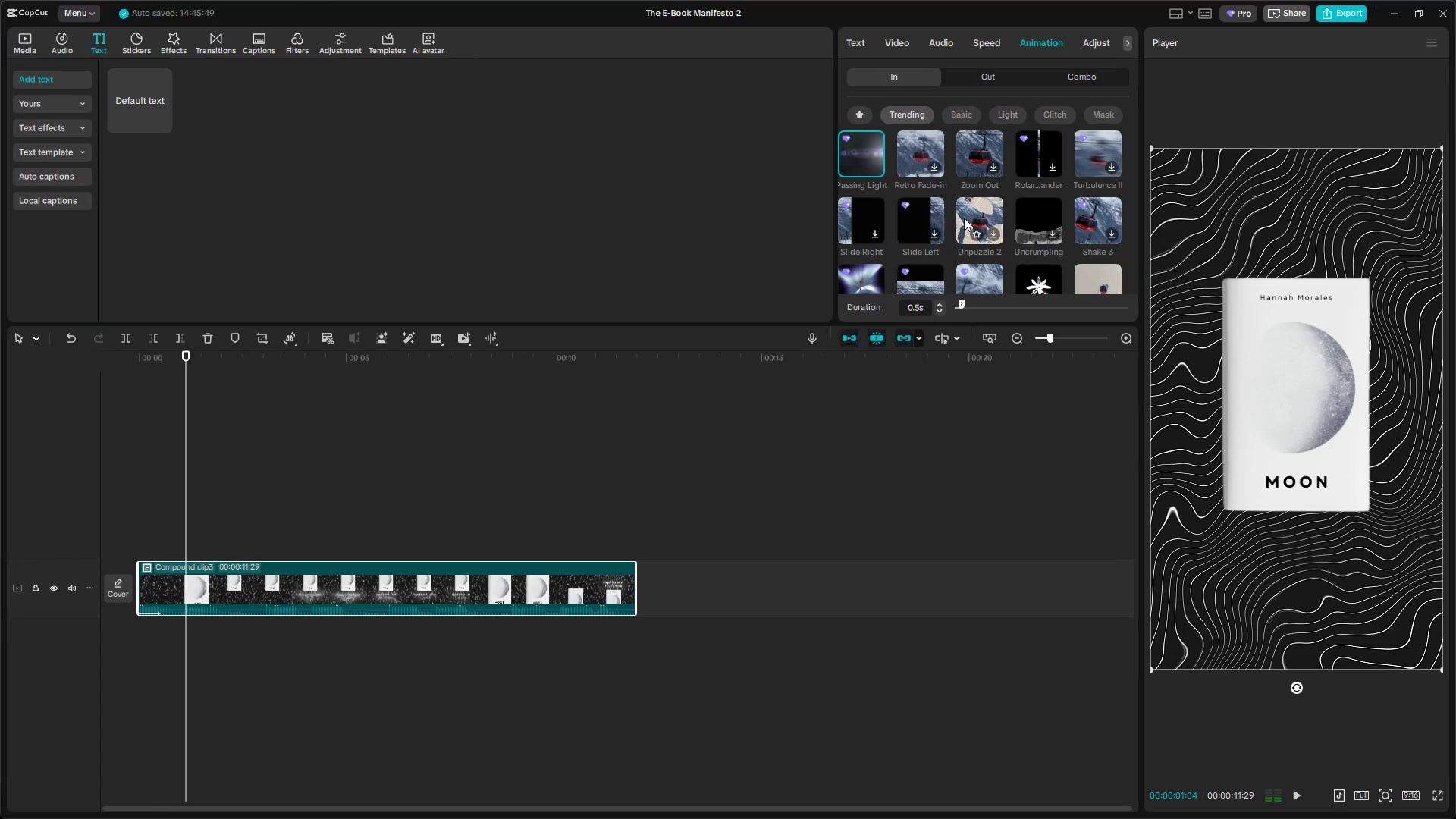 
left_click([971, 212])
 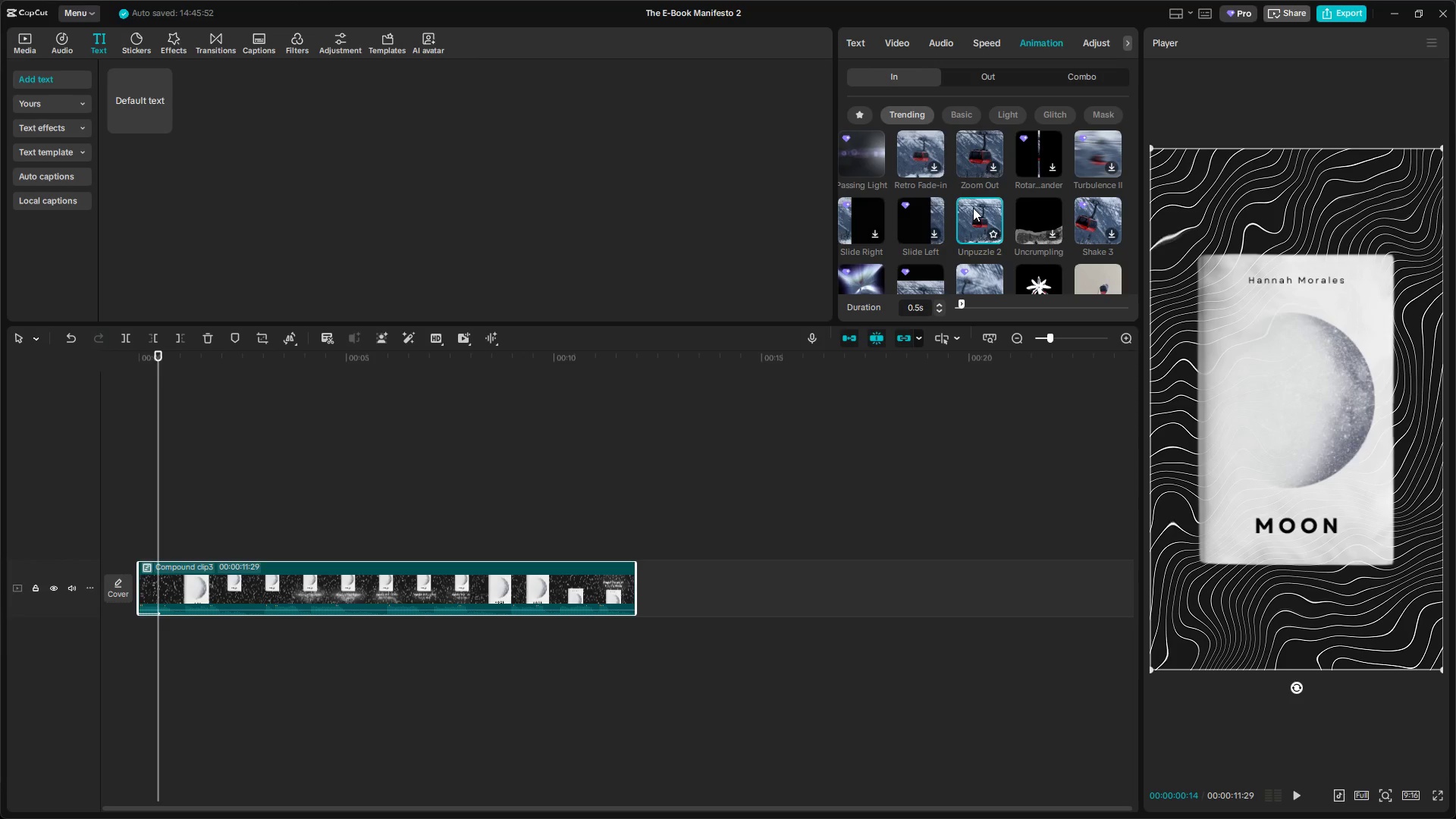 
wait(5.45)
 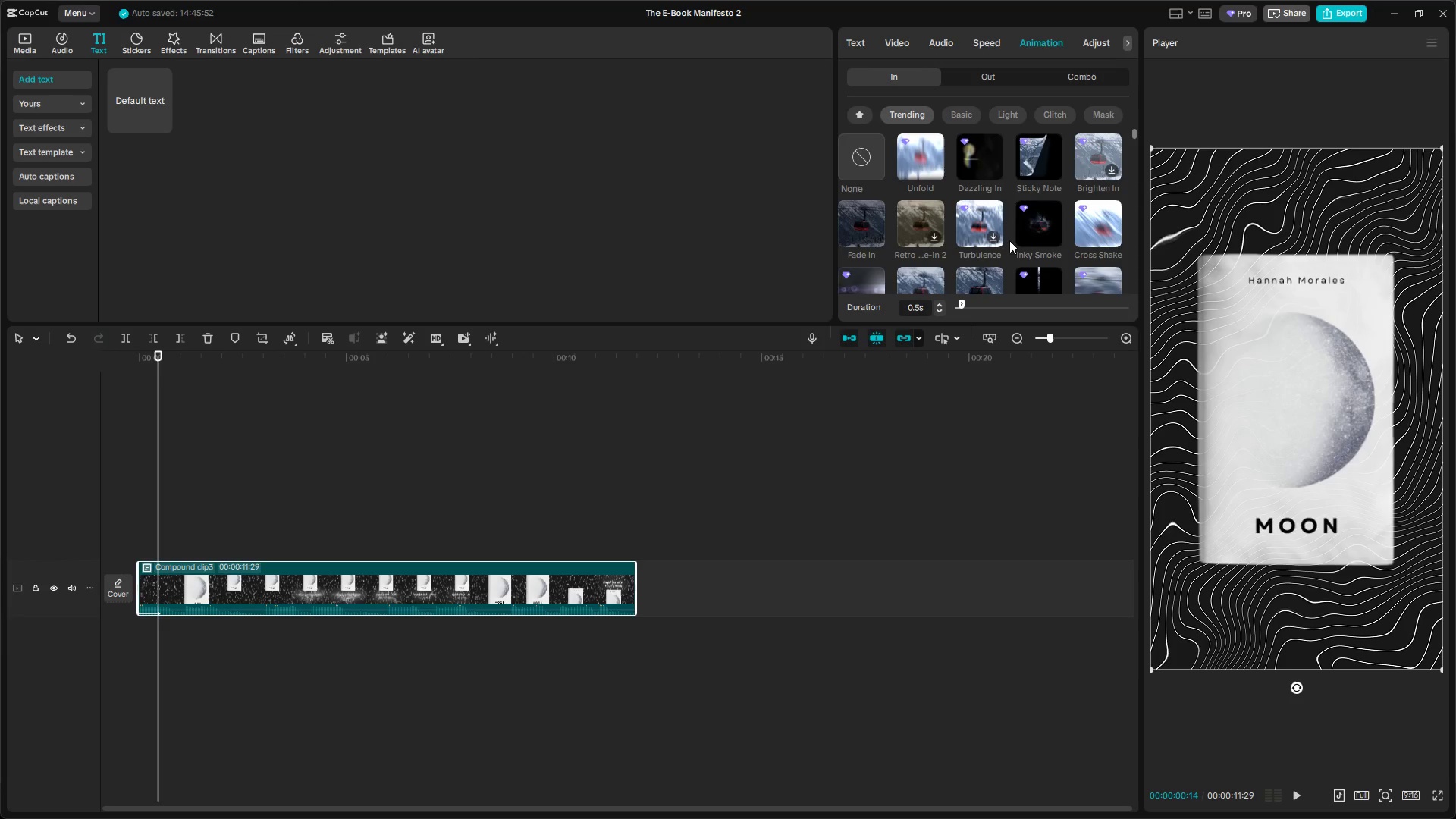 
left_click([1038, 229])
 